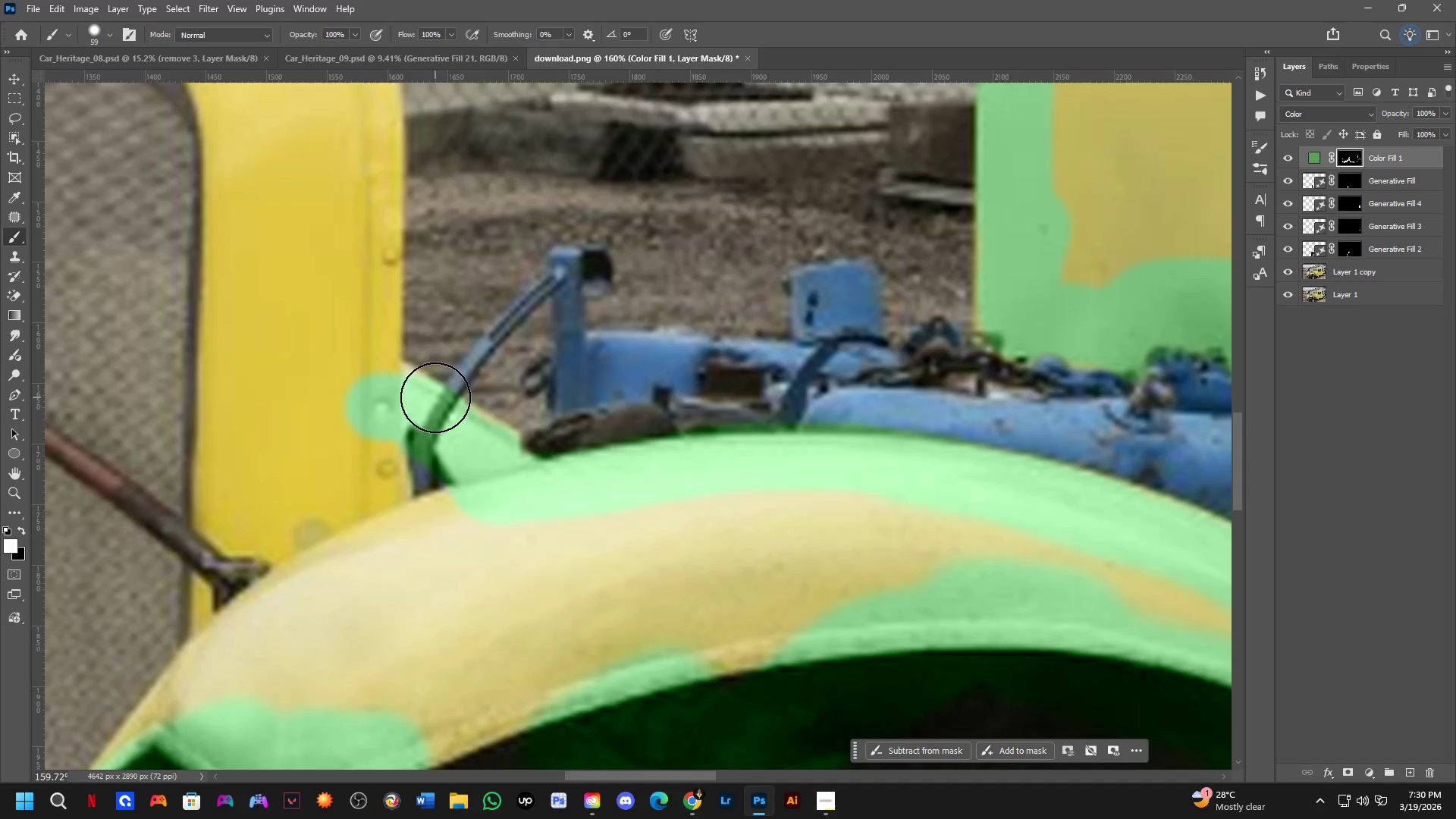 
left_click_drag(start_coordinate=[439, 381], to_coordinate=[394, 450])
 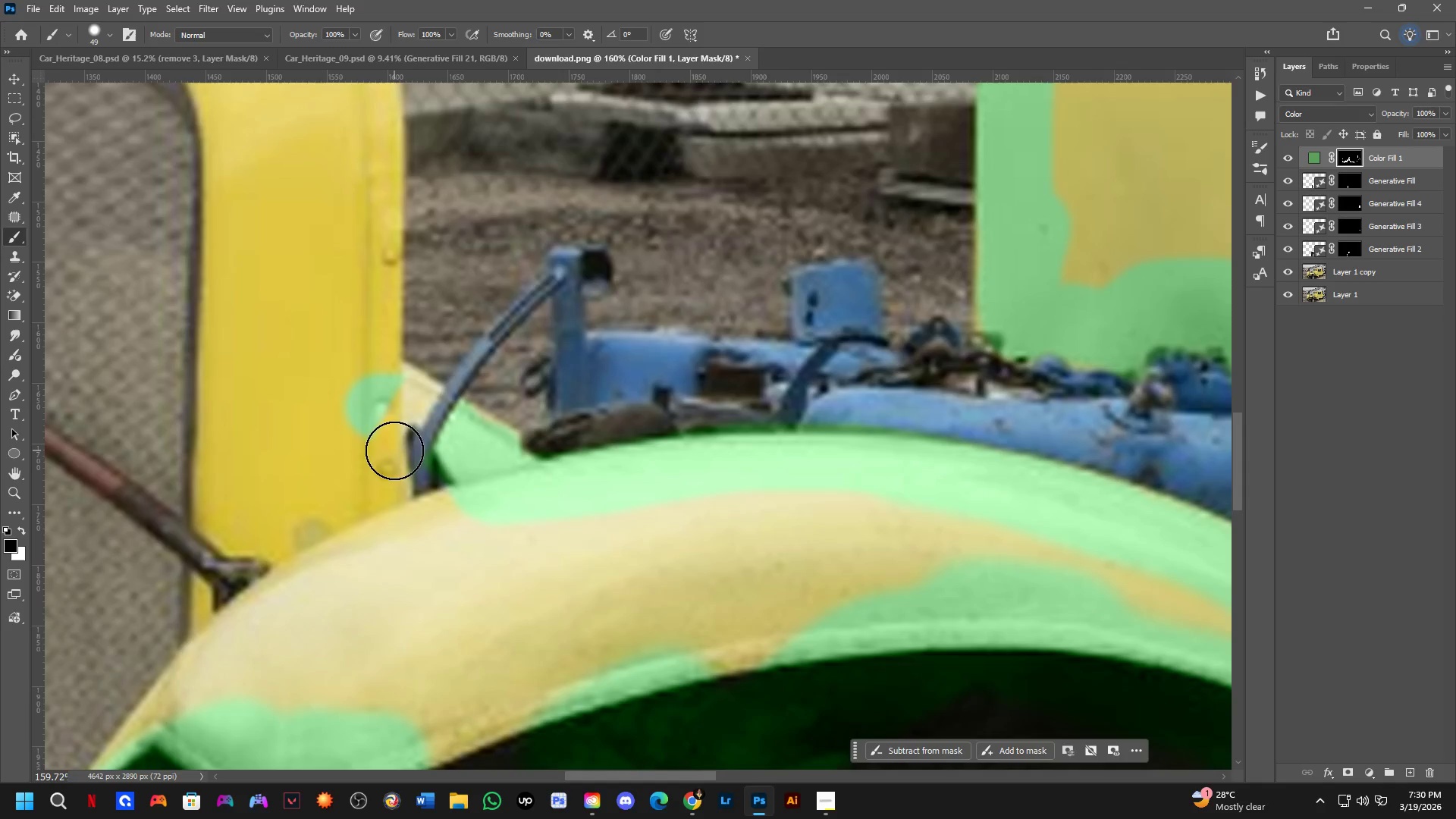 
key(X)
 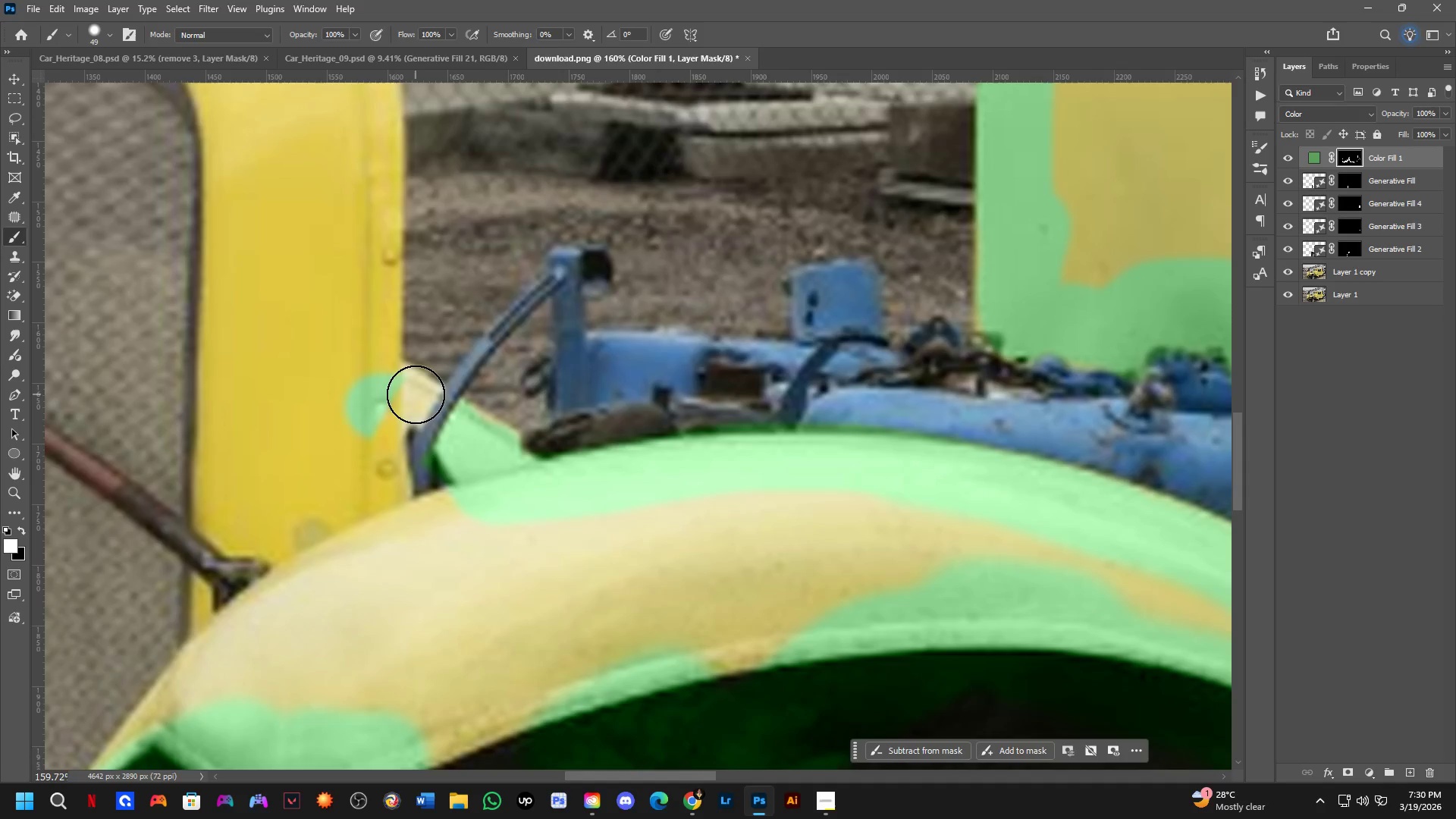 
left_click_drag(start_coordinate=[406, 399], to_coordinate=[380, 431])
 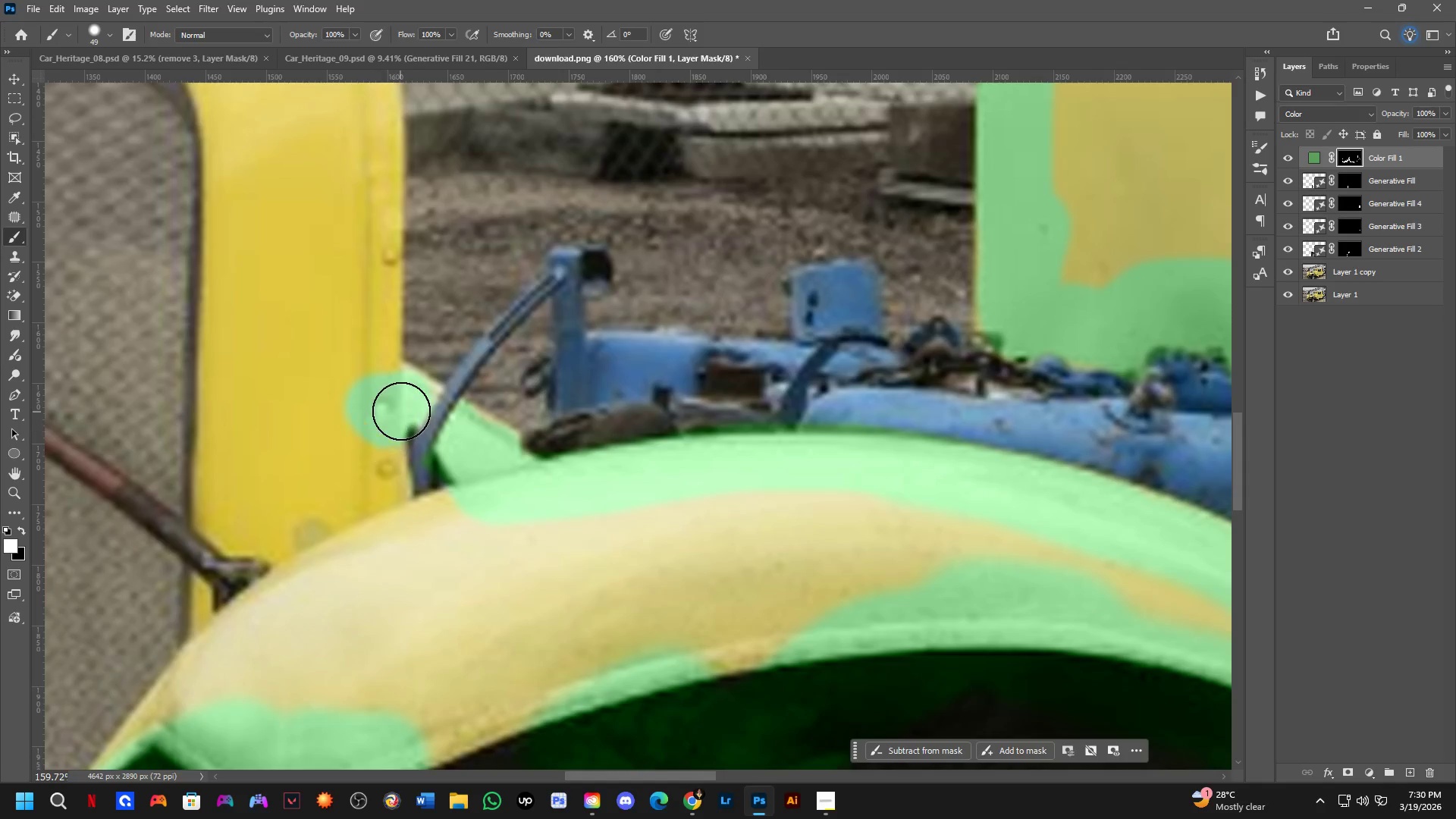 
left_click_drag(start_coordinate=[403, 409], to_coordinate=[365, 389])
 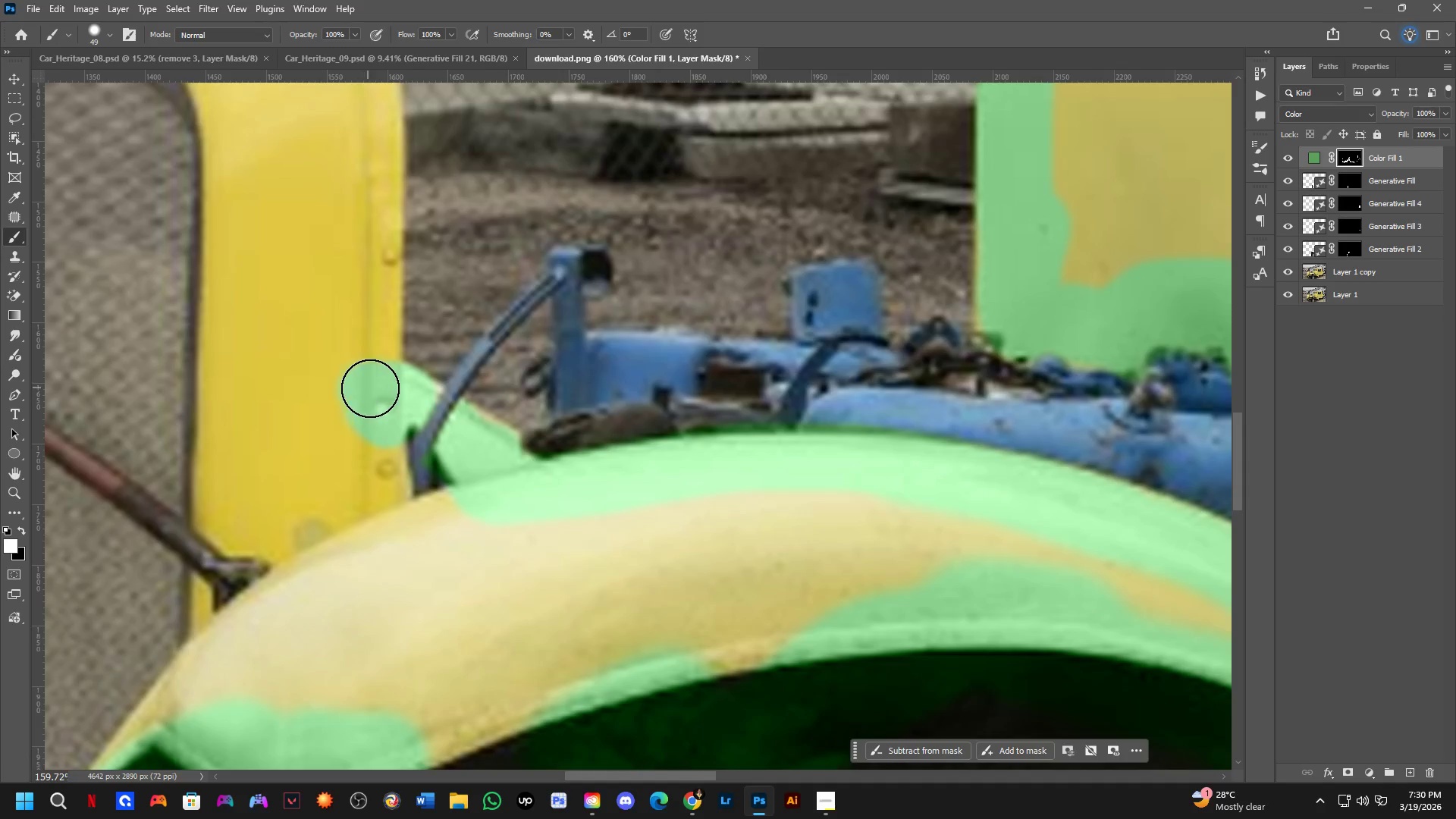 
left_click_drag(start_coordinate=[382, 415], to_coordinate=[466, 505])
 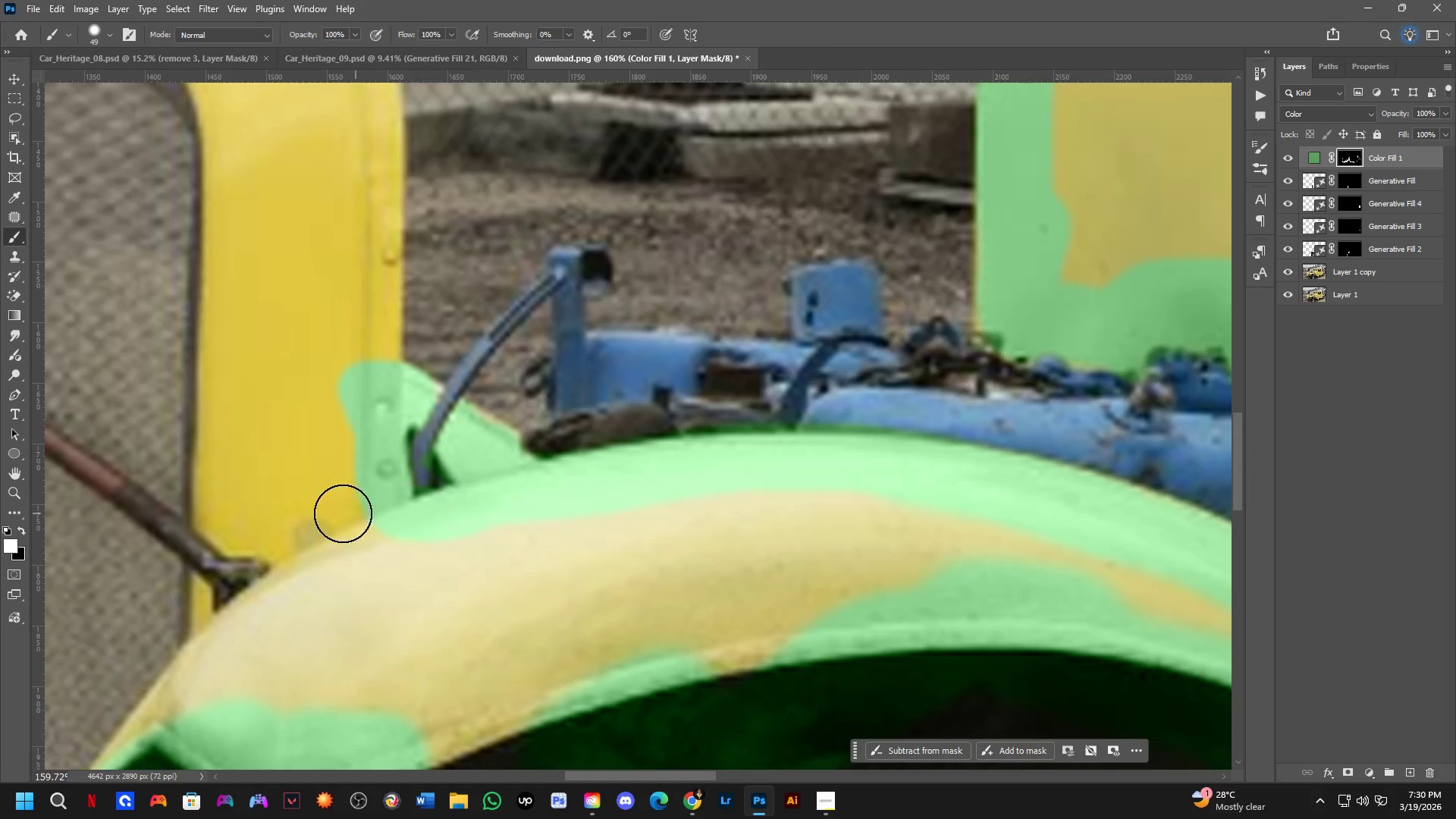 
hold_key(key=Space, duration=0.45)
 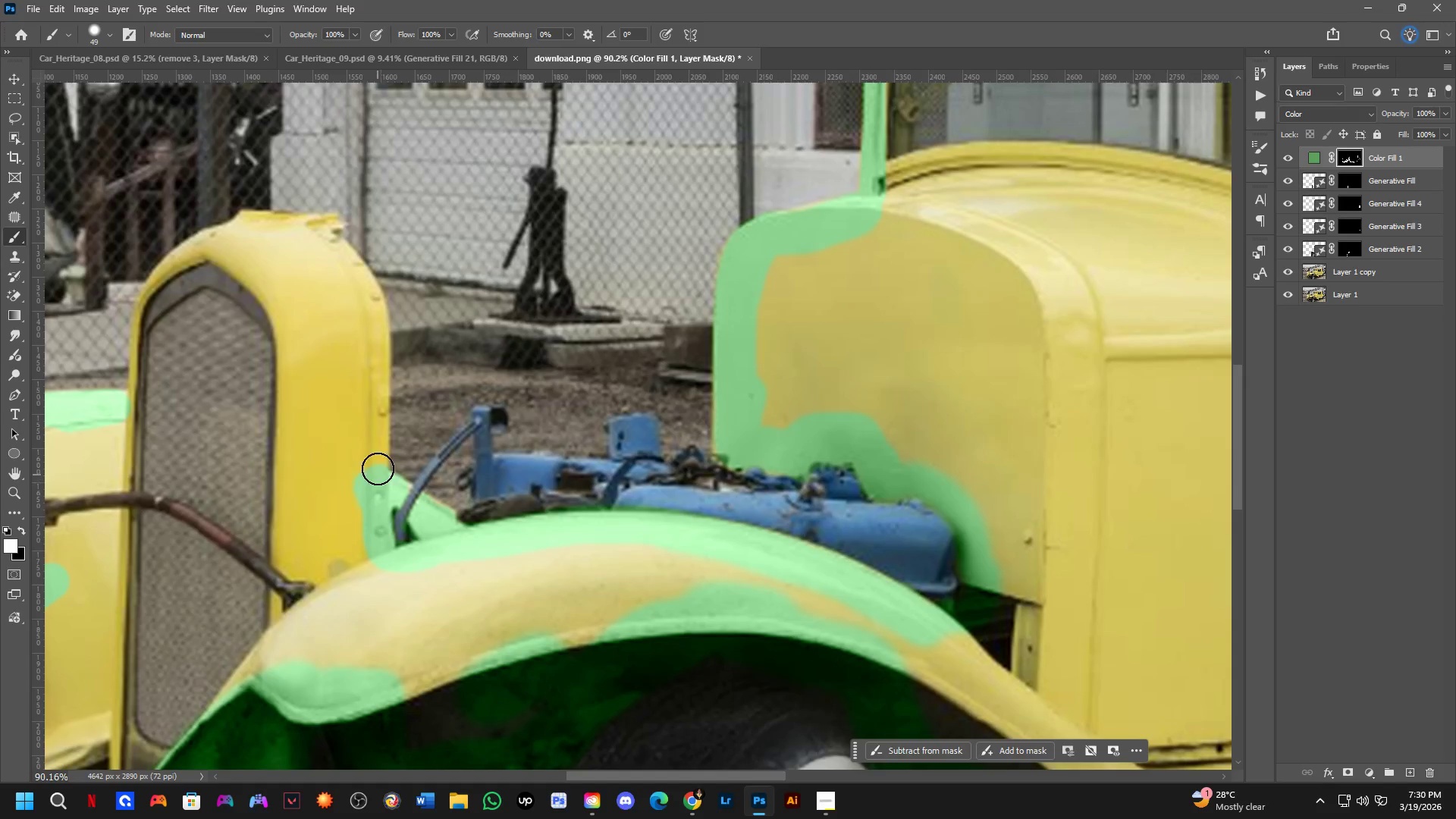 
left_click_drag(start_coordinate=[356, 444], to_coordinate=[378, 491])
 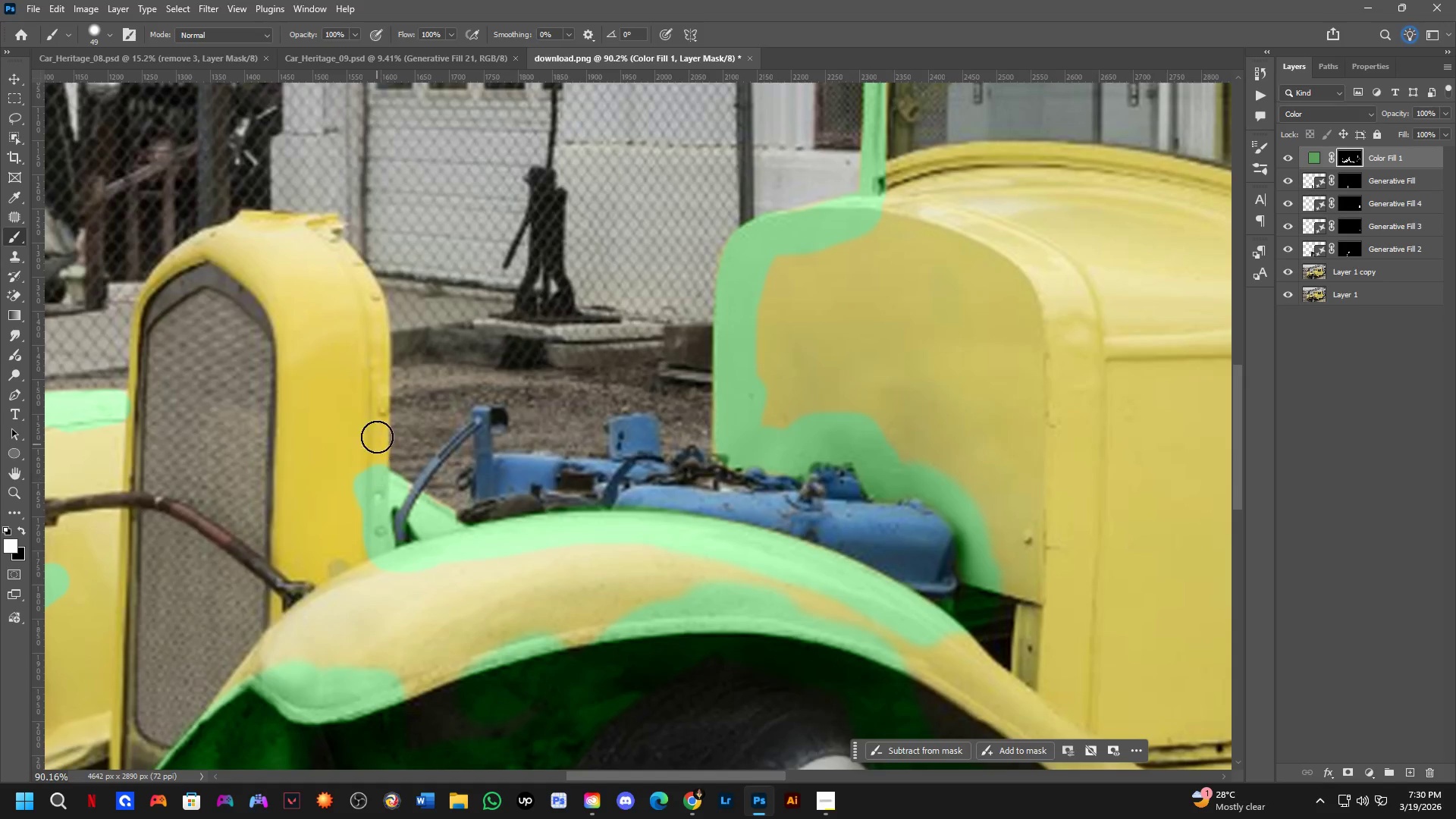 
scroll: coordinate [324, 469], scroll_direction: down, amount: 6.0
 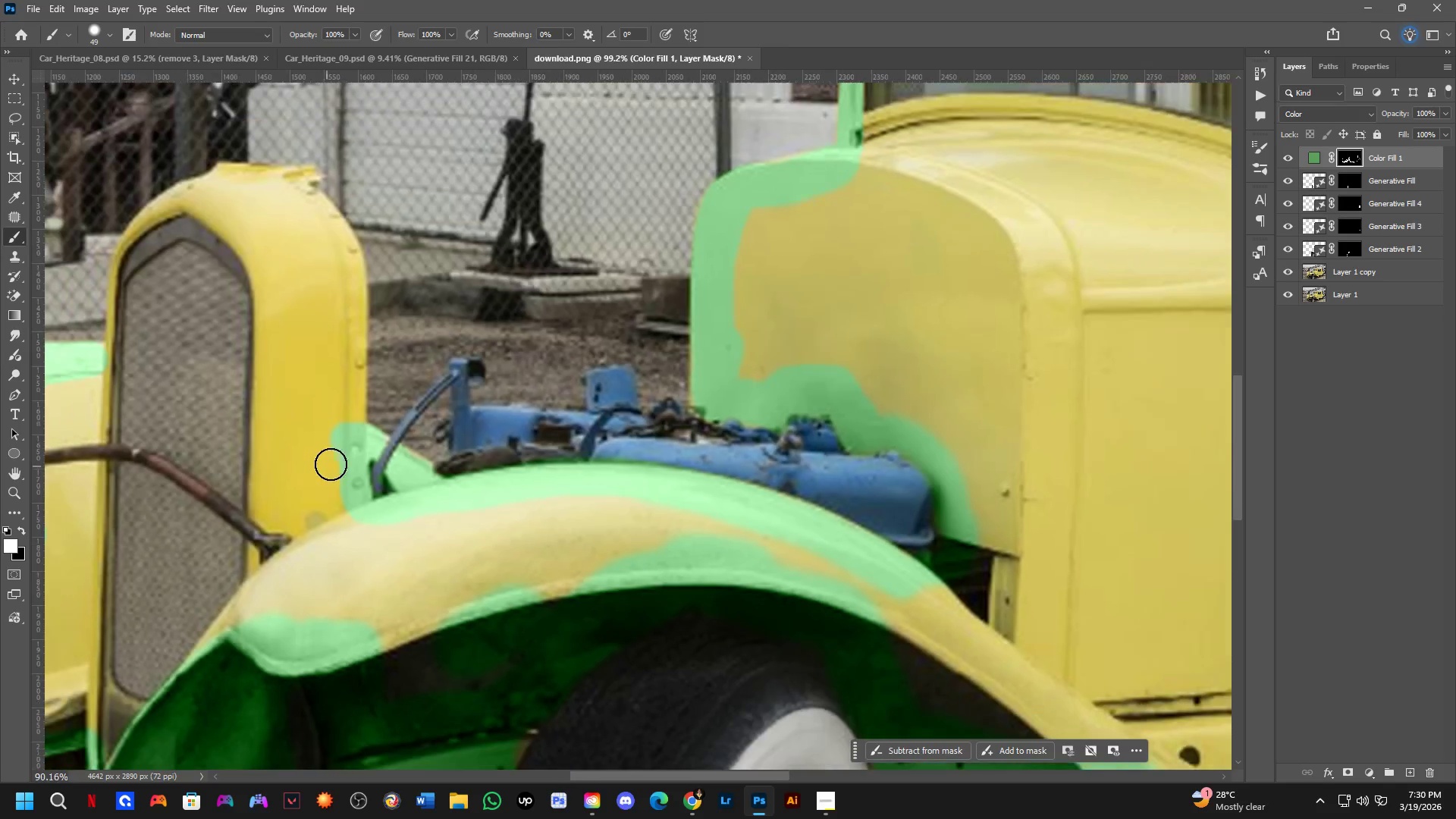 
hold_key(key=ShiftLeft, duration=0.56)
left_click([370, 304])
 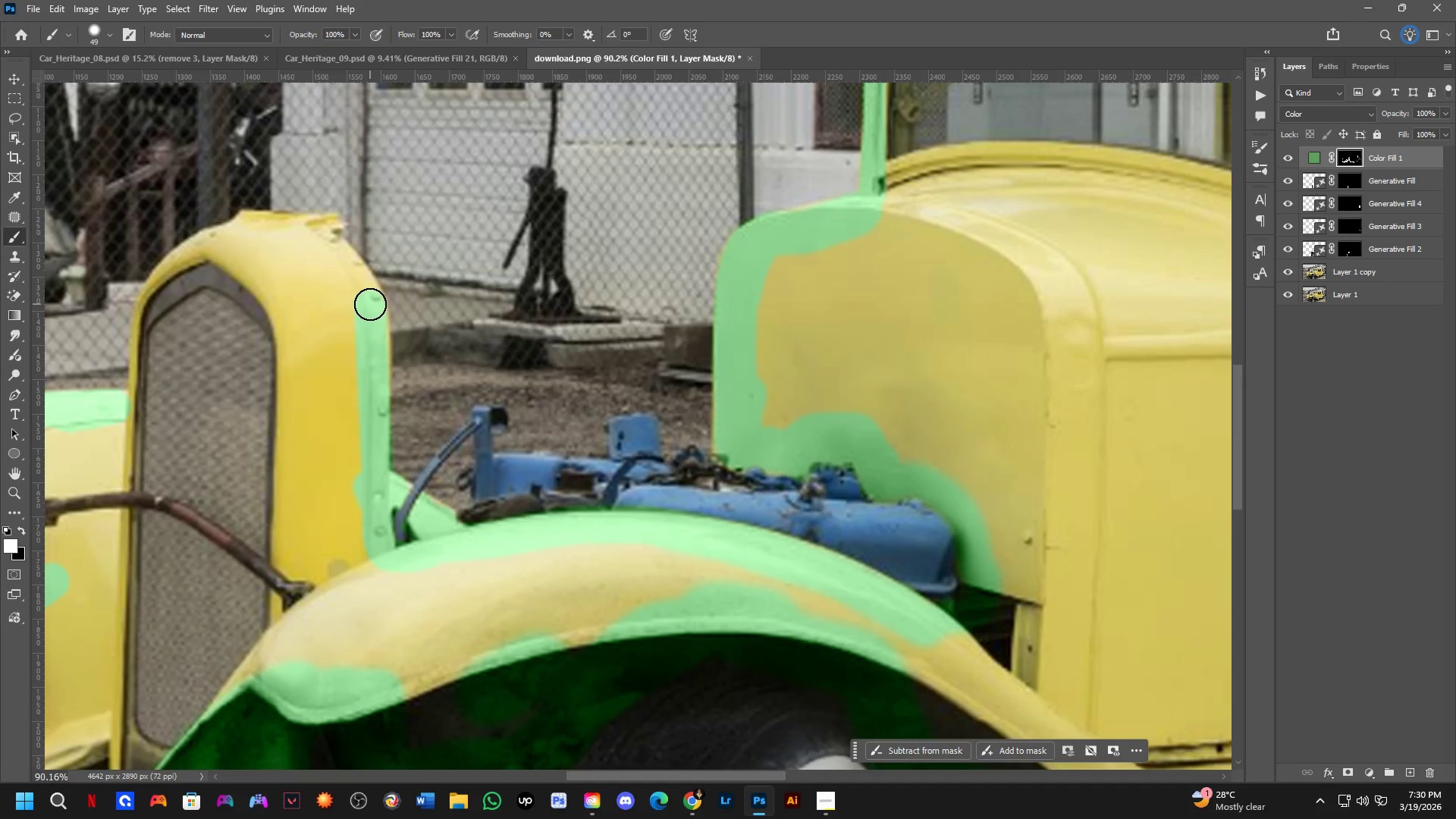 
hold_key(key=Space, duration=0.45)
 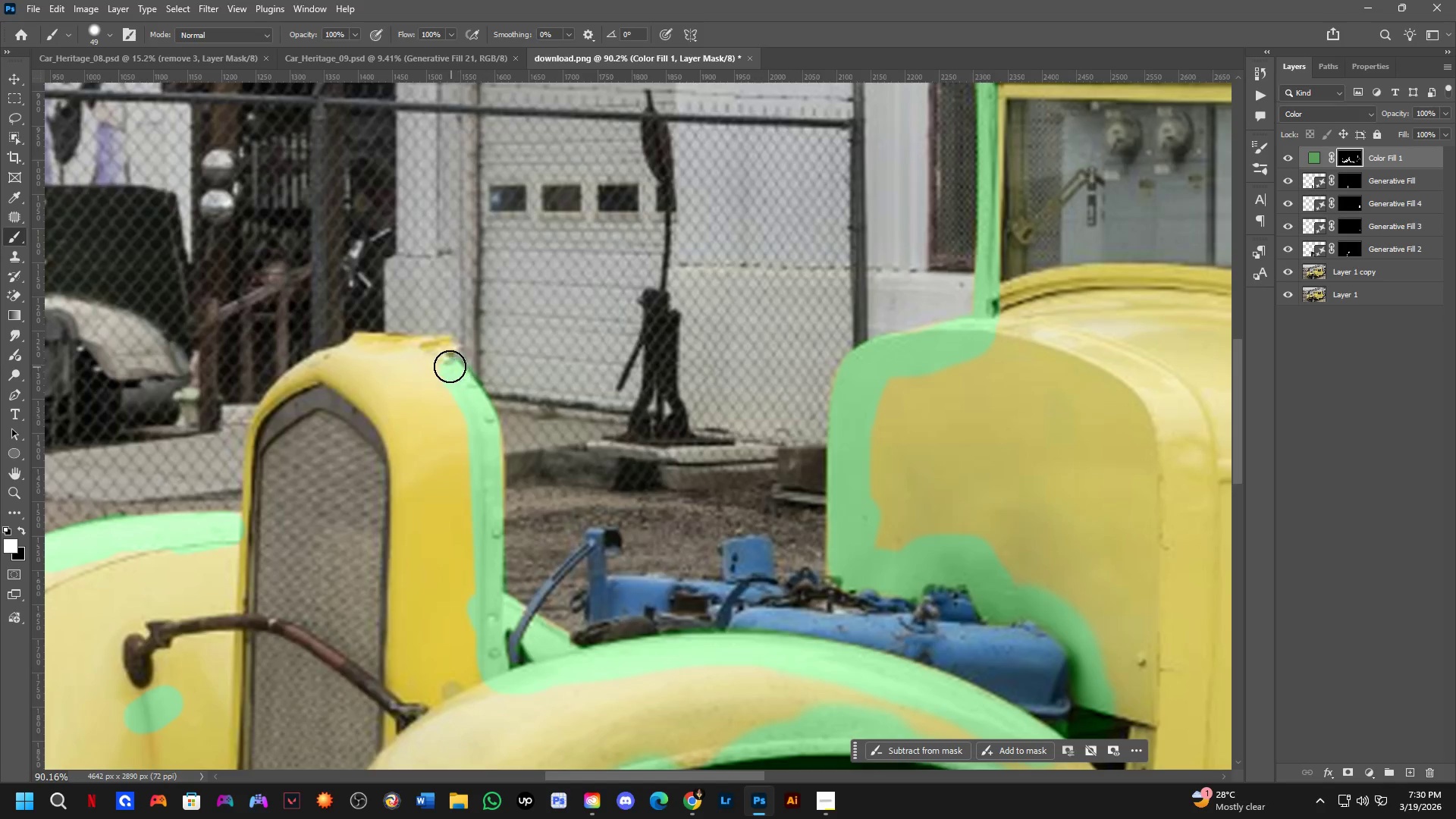 
left_click_drag(start_coordinate=[370, 304], to_coordinate=[484, 426])
 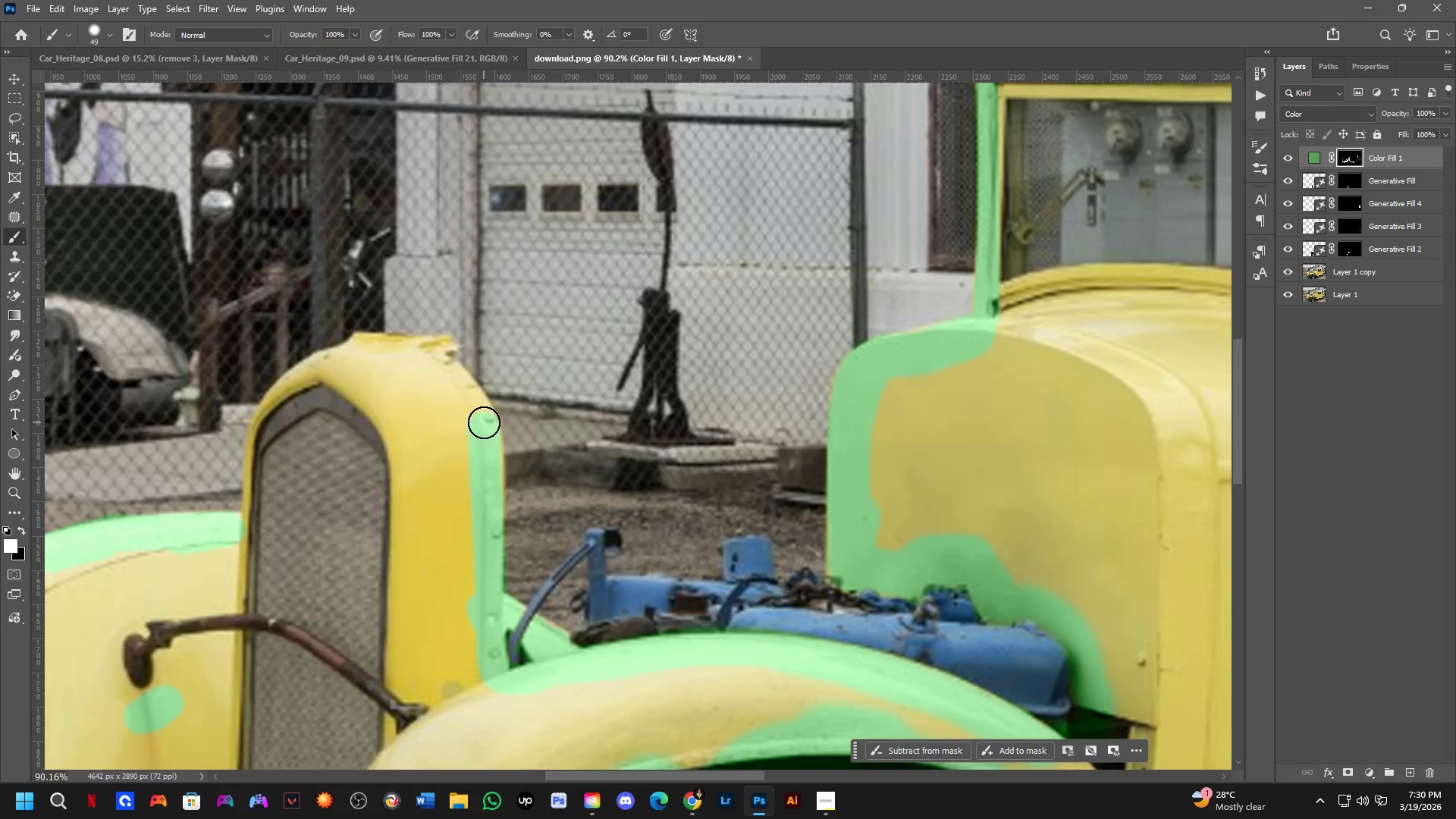 
left_click_drag(start_coordinate=[484, 422], to_coordinate=[263, 430])
 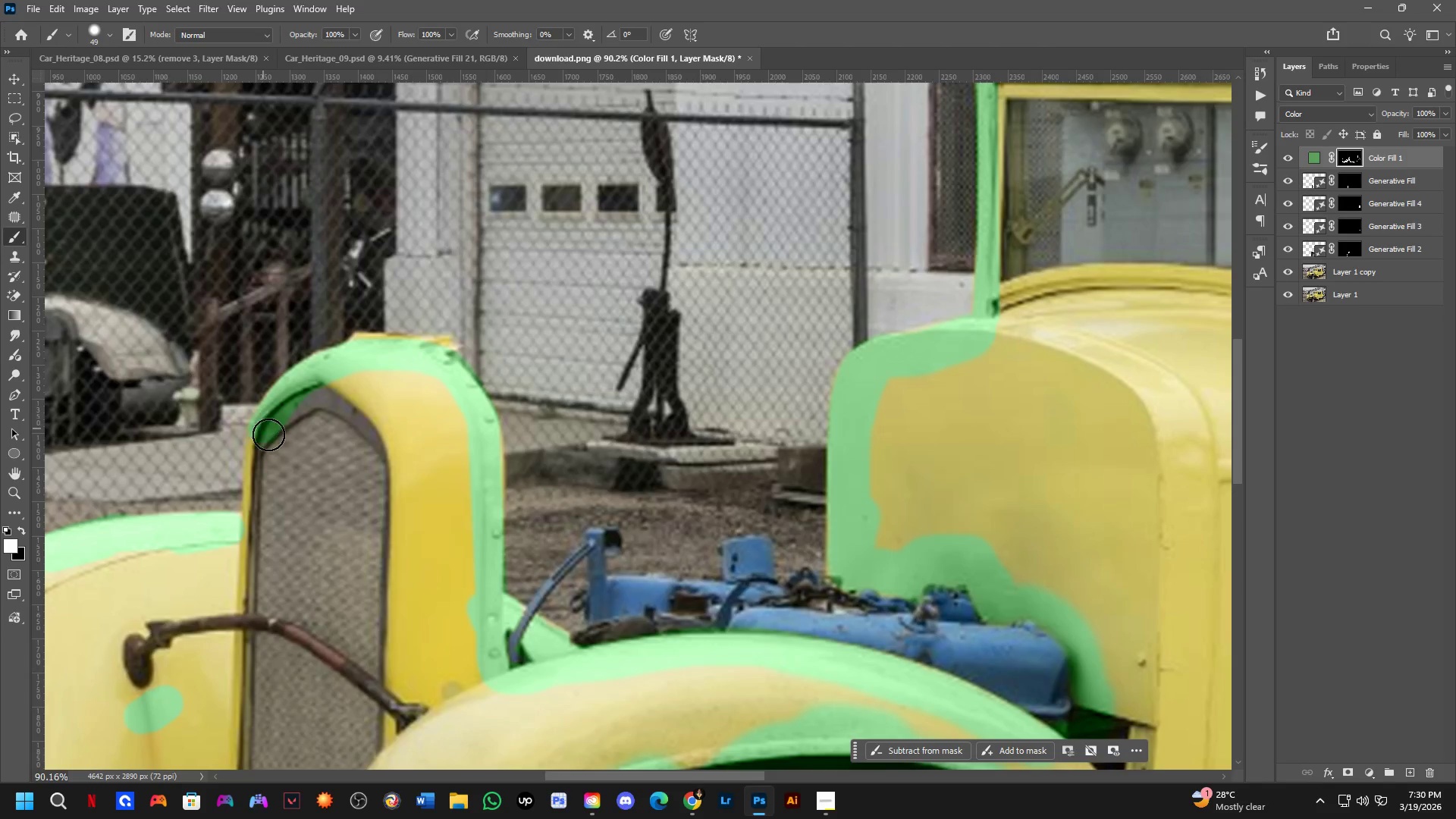 
type(xx)
 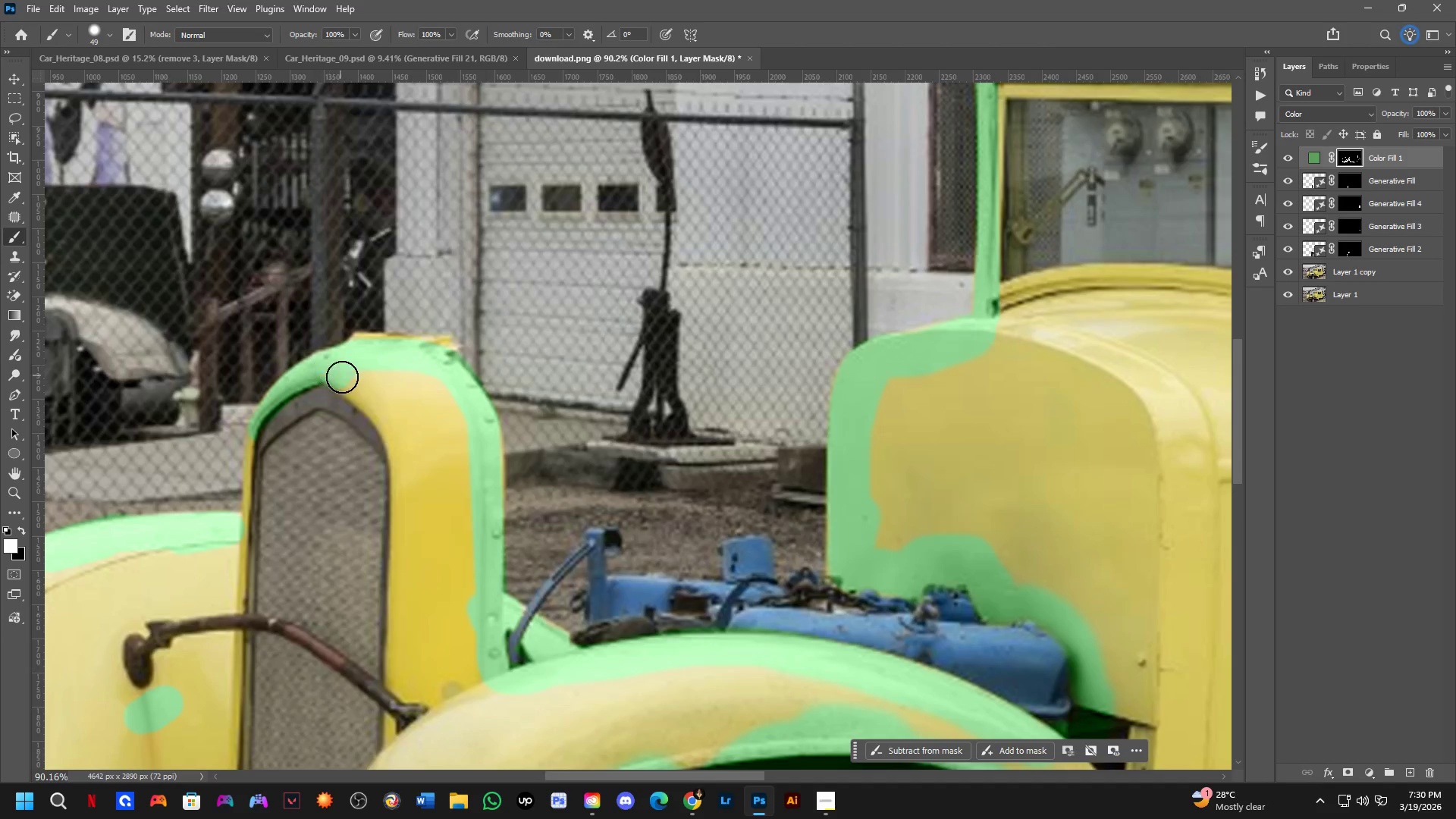 
left_click_drag(start_coordinate=[320, 401], to_coordinate=[301, 422])
 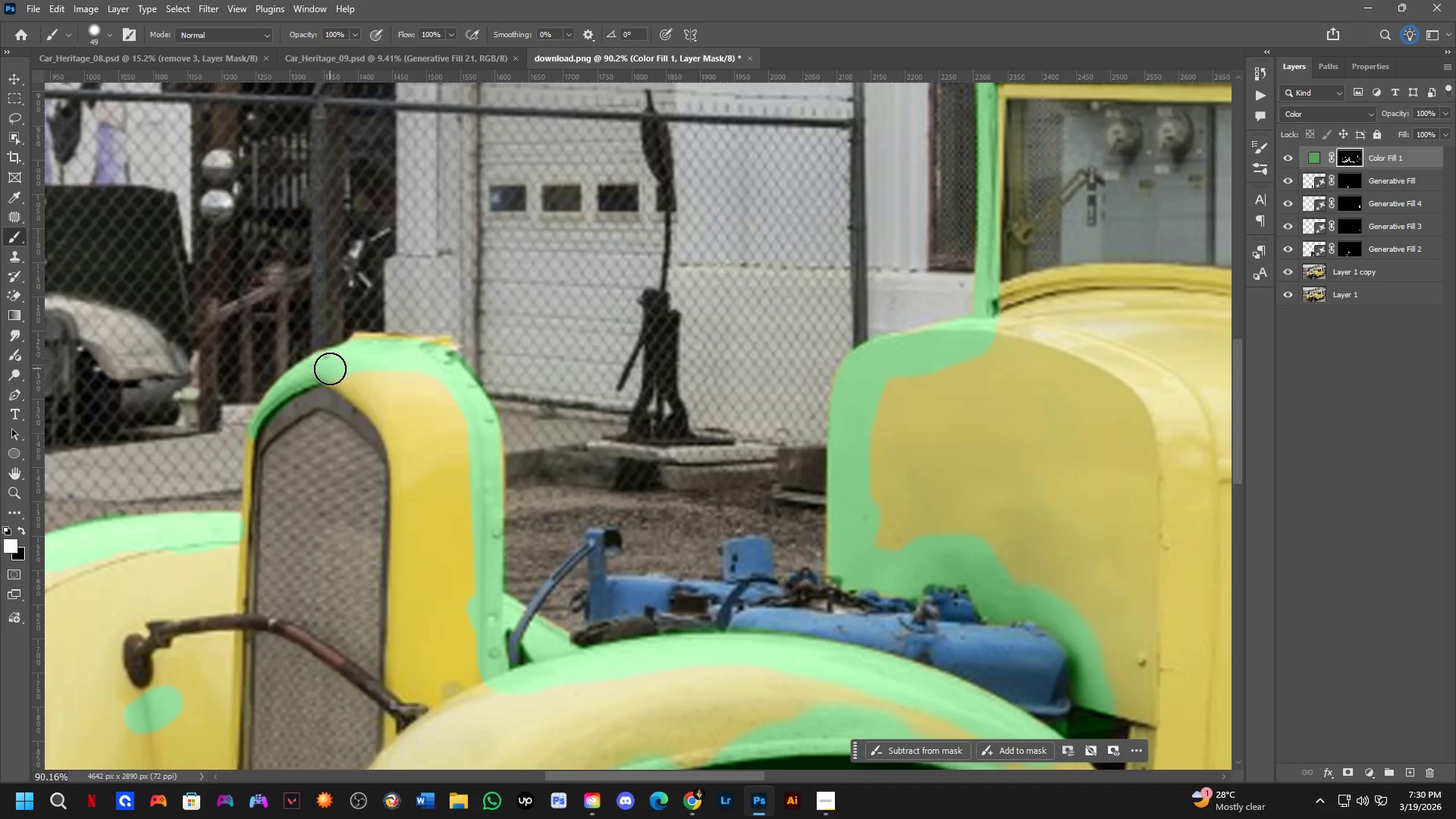 
left_click_drag(start_coordinate=[330, 369], to_coordinate=[402, 510])
 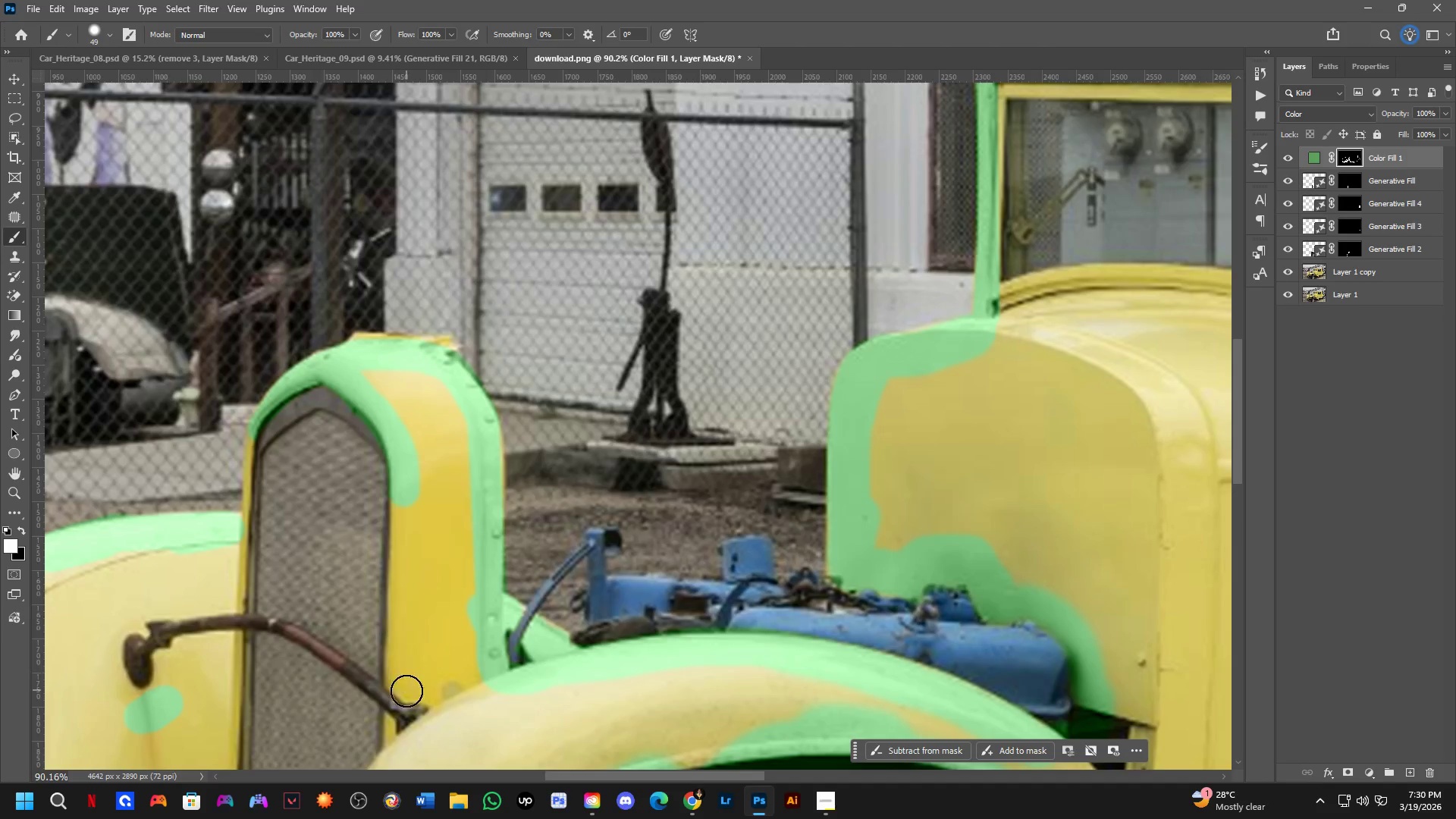 
hold_key(key=ShiftLeft, duration=0.47)
left_click([404, 689])
 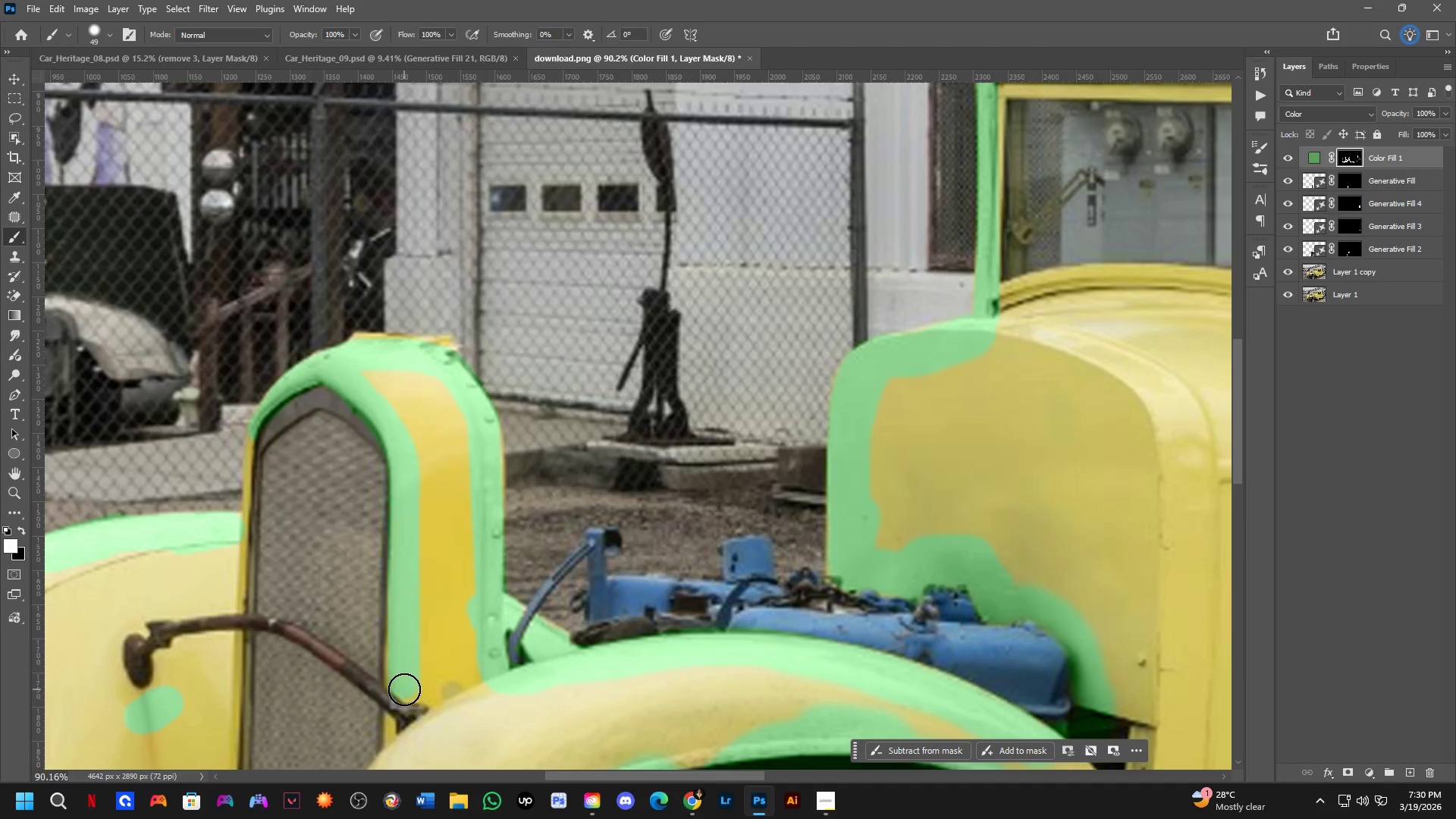 
left_click_drag(start_coordinate=[404, 689], to_coordinate=[472, 679])
 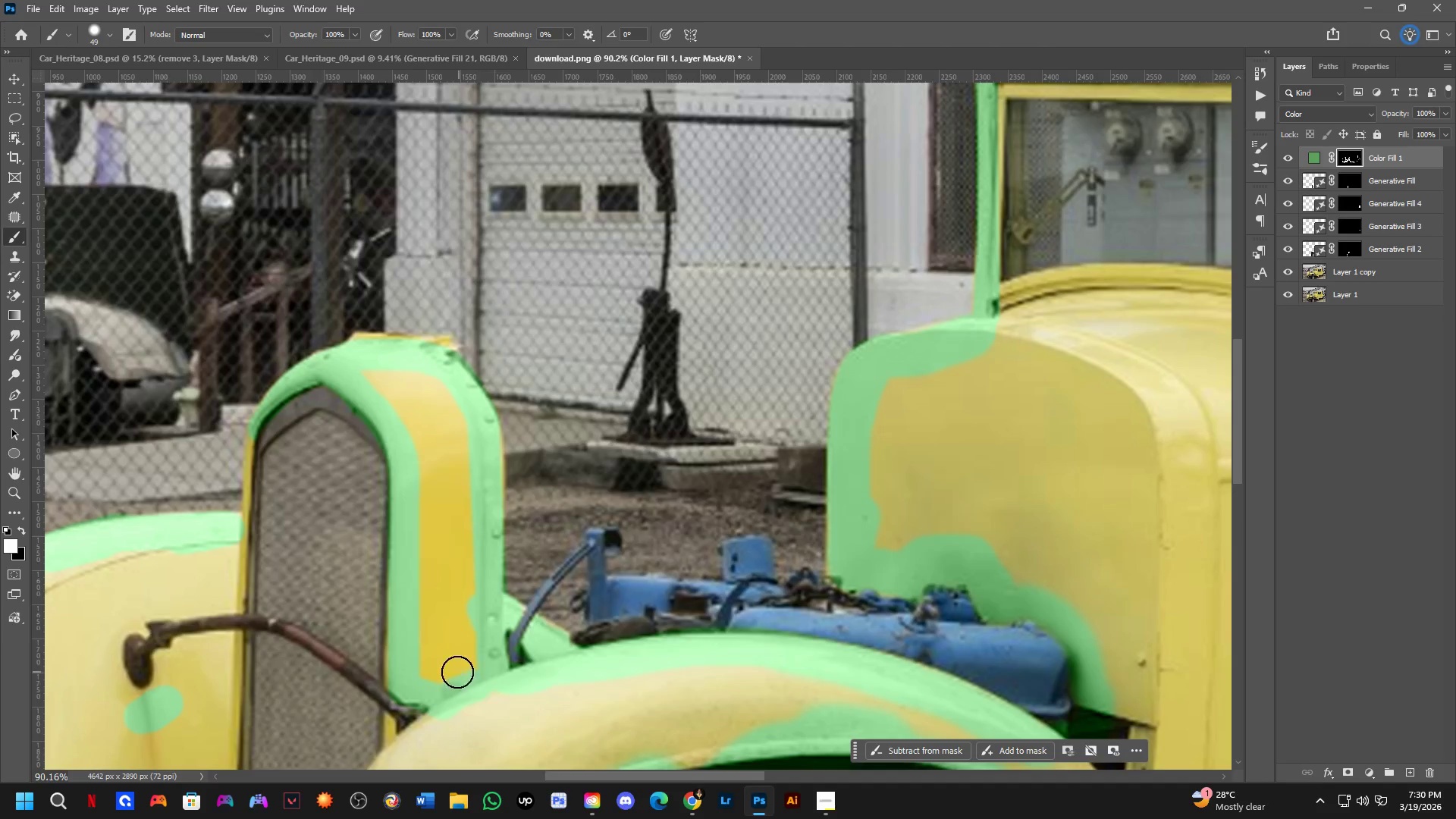 
key(Alt+AltLeft)
 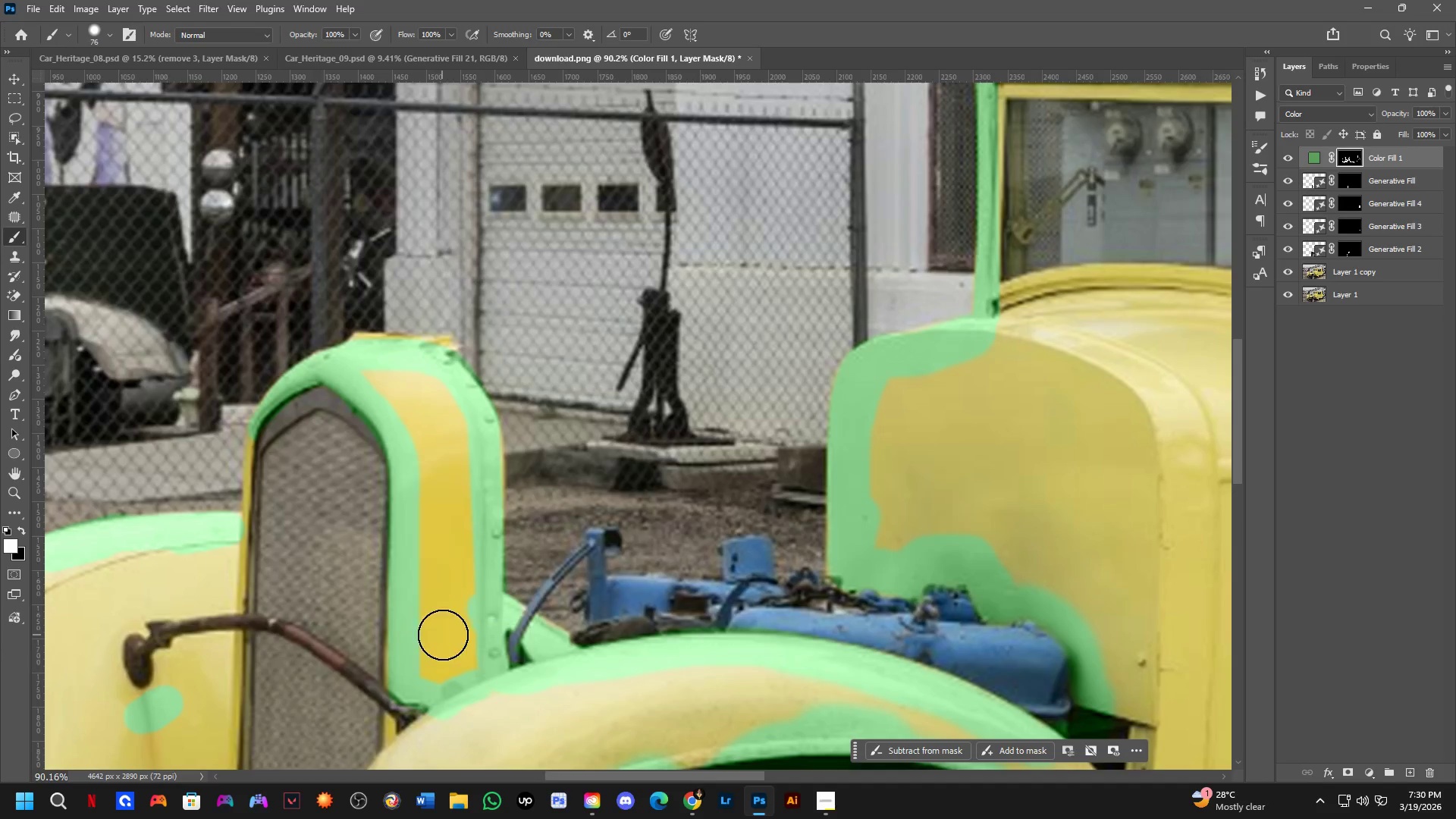 
left_click_drag(start_coordinate=[444, 645], to_coordinate=[408, 375])
 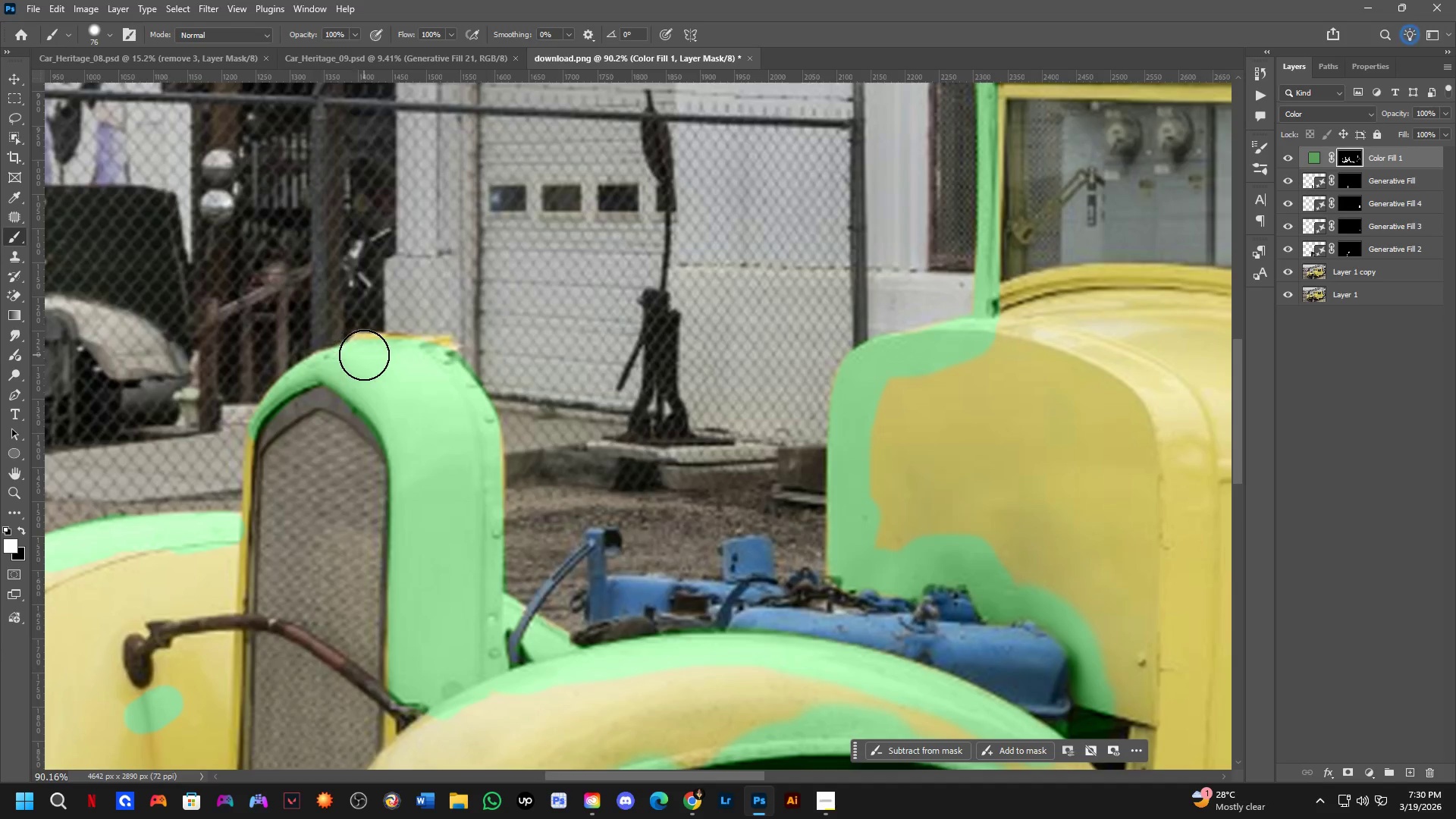 
left_click_drag(start_coordinate=[365, 355], to_coordinate=[437, 364])
 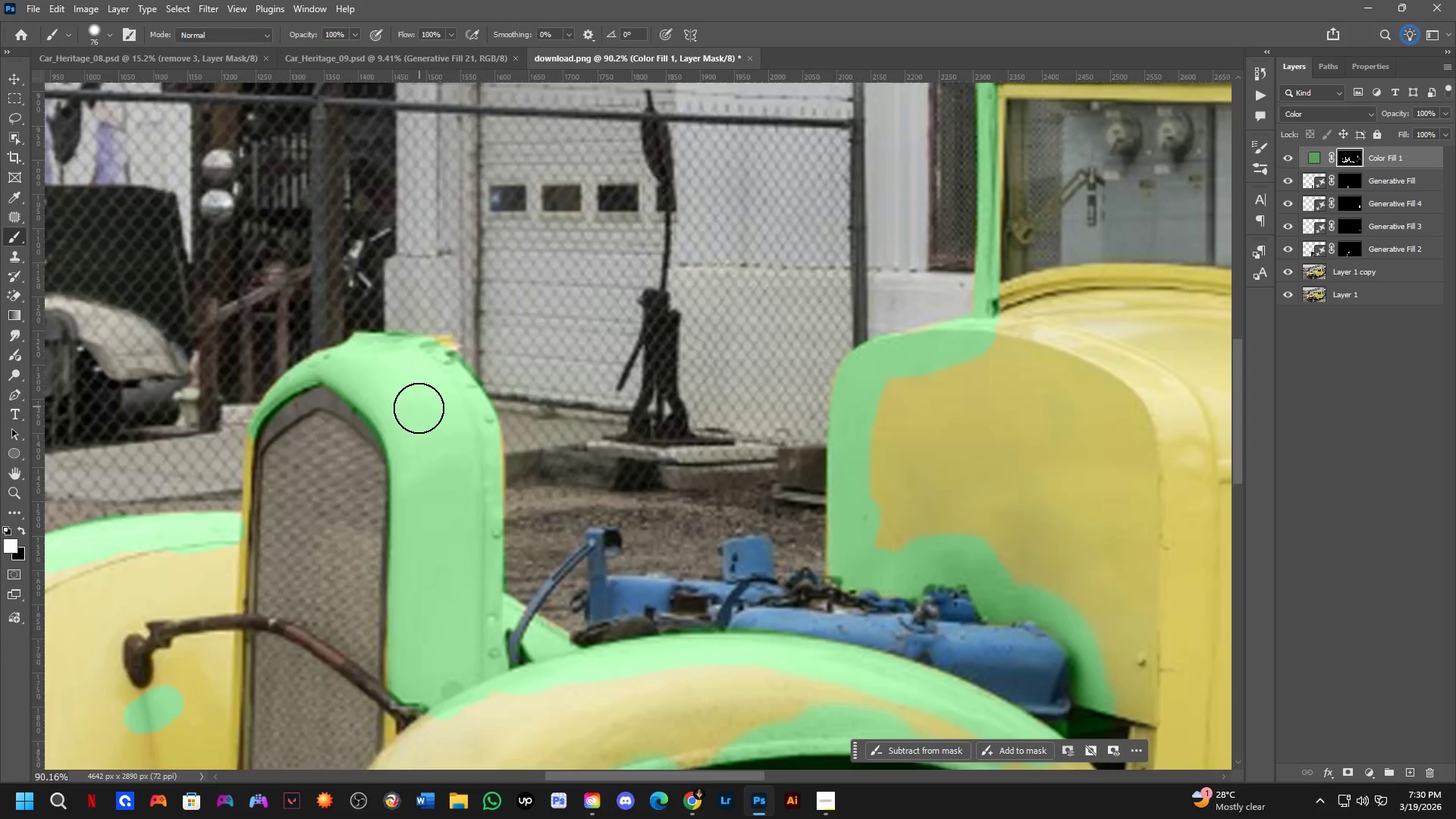 
hold_key(key=Space, duration=0.45)
 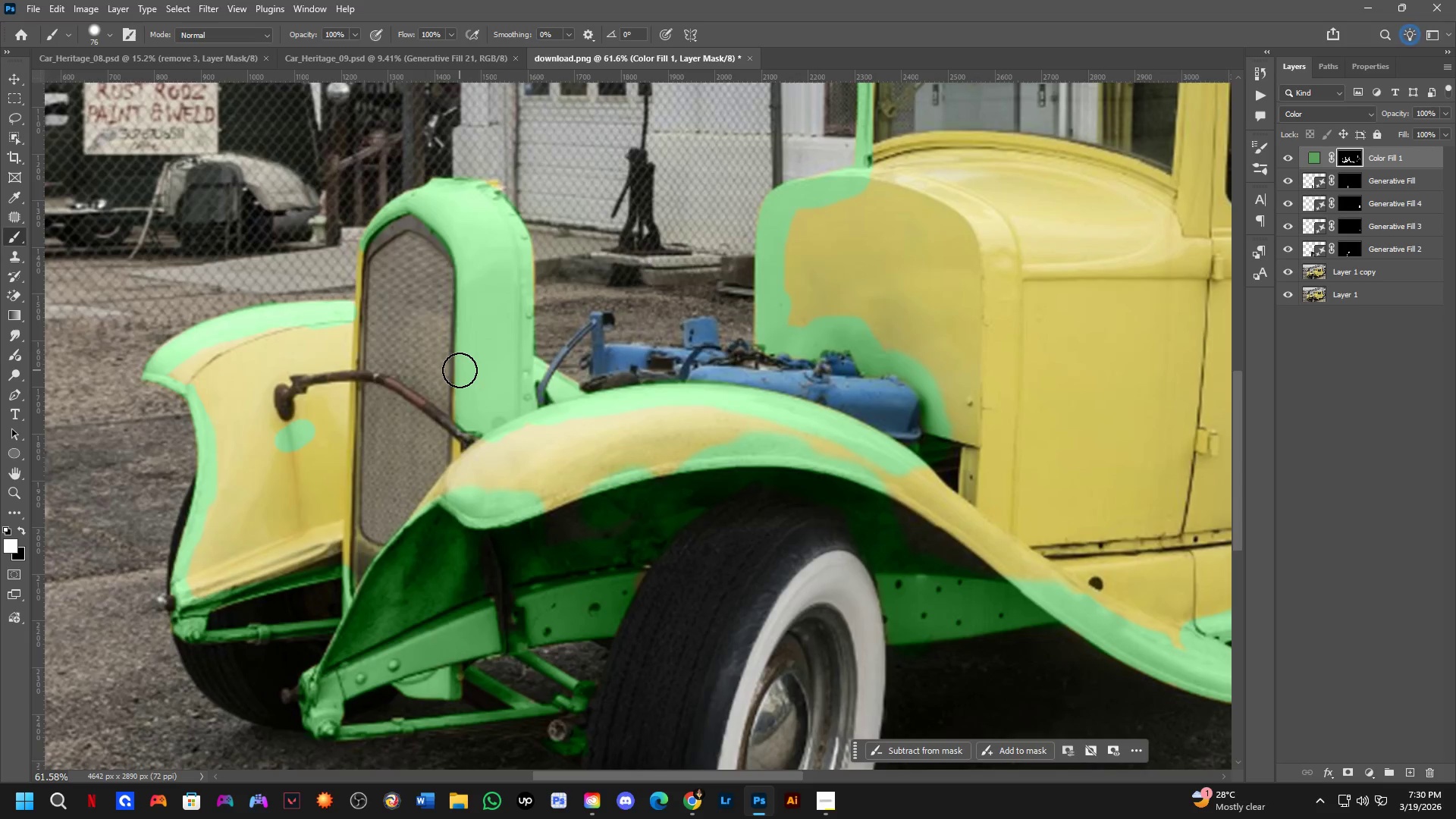 
left_click_drag(start_coordinate=[442, 544], to_coordinate=[499, 363])
 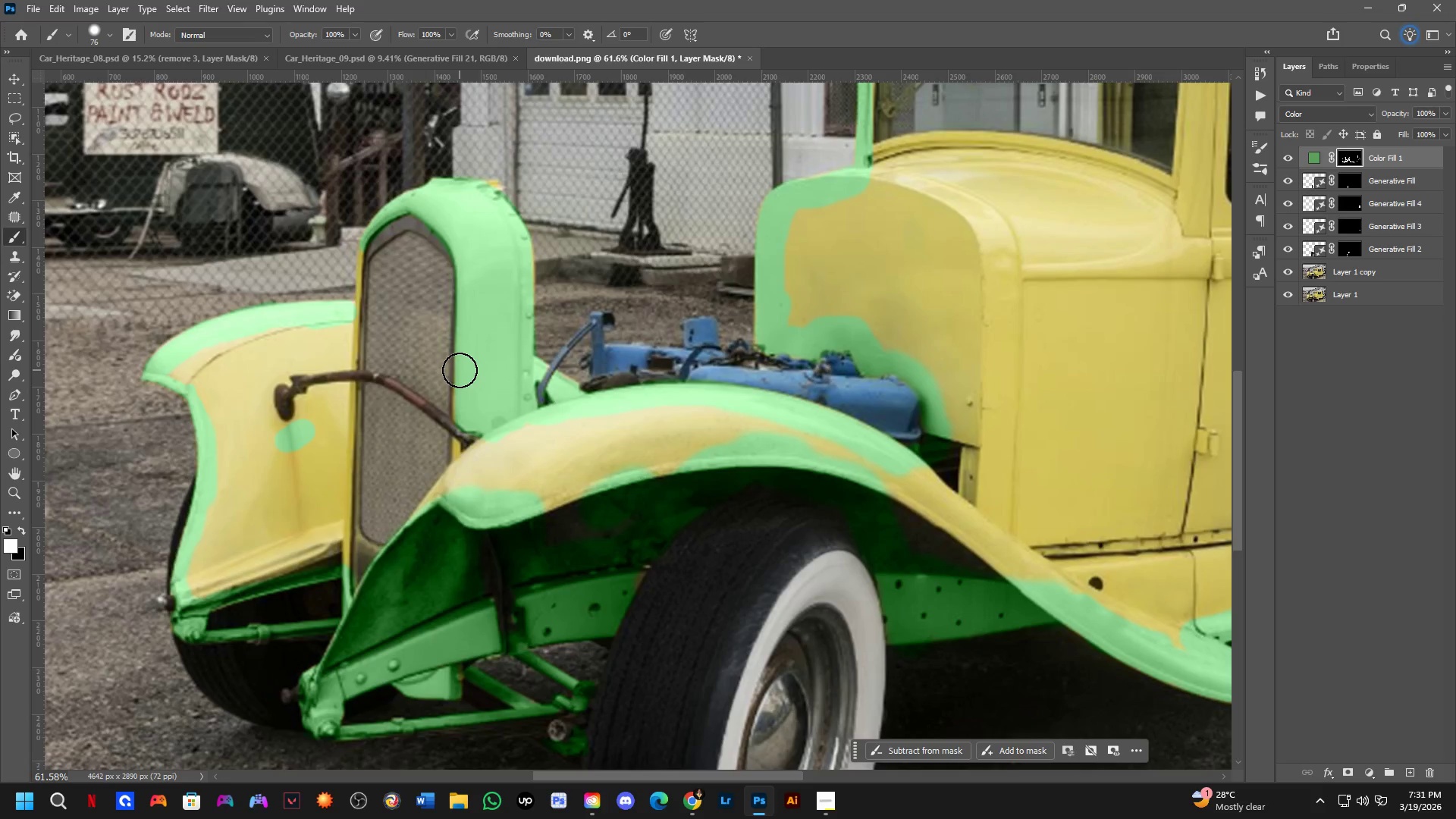 
scroll: coordinate [422, 421], scroll_direction: down, amount: 4.0
 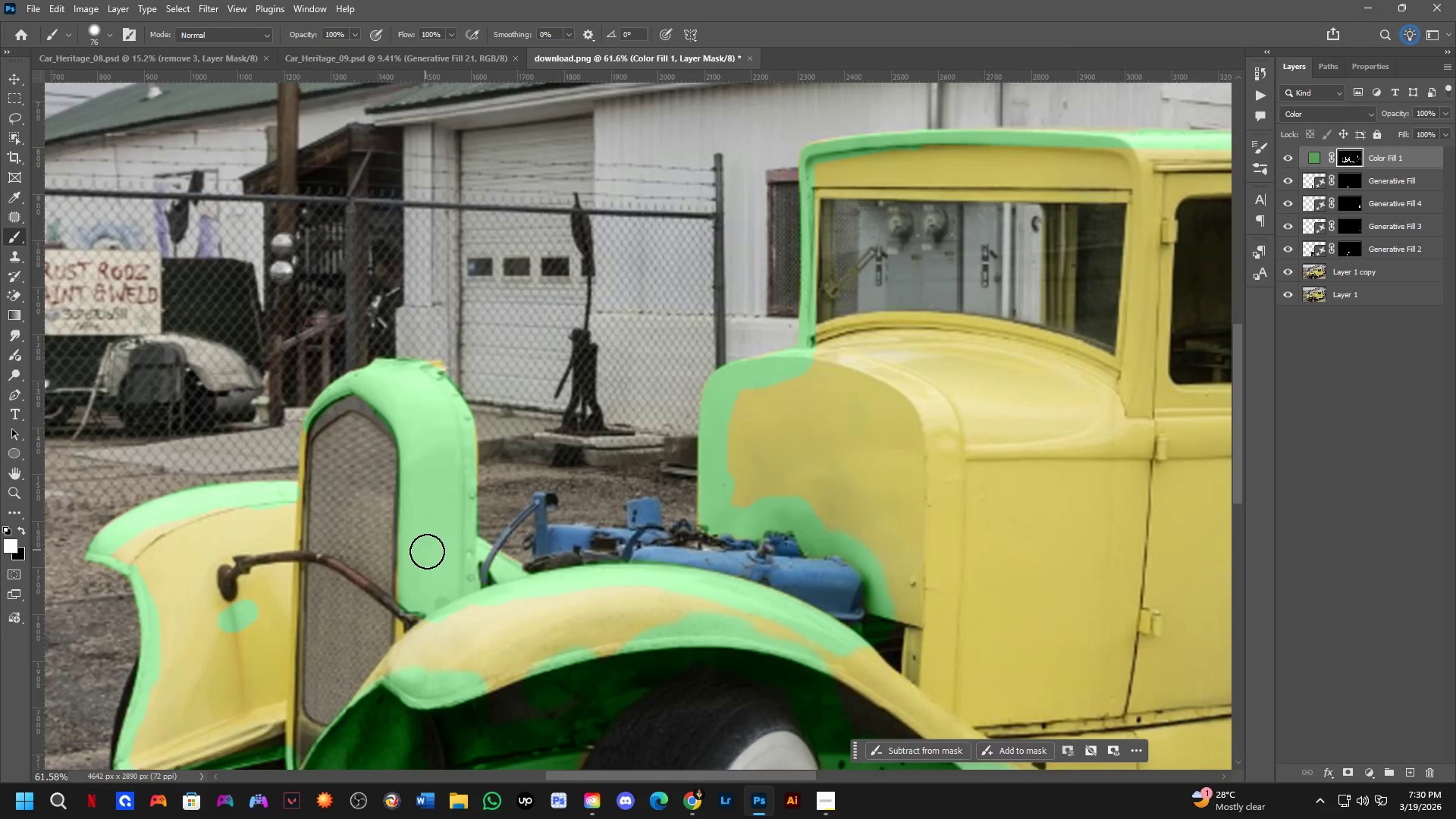 
wait(57.41)
 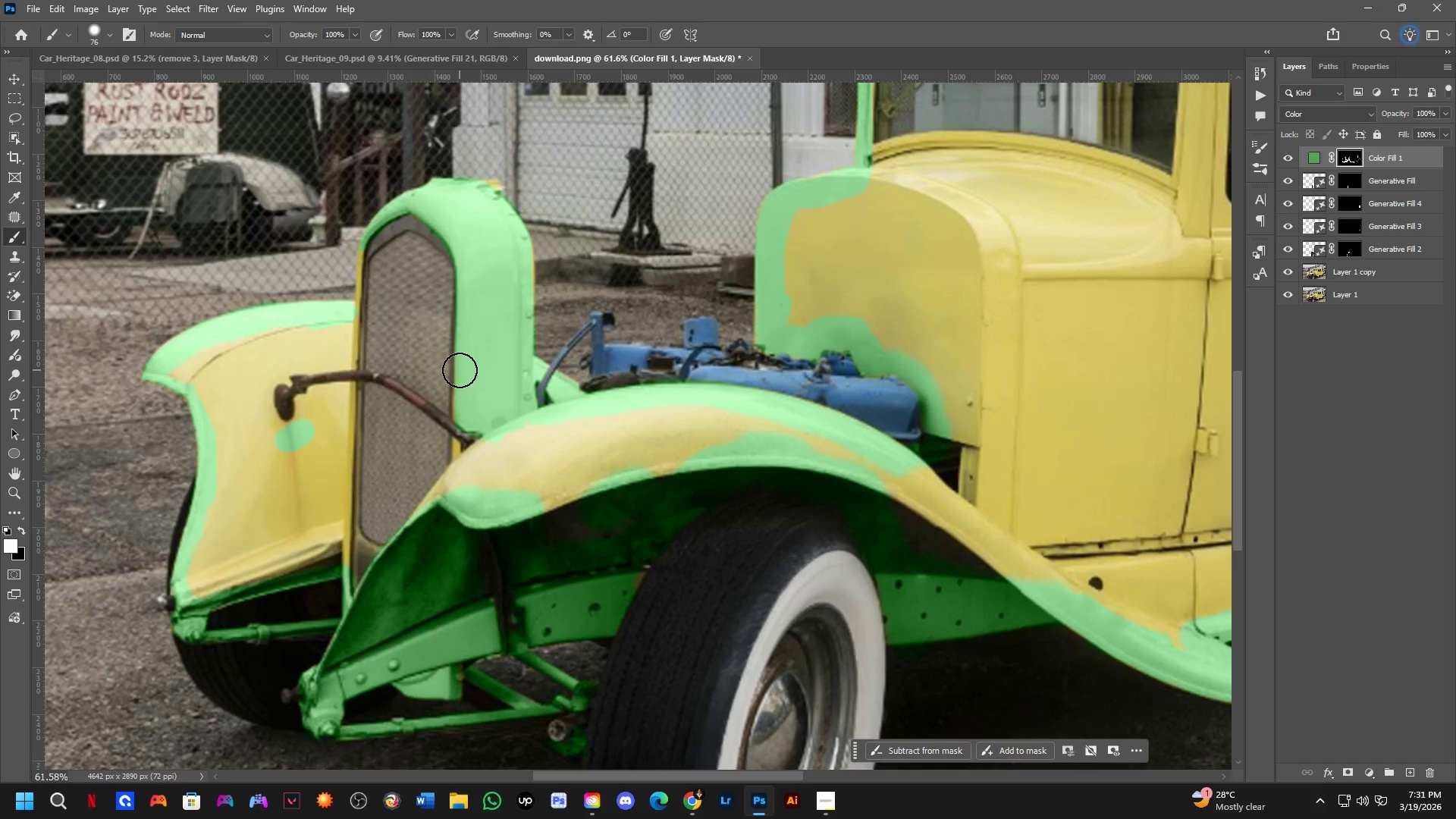 
left_click_drag(start_coordinate=[298, 453], to_coordinate=[293, 475])
 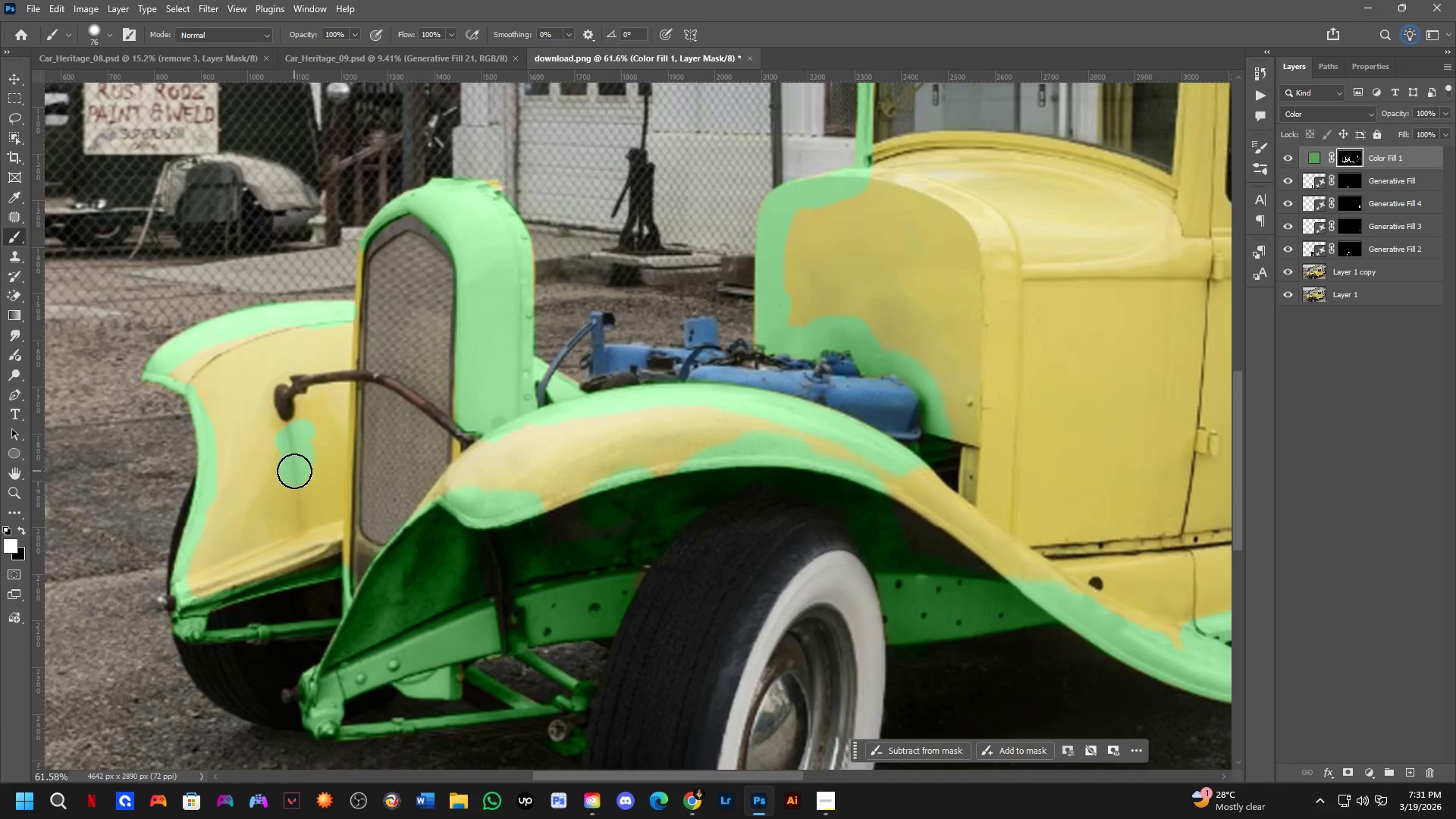 
hold_key(key=Space, duration=0.47)
 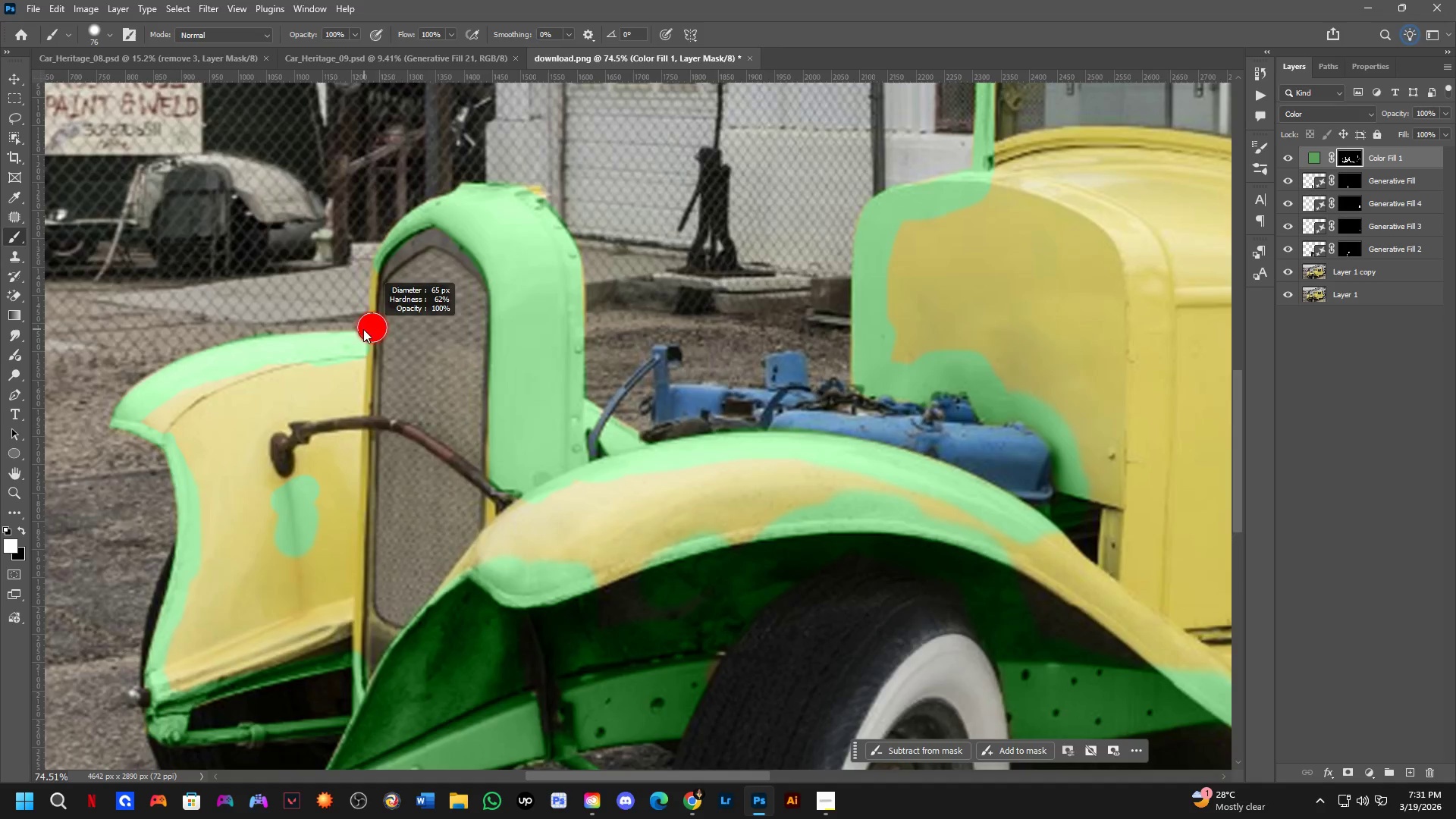 
left_click_drag(start_coordinate=[317, 406], to_coordinate=[317, 473])
 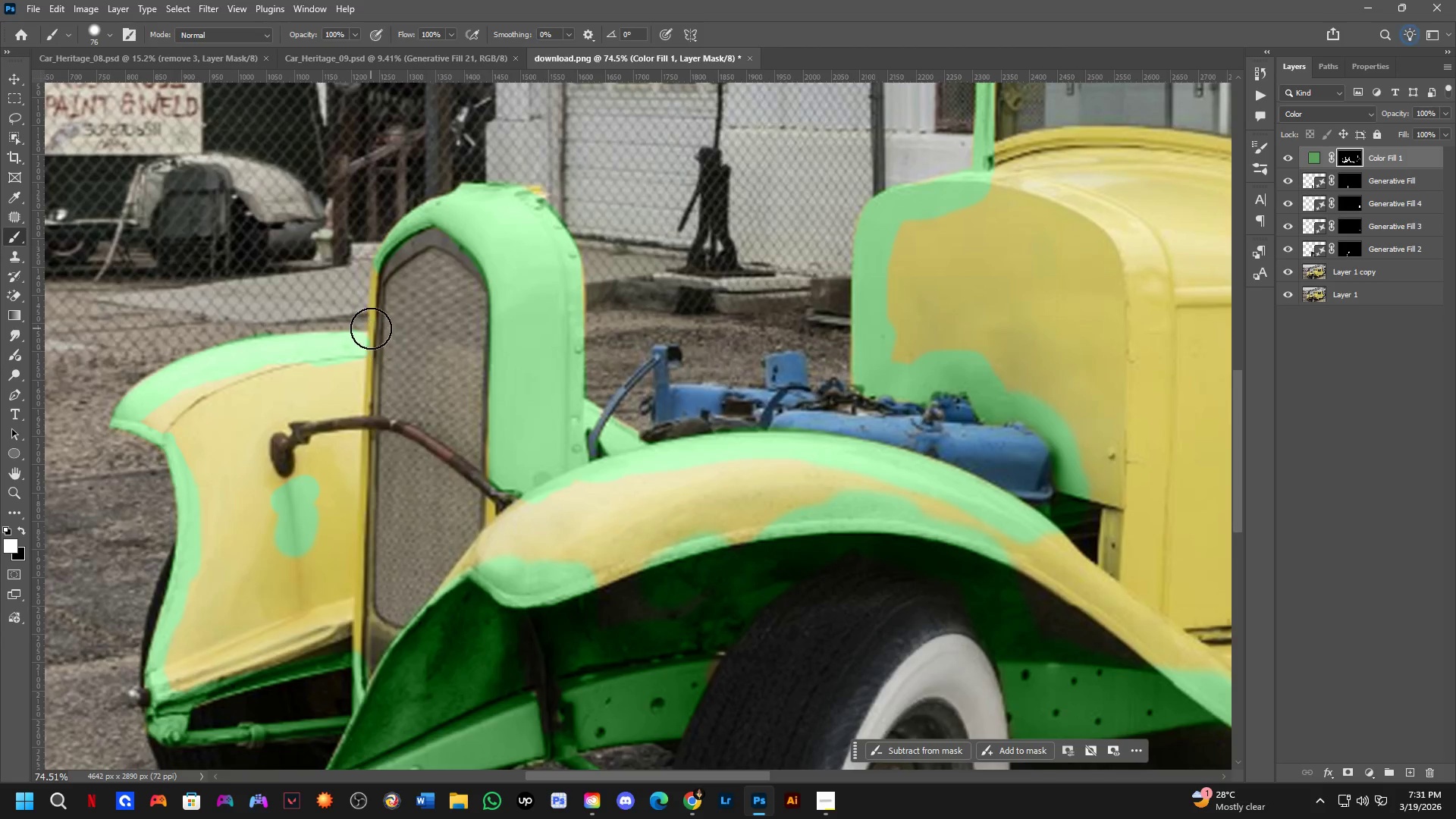 
scroll: coordinate [294, 471], scroll_direction: up, amount: 2.0
 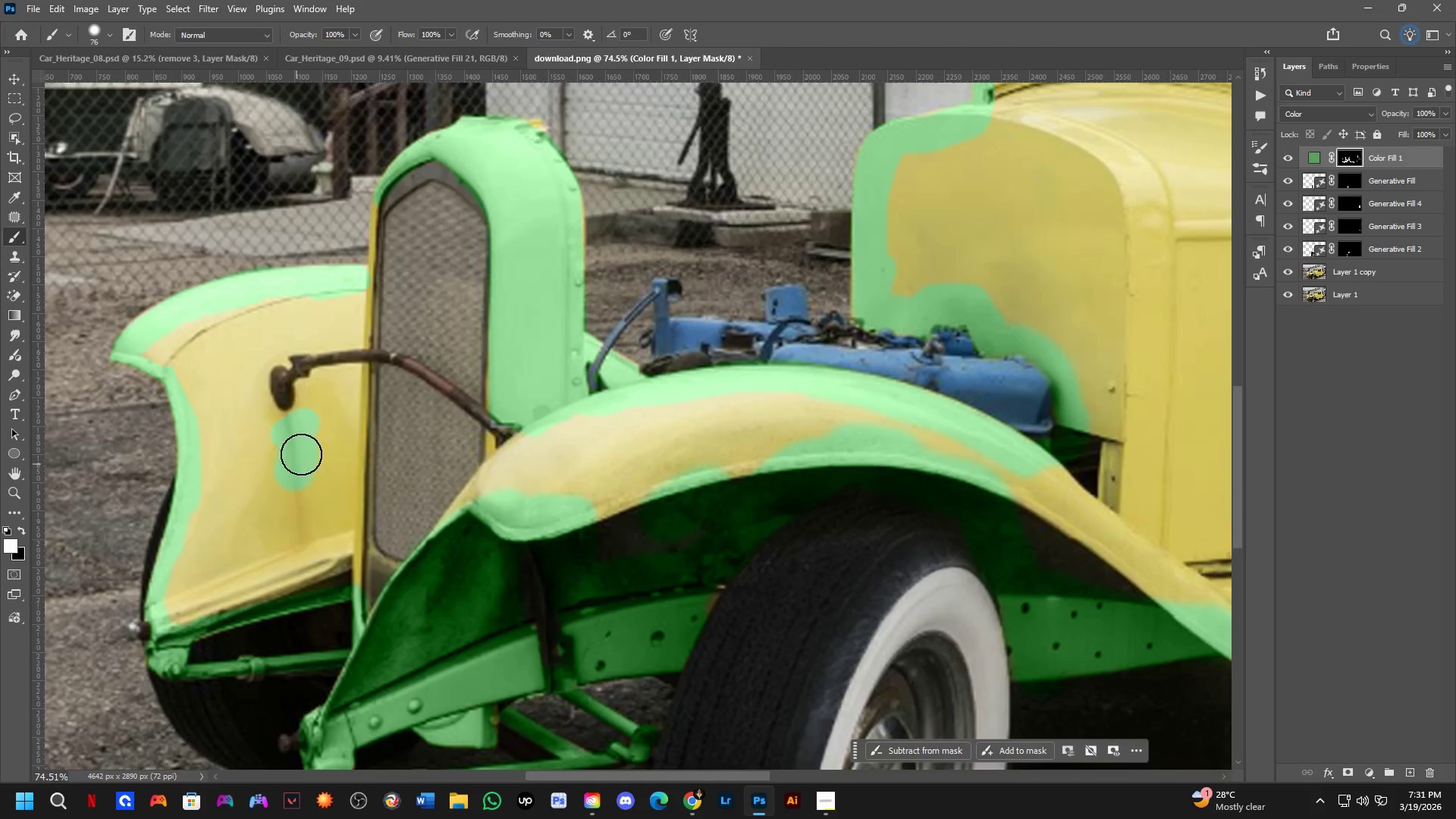 
key(Alt+AltLeft)
 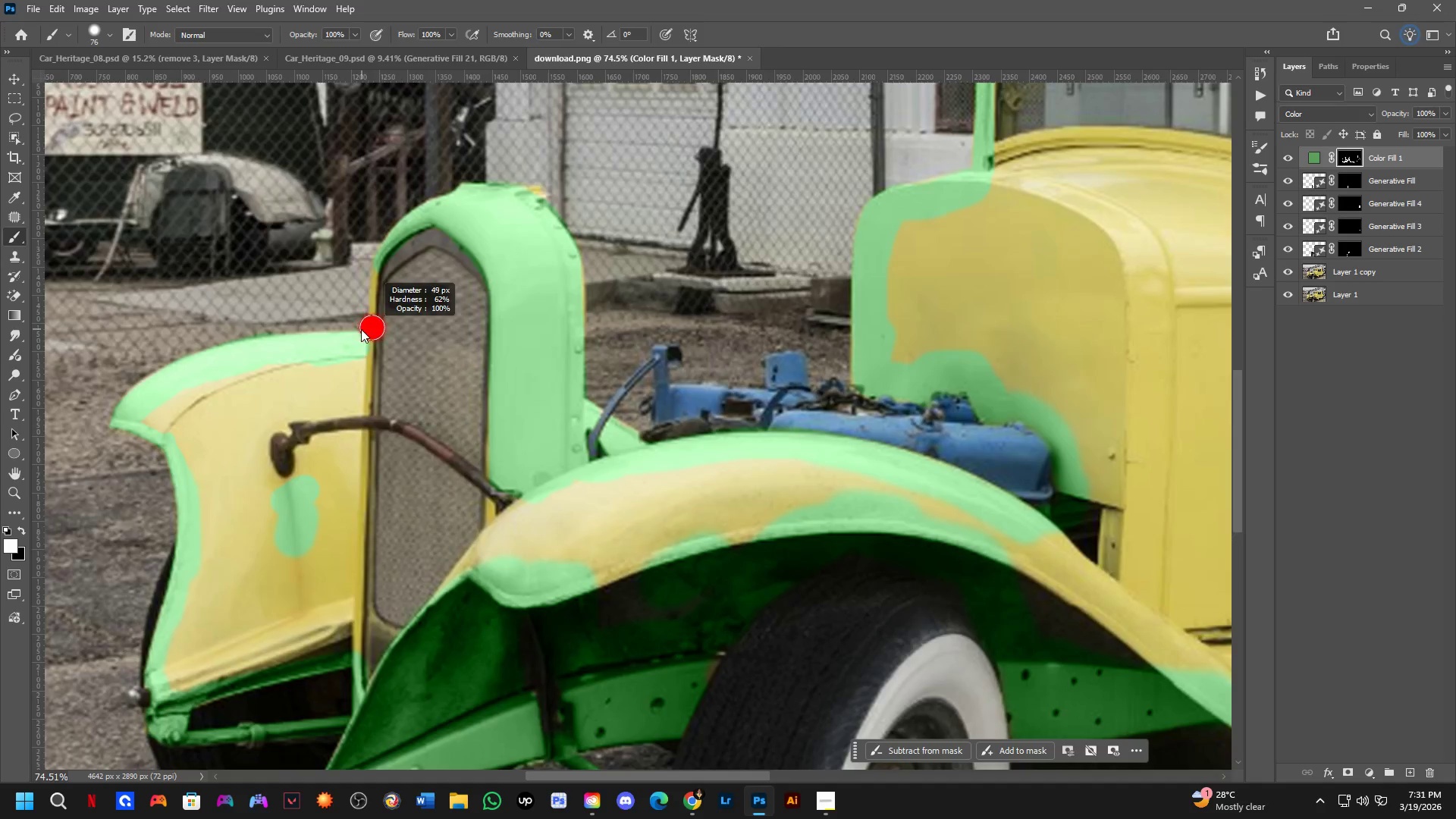 
hold_key(key=AltLeft, duration=0.36)
 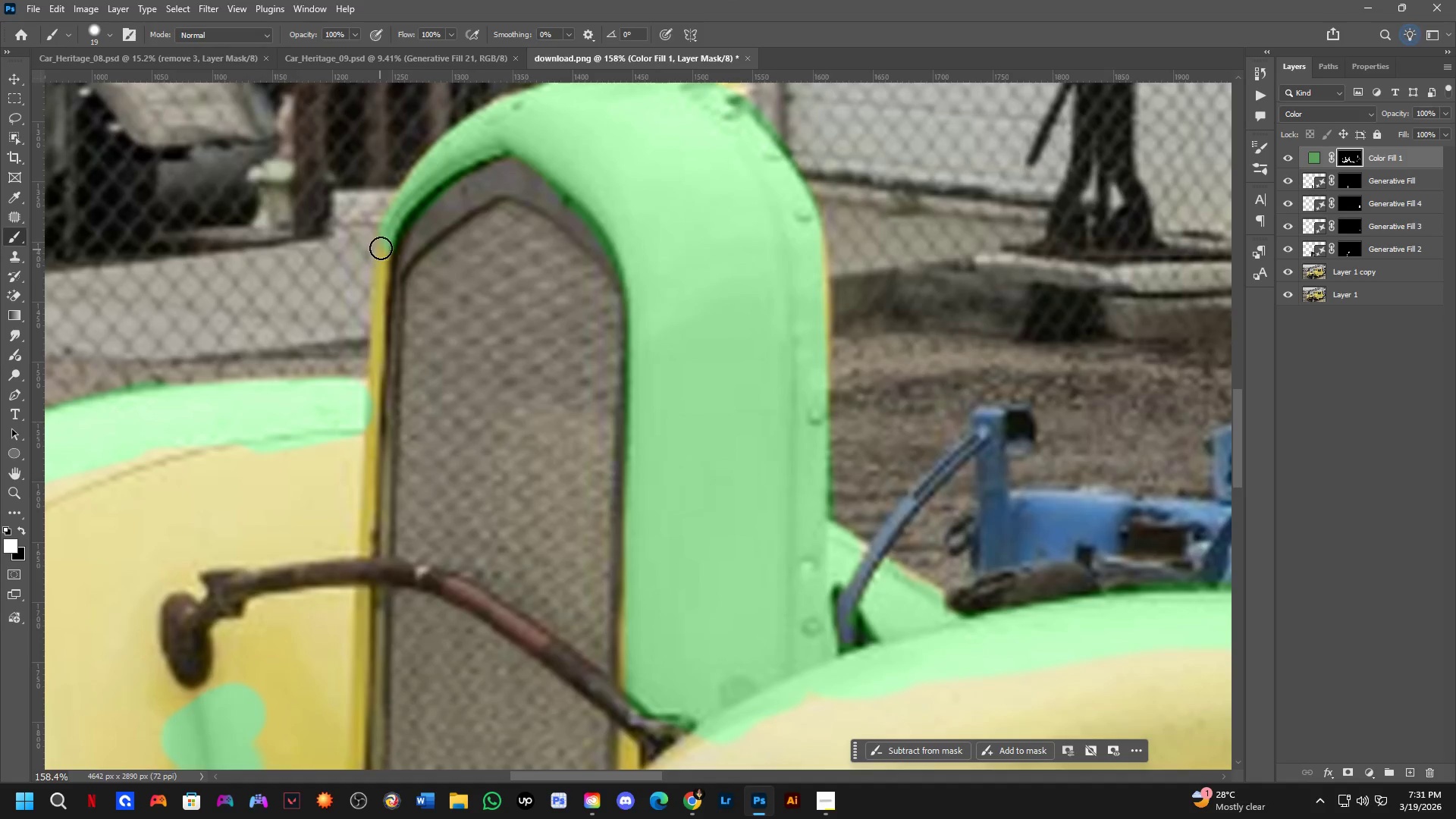 
left_click([381, 247])
 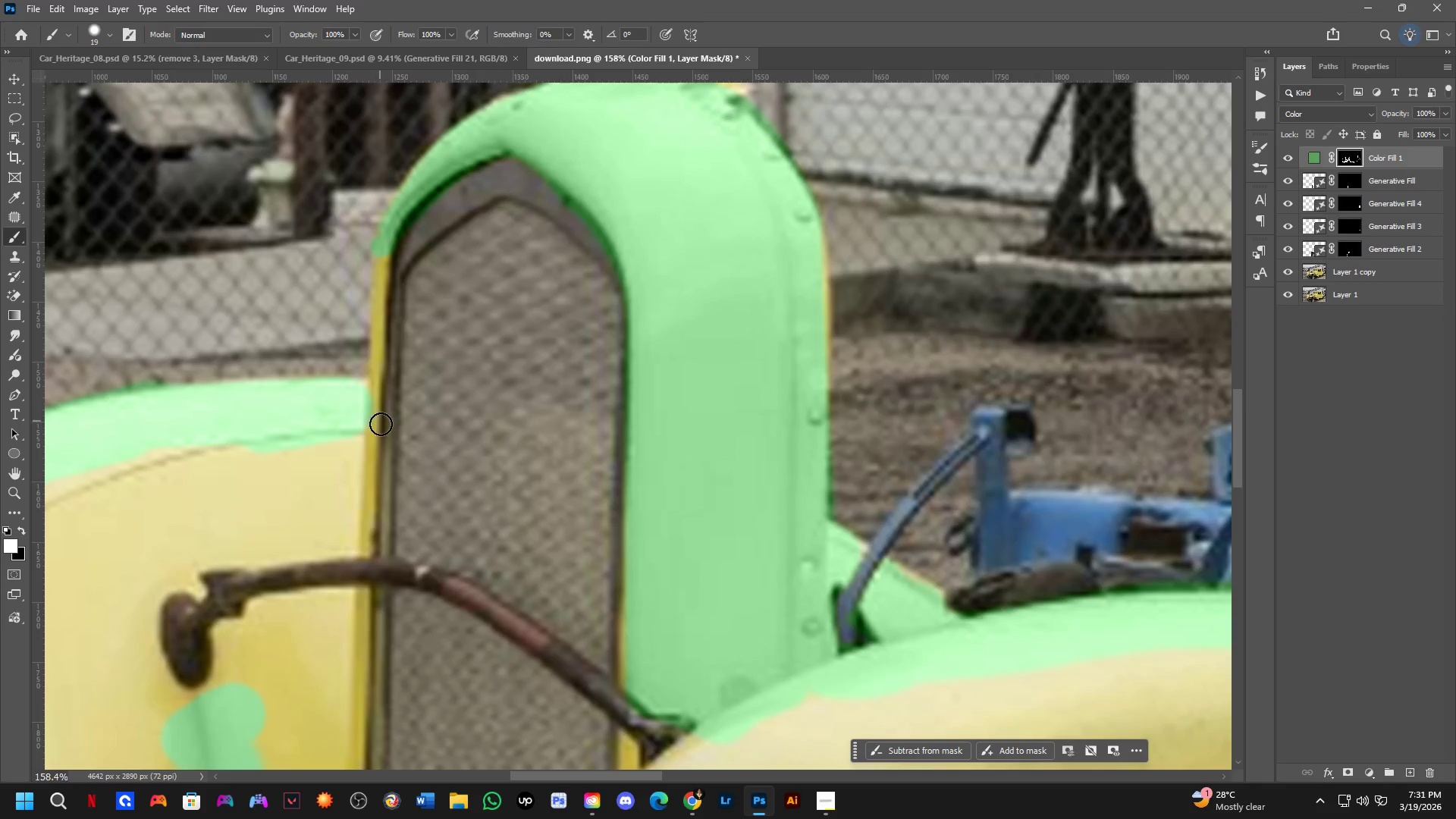 
scroll: coordinate [372, 284], scroll_direction: up, amount: 8.0
 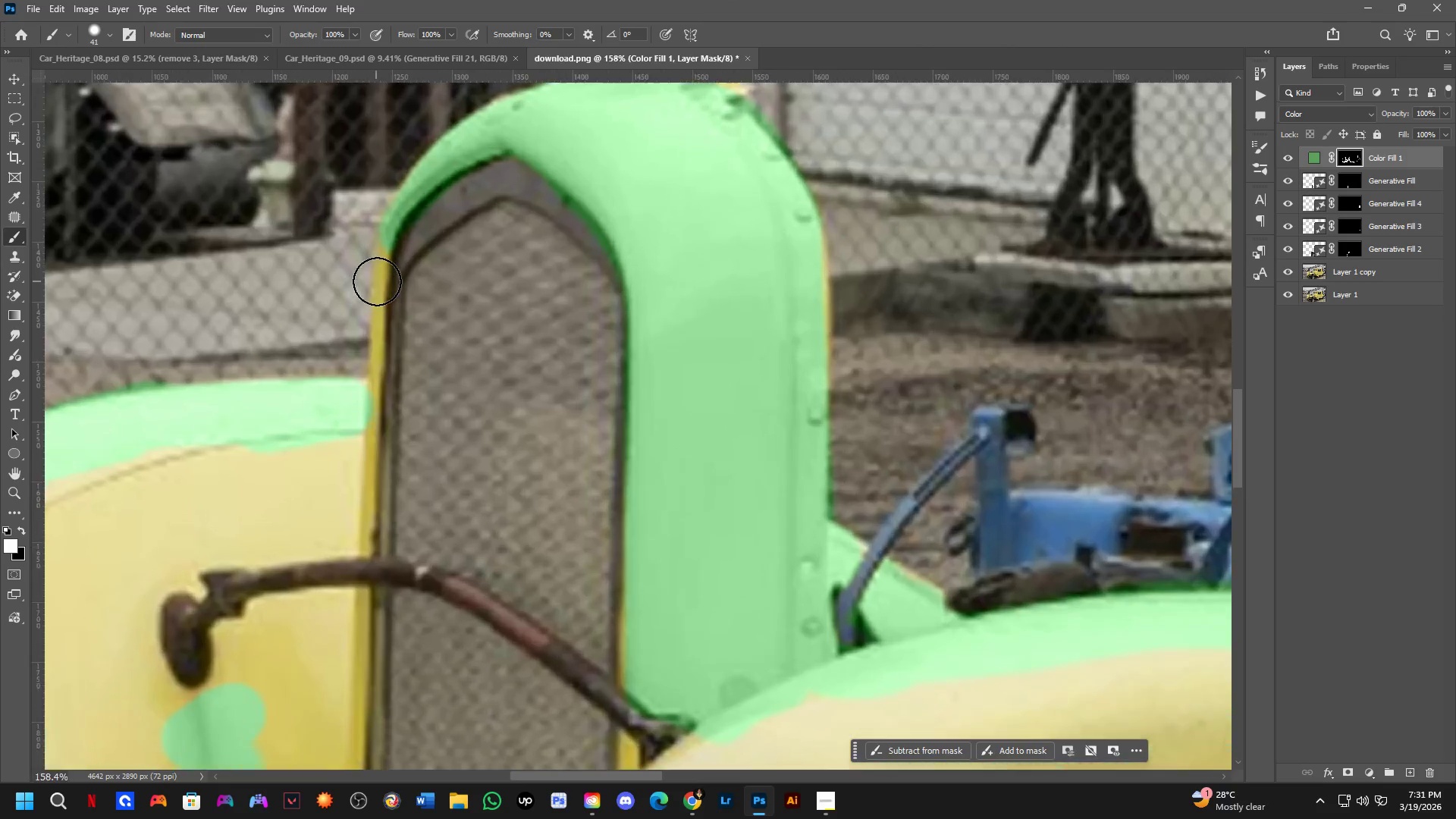 
hold_key(key=ShiftLeft, duration=0.75)
left_click([376, 438])
 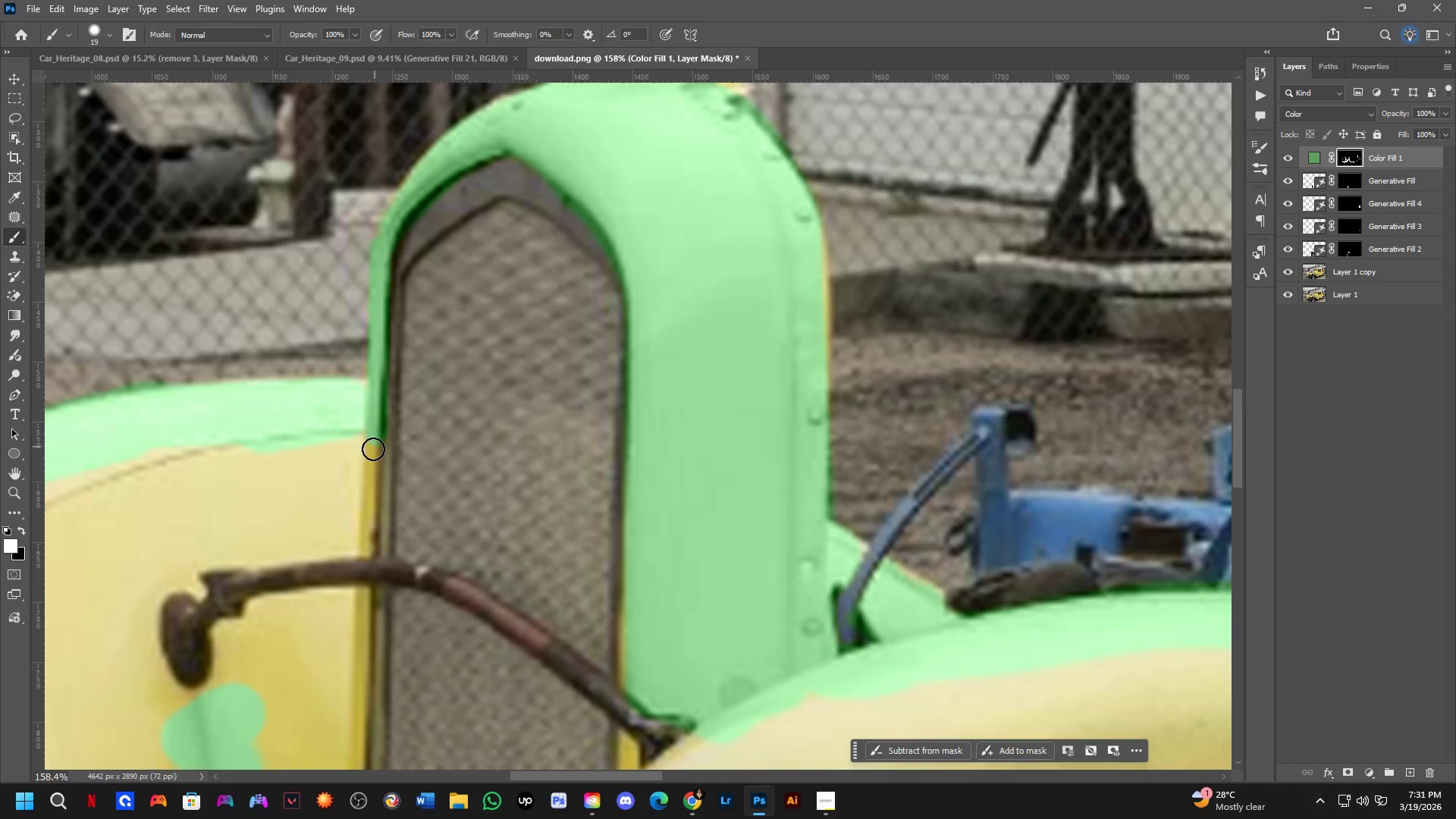 
hold_key(key=Space, duration=0.45)
 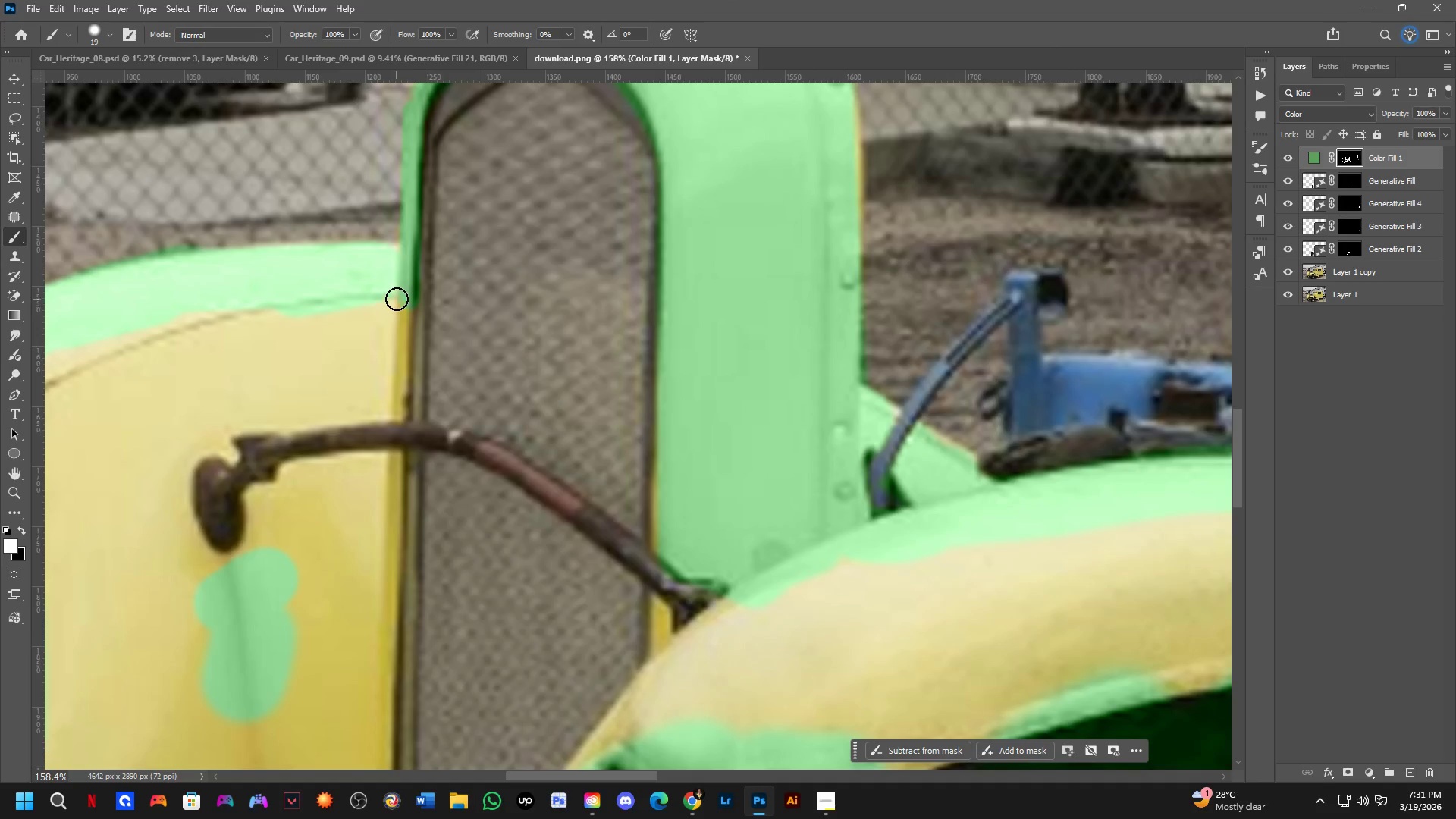 
left_click_drag(start_coordinate=[359, 494], to_coordinate=[392, 358])
 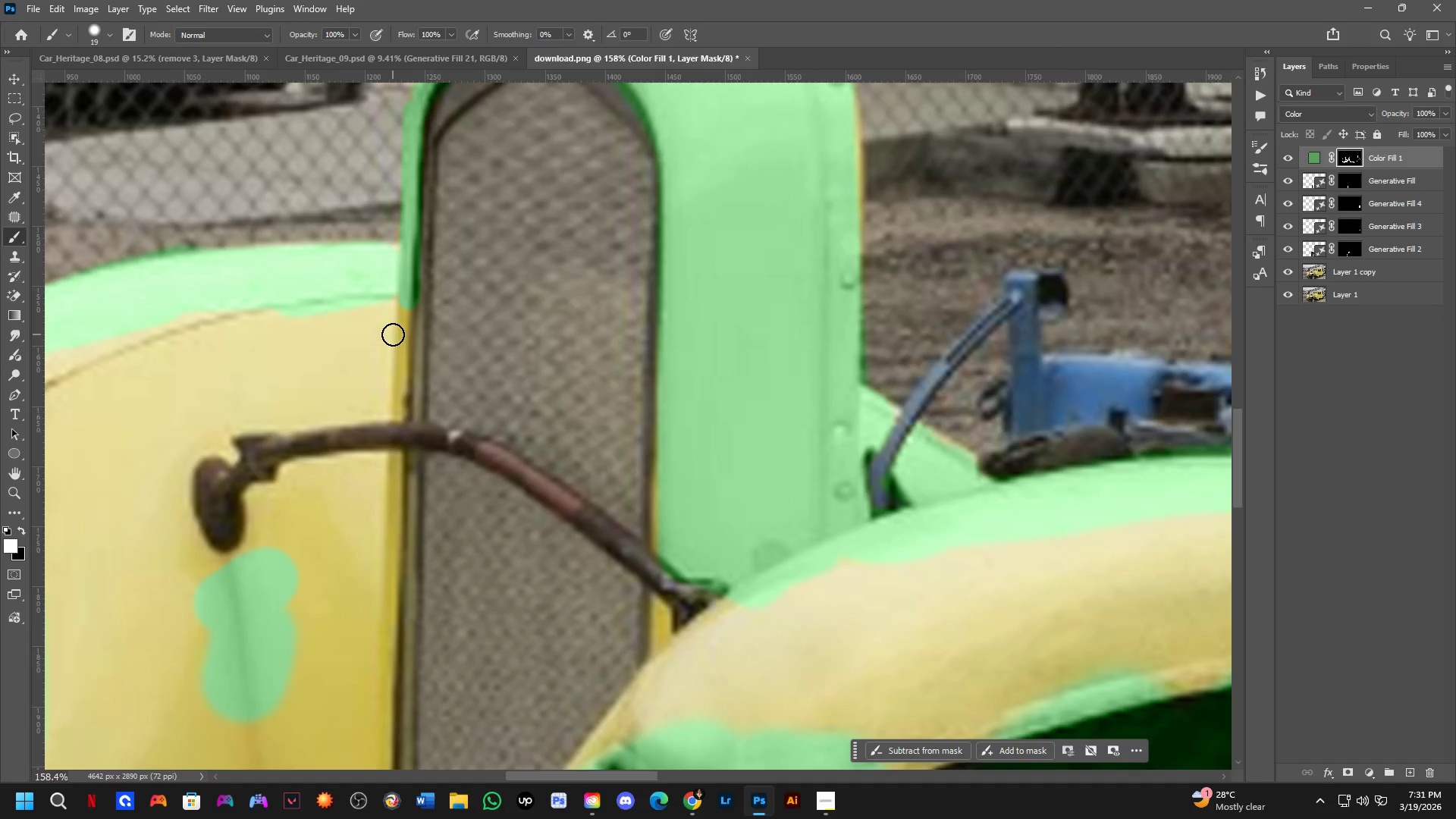 
key(Alt+AltLeft)
 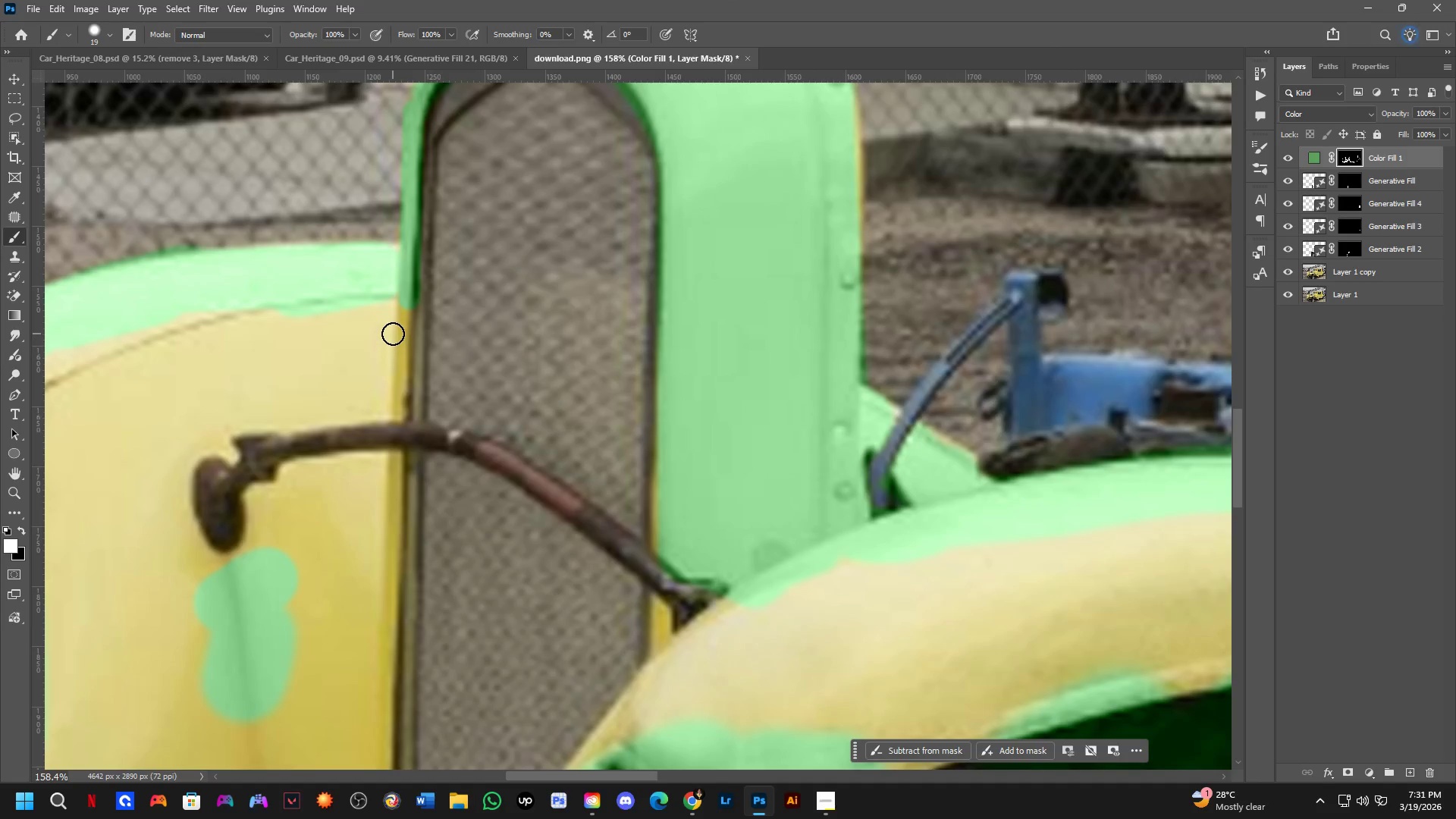 
right_click([393, 334])
 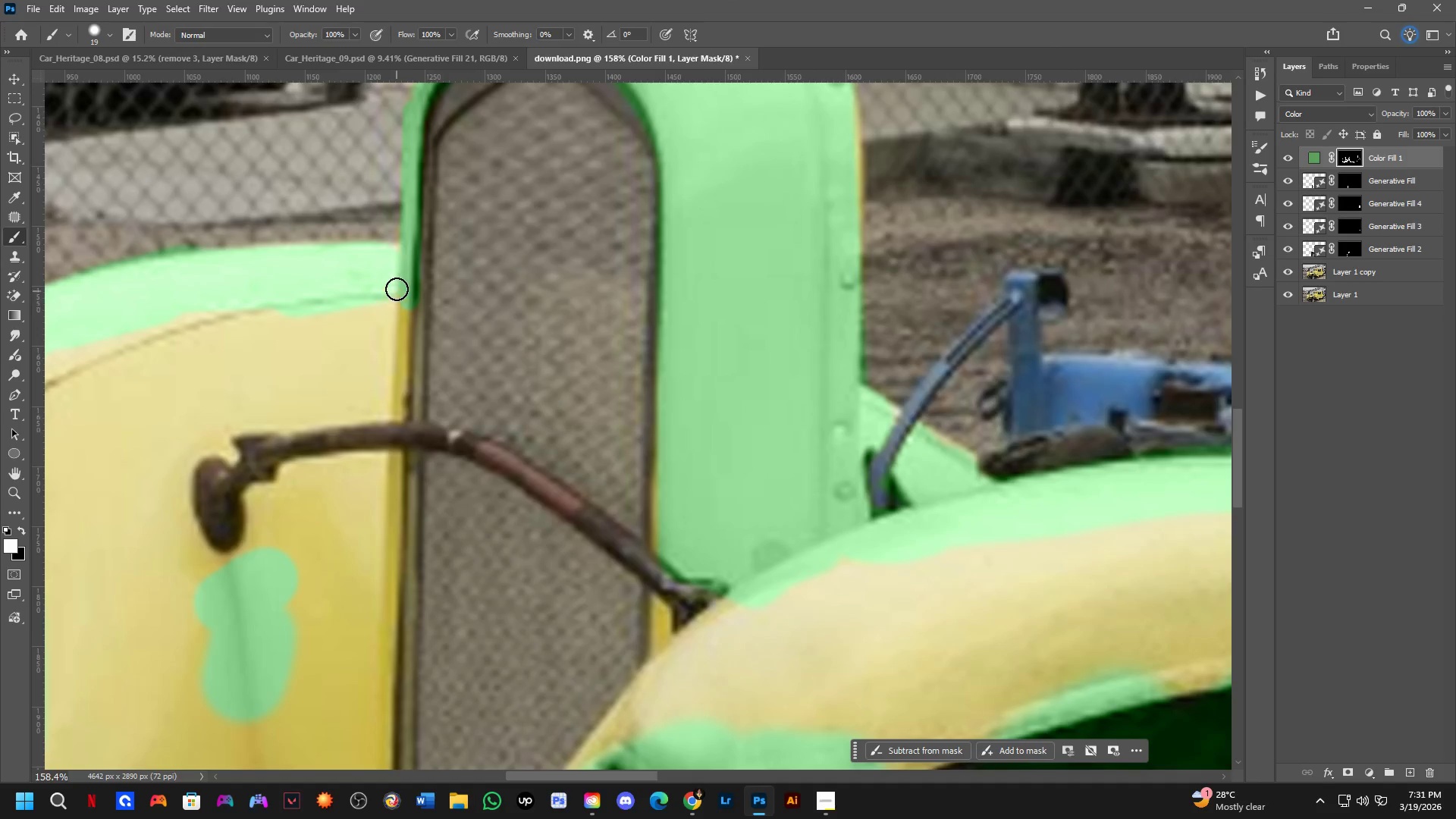 
left_click_drag(start_coordinate=[398, 278], to_coordinate=[403, 398])
 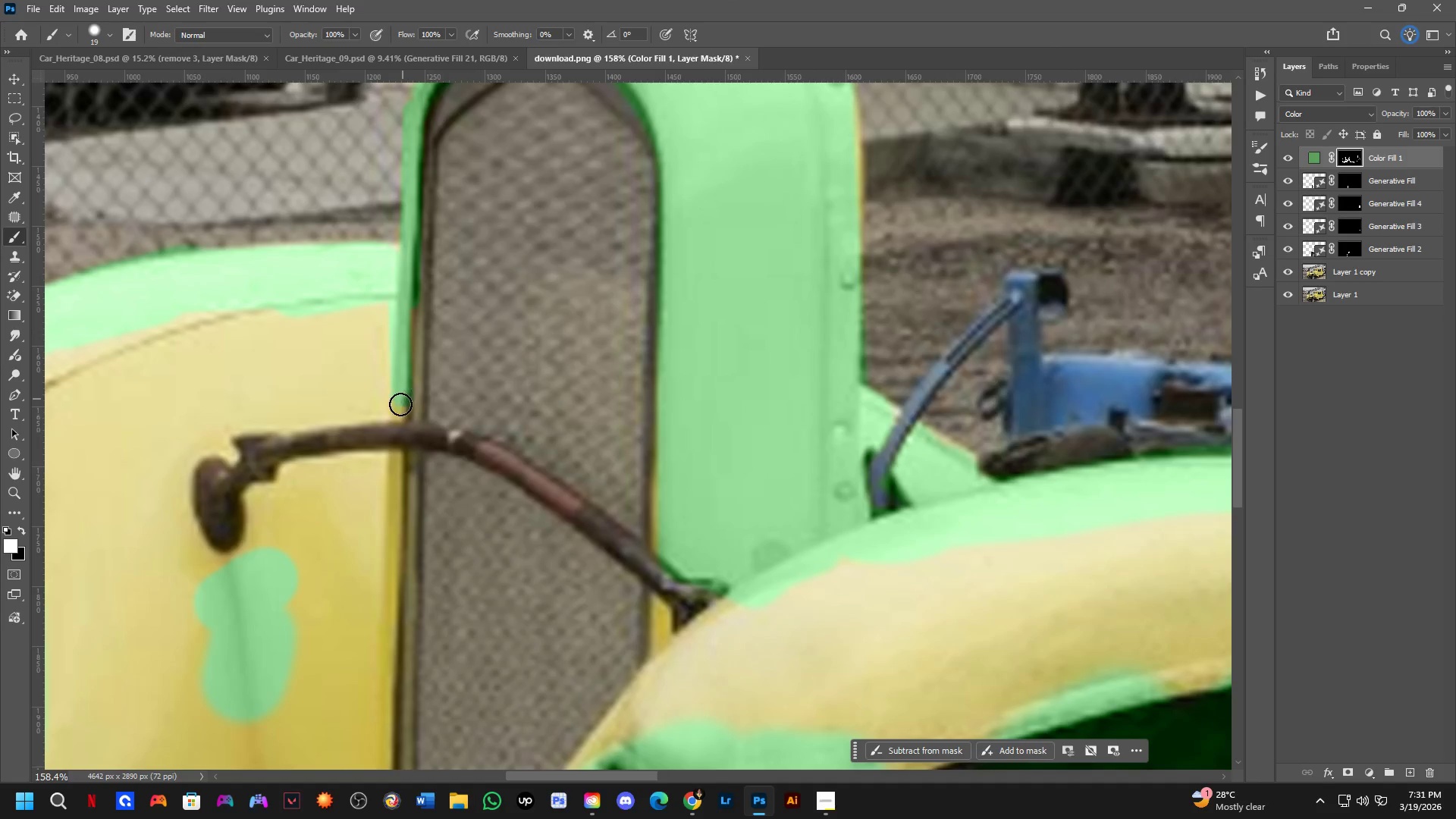 
key(Alt+AltLeft)
 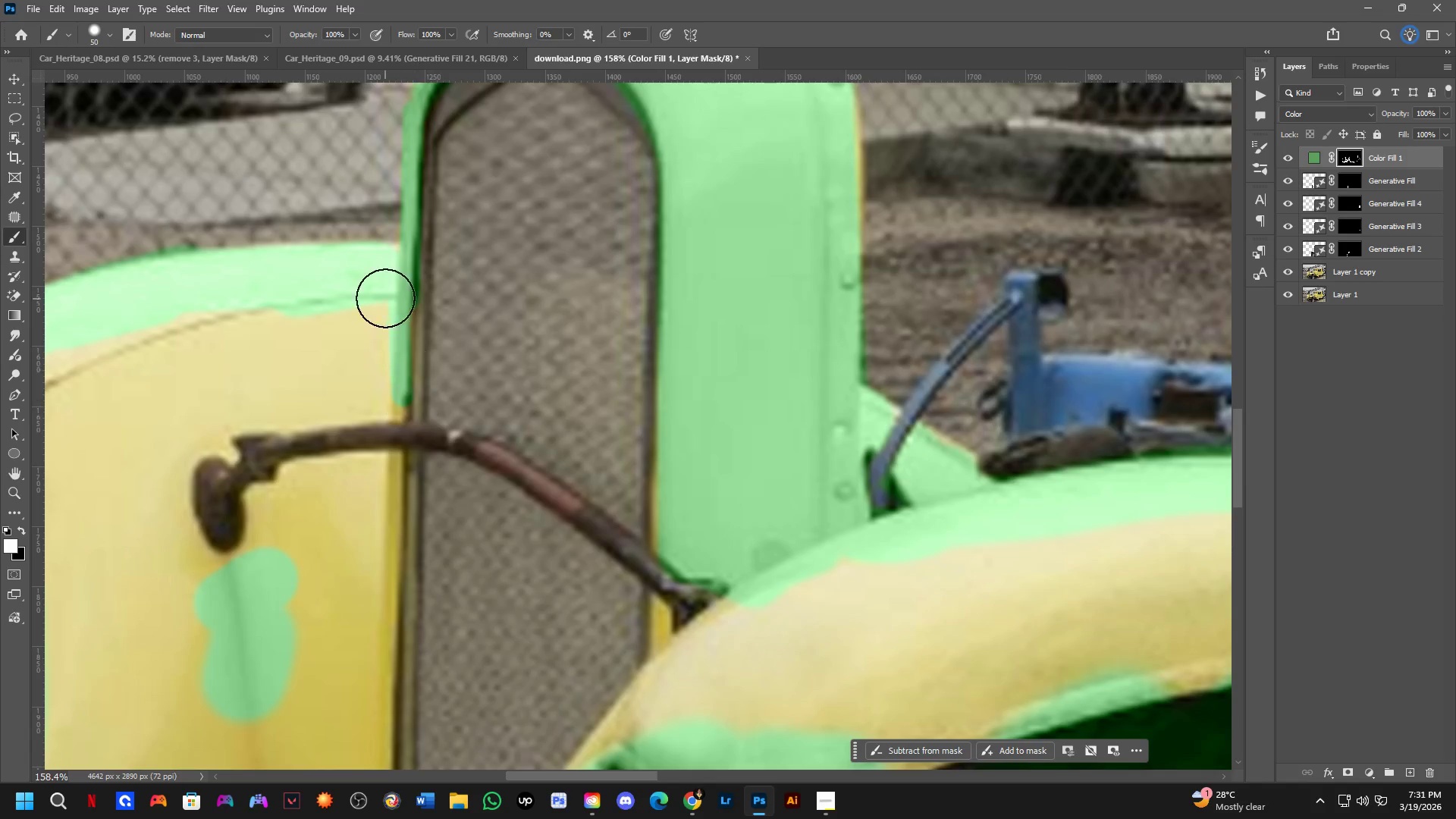 
left_click_drag(start_coordinate=[391, 311], to_coordinate=[376, 565])
 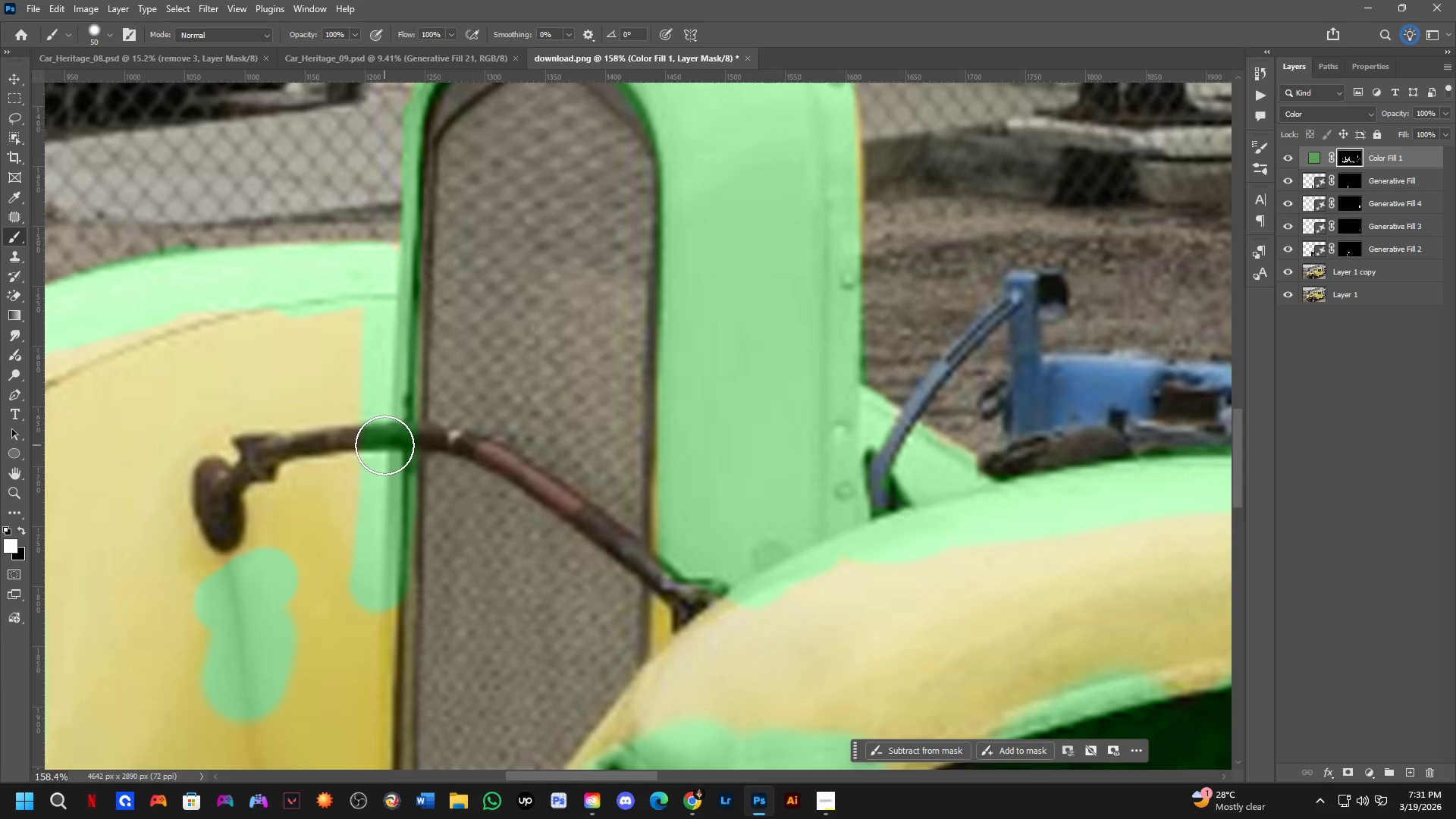 
key(X)
 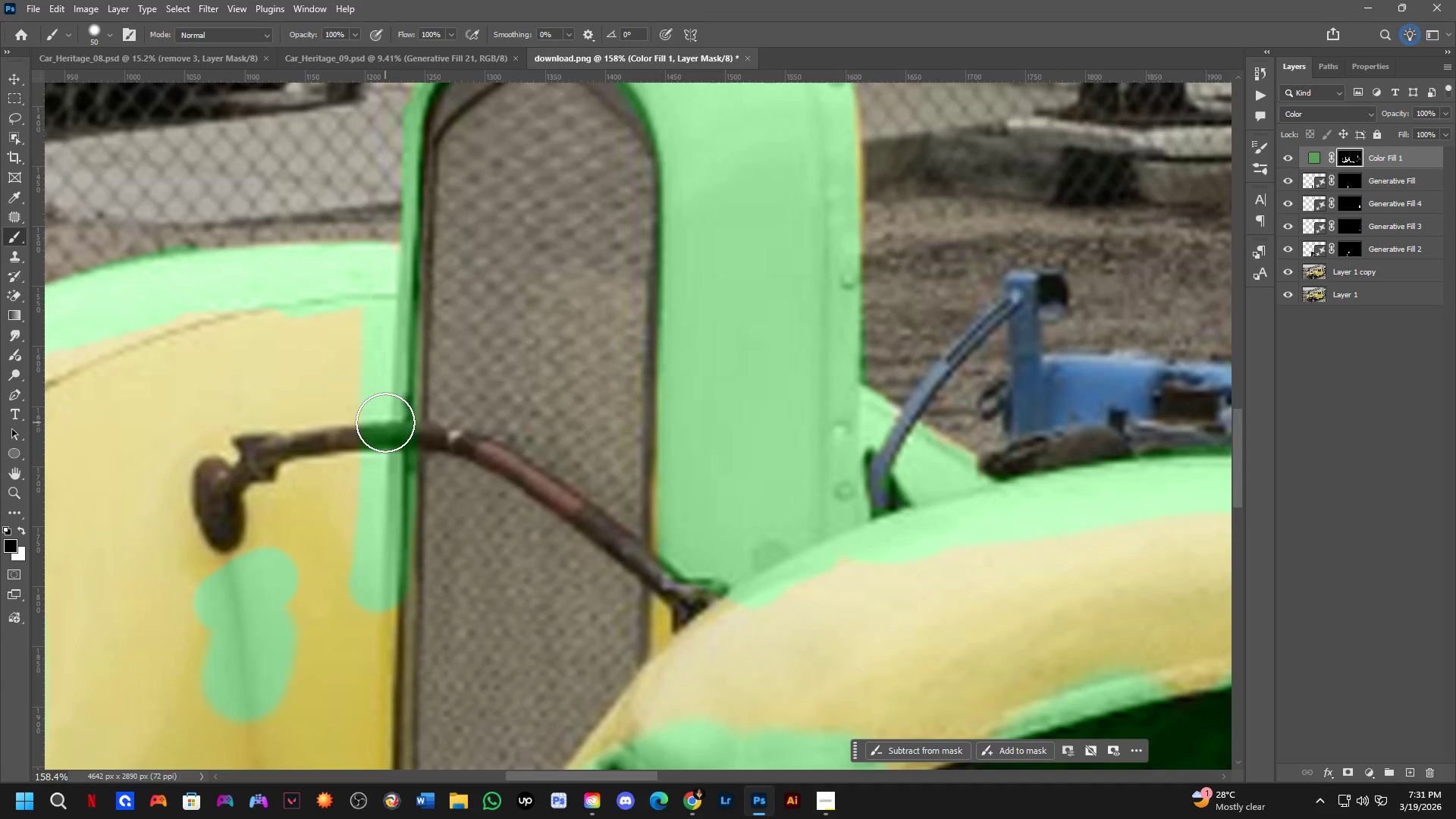 
left_click_drag(start_coordinate=[385, 422], to_coordinate=[314, 425])
 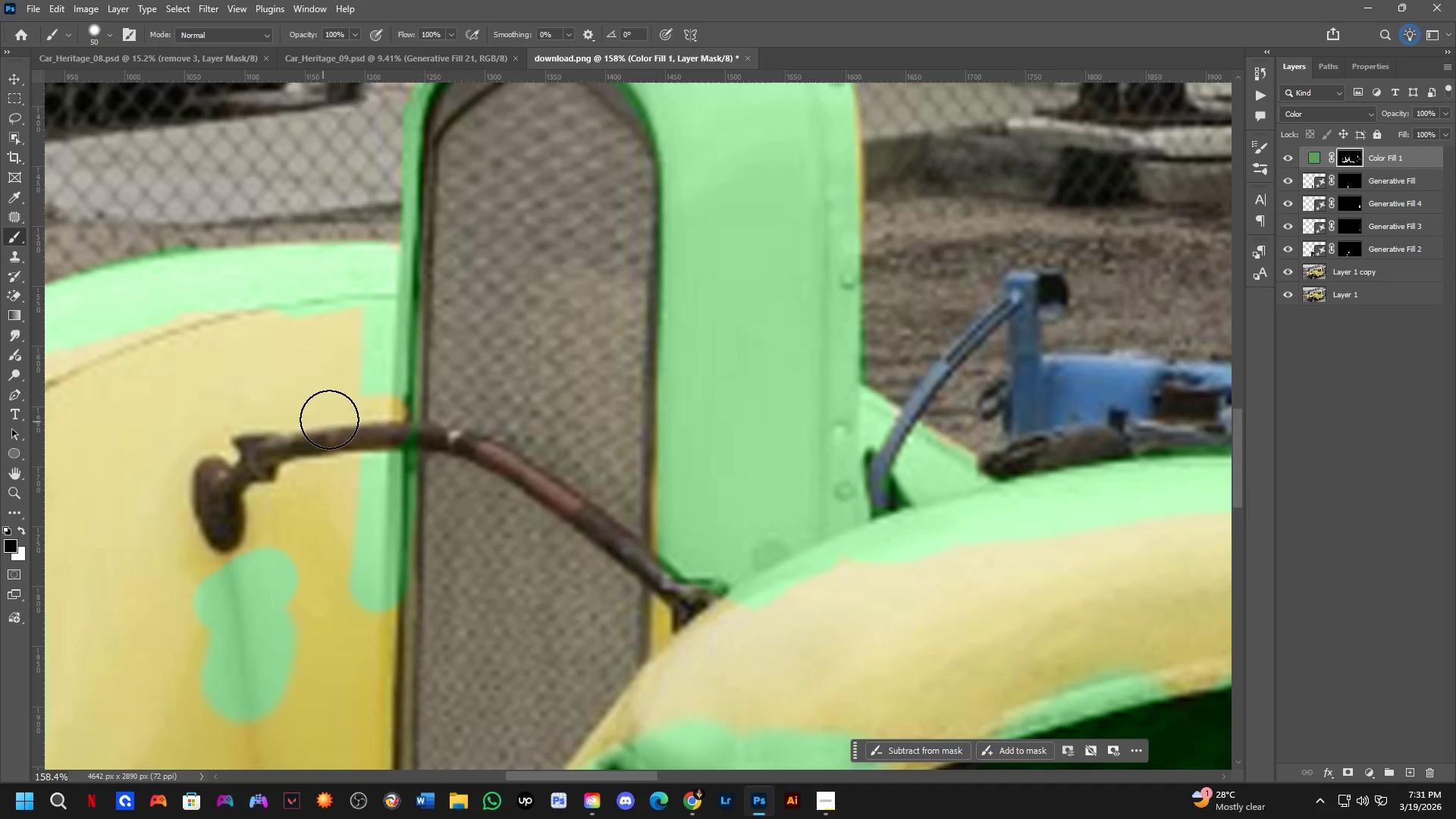 
key(X)
 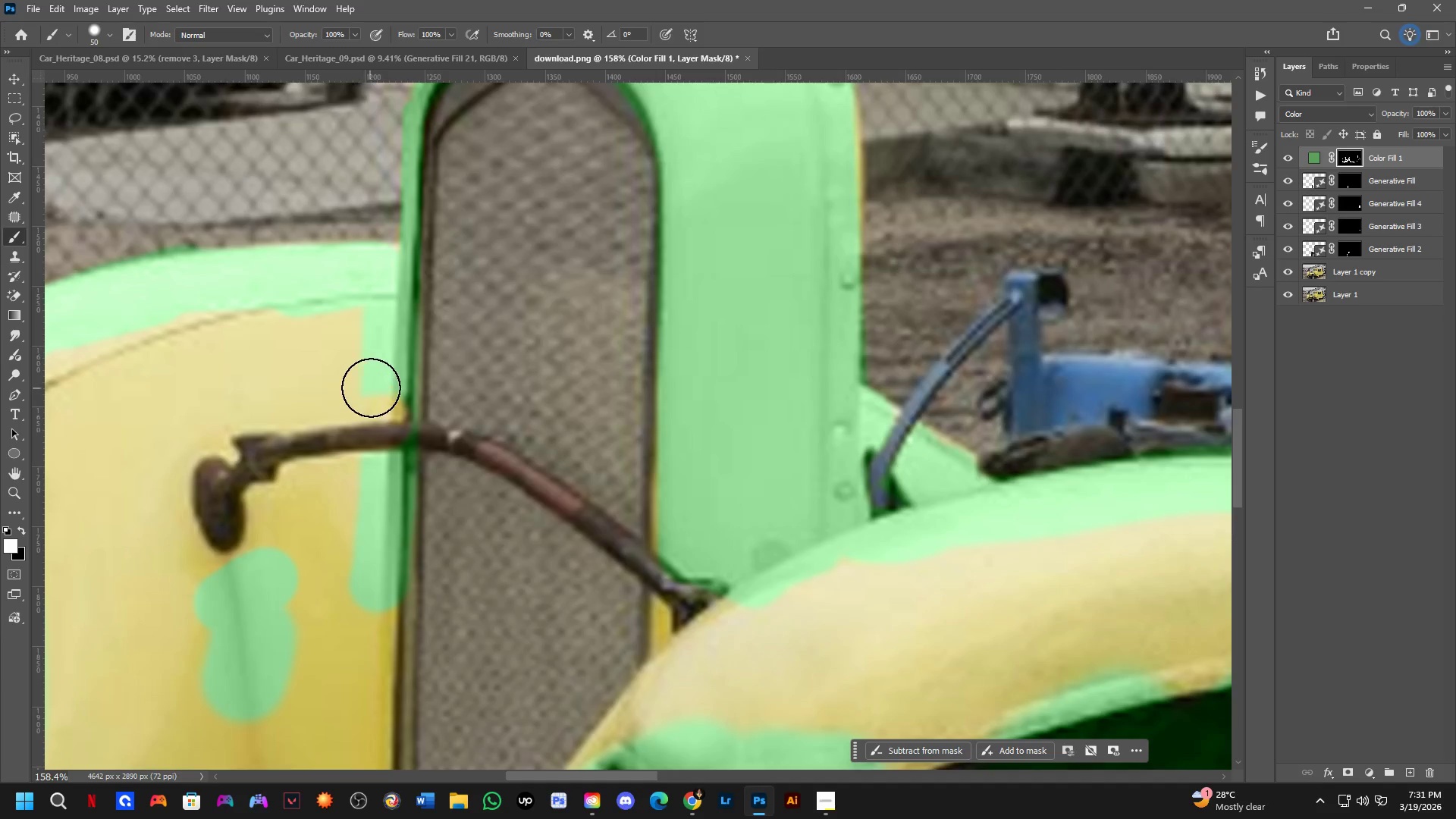 
left_click_drag(start_coordinate=[378, 391], to_coordinate=[218, 447])
 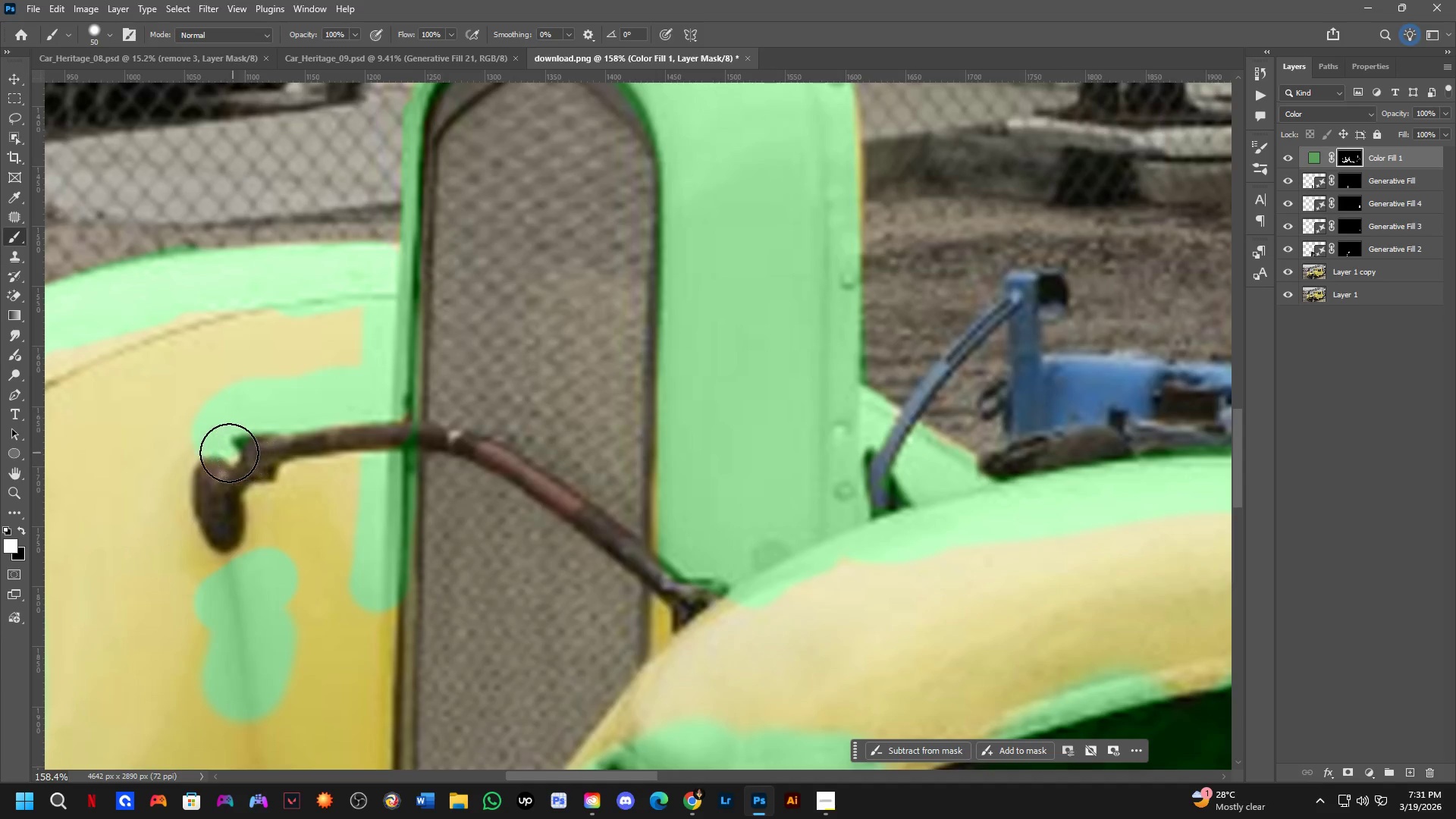 
left_click([224, 448])
 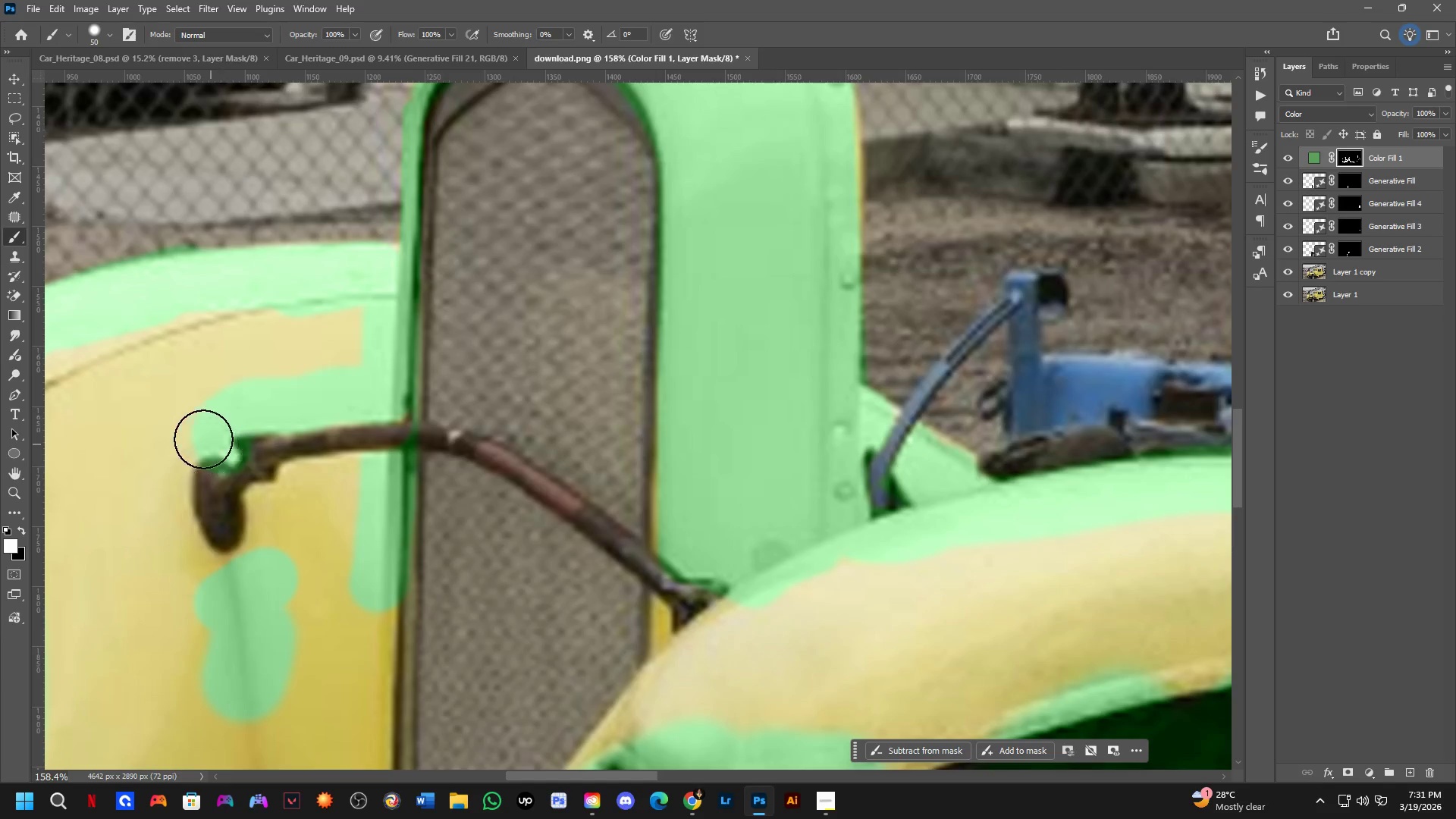 
left_click_drag(start_coordinate=[195, 428], to_coordinate=[222, 551])
 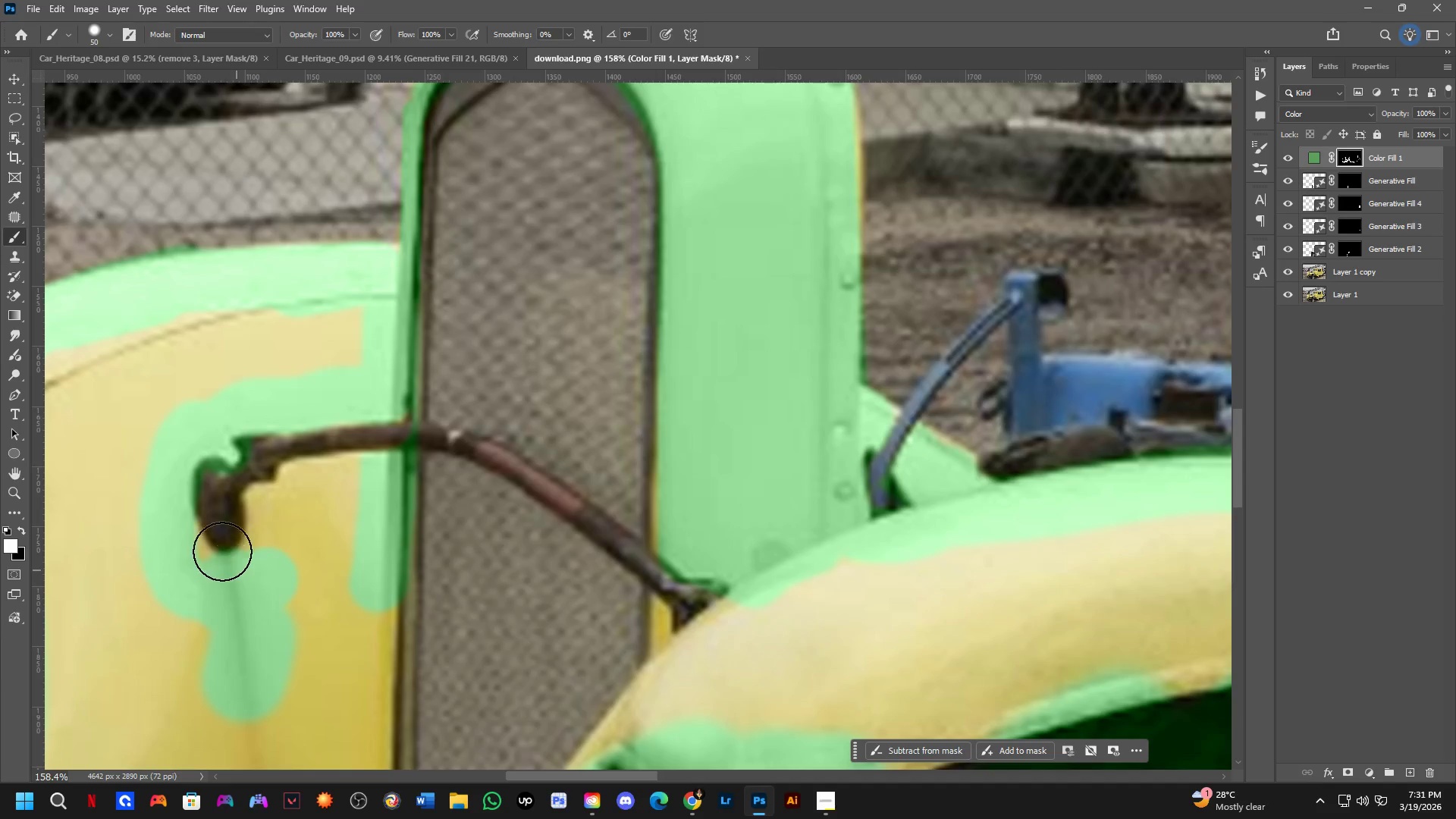 
key(Alt+AltLeft)
 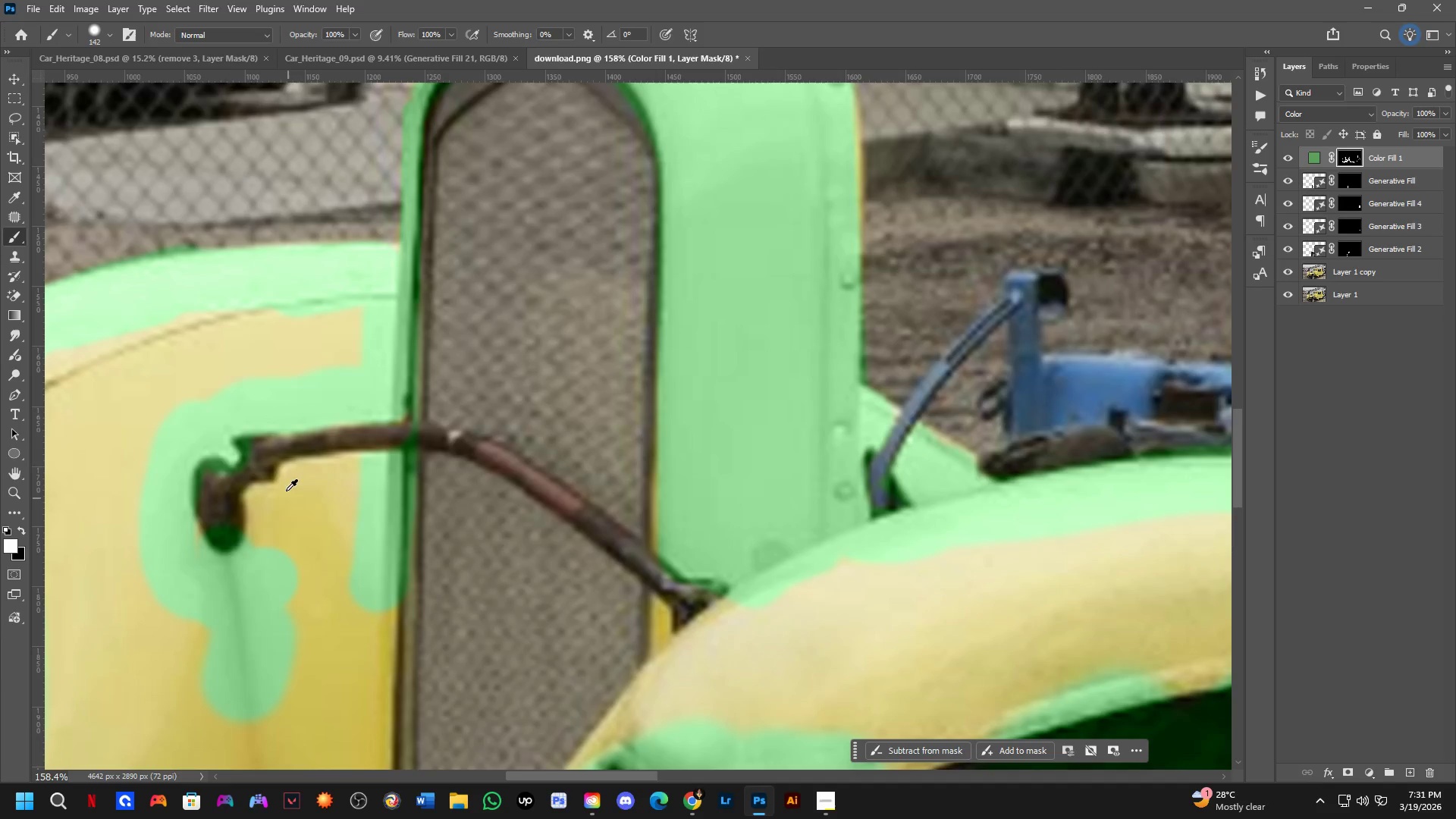 
left_click_drag(start_coordinate=[302, 421], to_coordinate=[285, 431])
 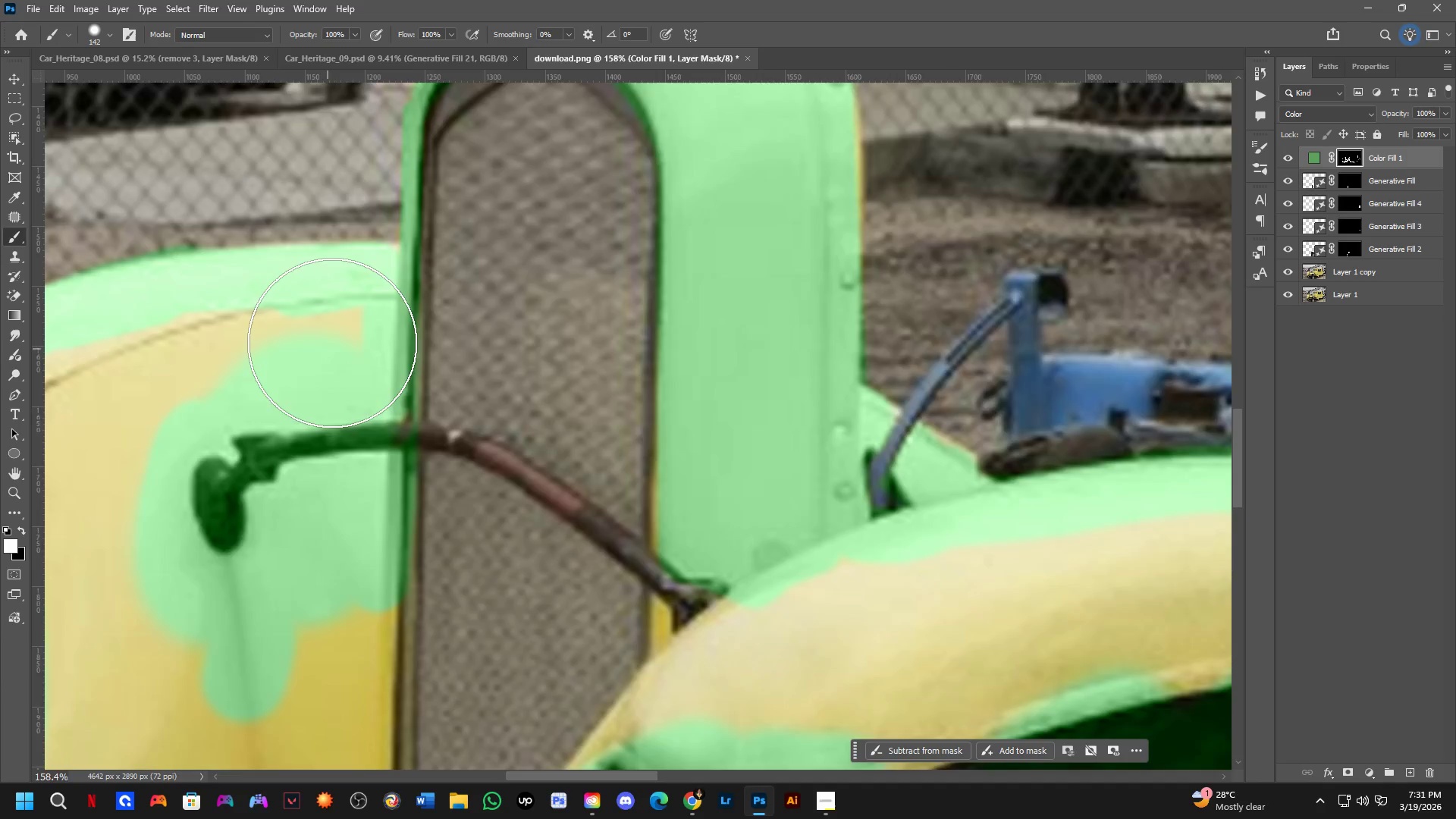 
left_click_drag(start_coordinate=[317, 337], to_coordinate=[328, 635])
 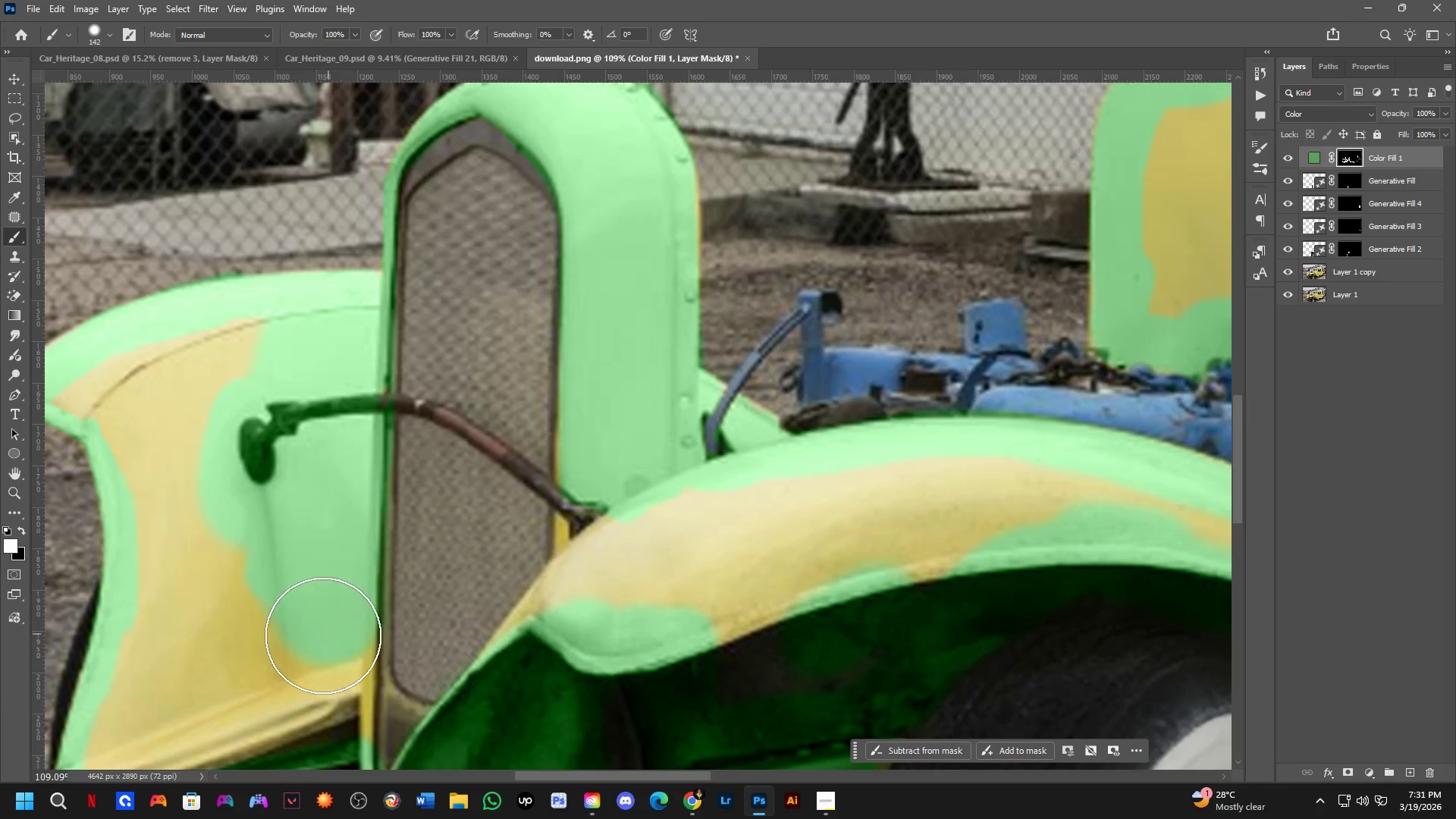 
scroll: coordinate [317, 337], scroll_direction: down, amount: 5.0
 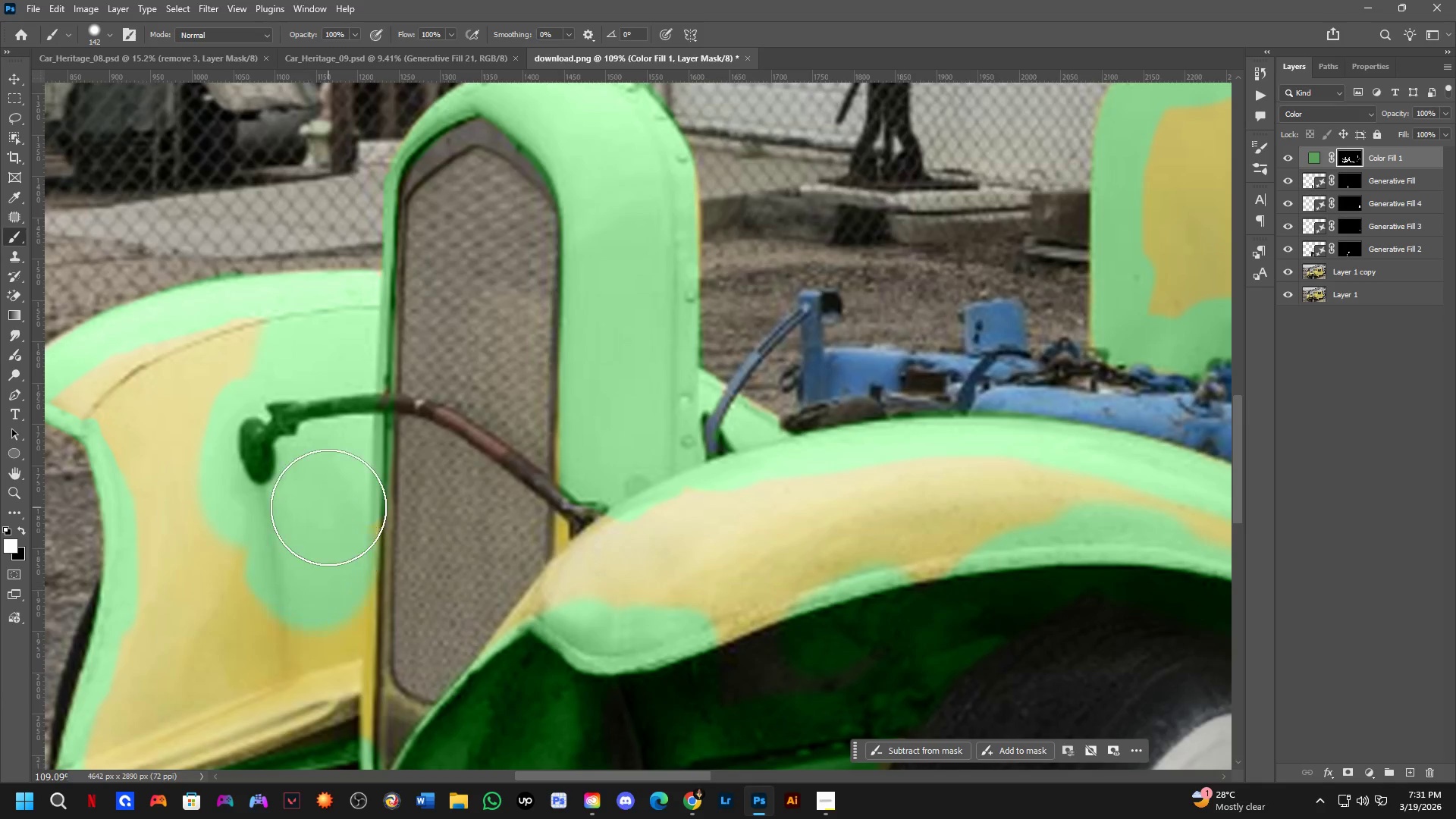 
hold_key(key=Space, duration=0.52)
 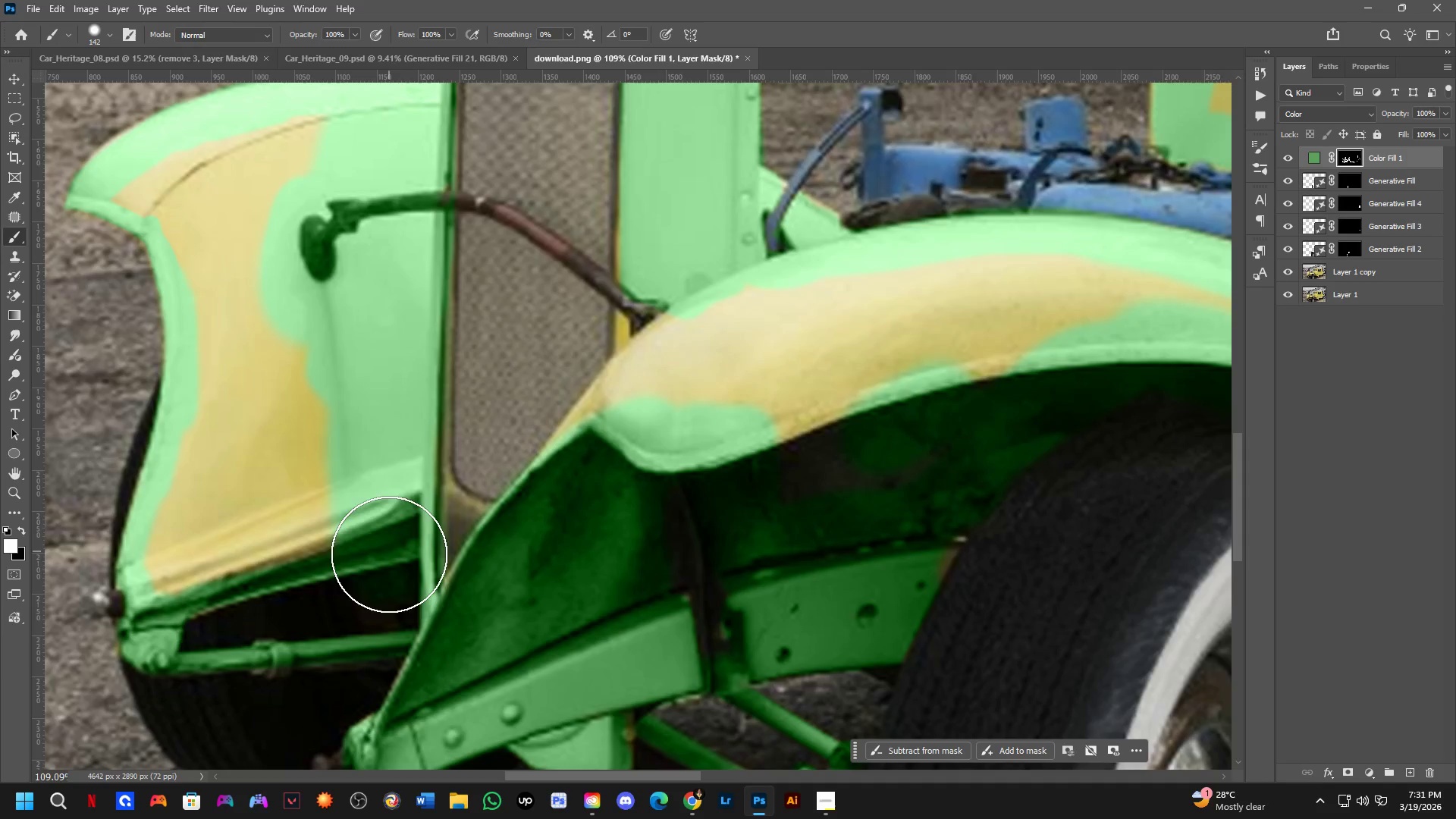 
left_click_drag(start_coordinate=[322, 633], to_coordinate=[382, 431])
 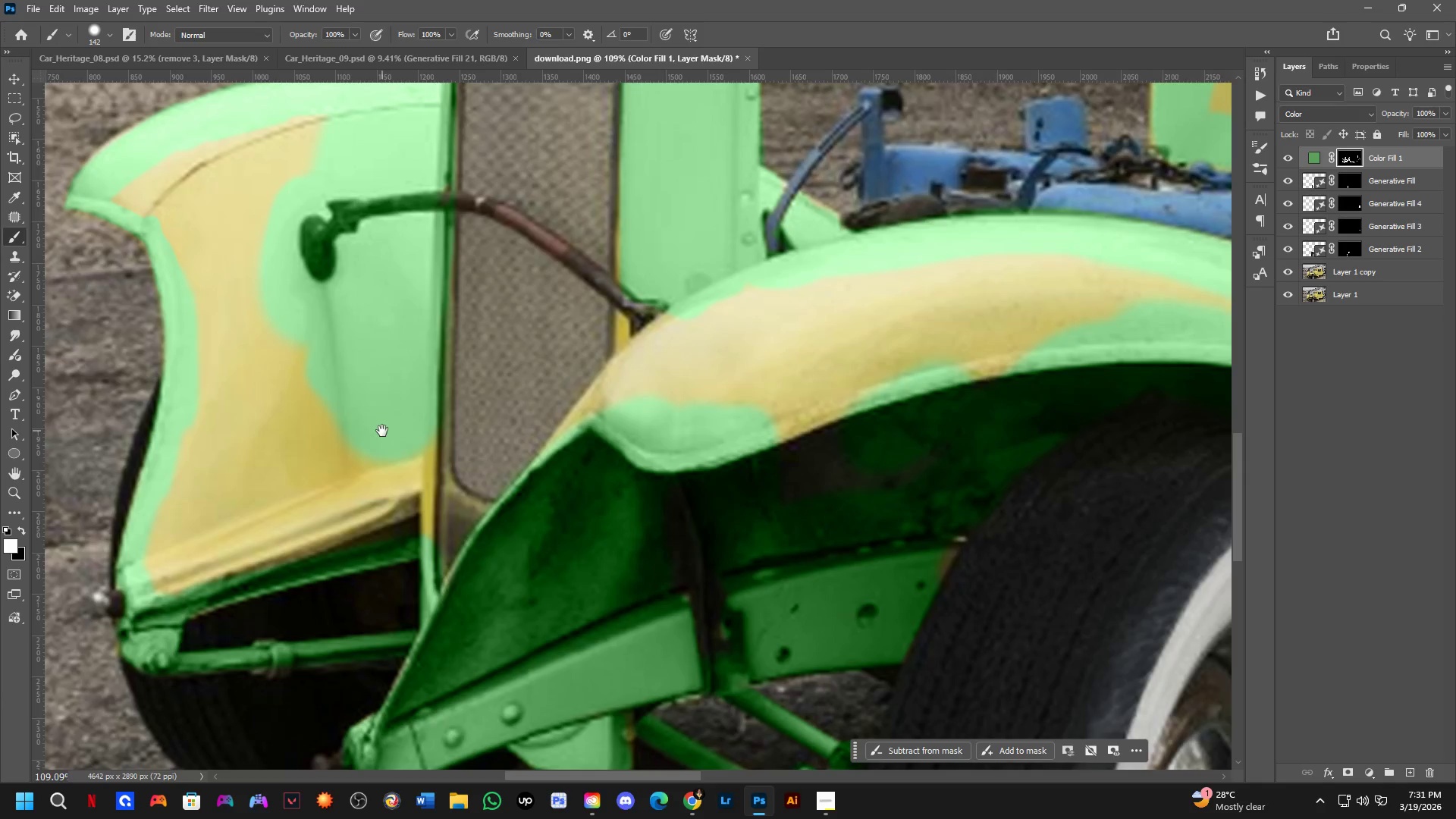 
left_click_drag(start_coordinate=[381, 432], to_coordinate=[193, 198])
 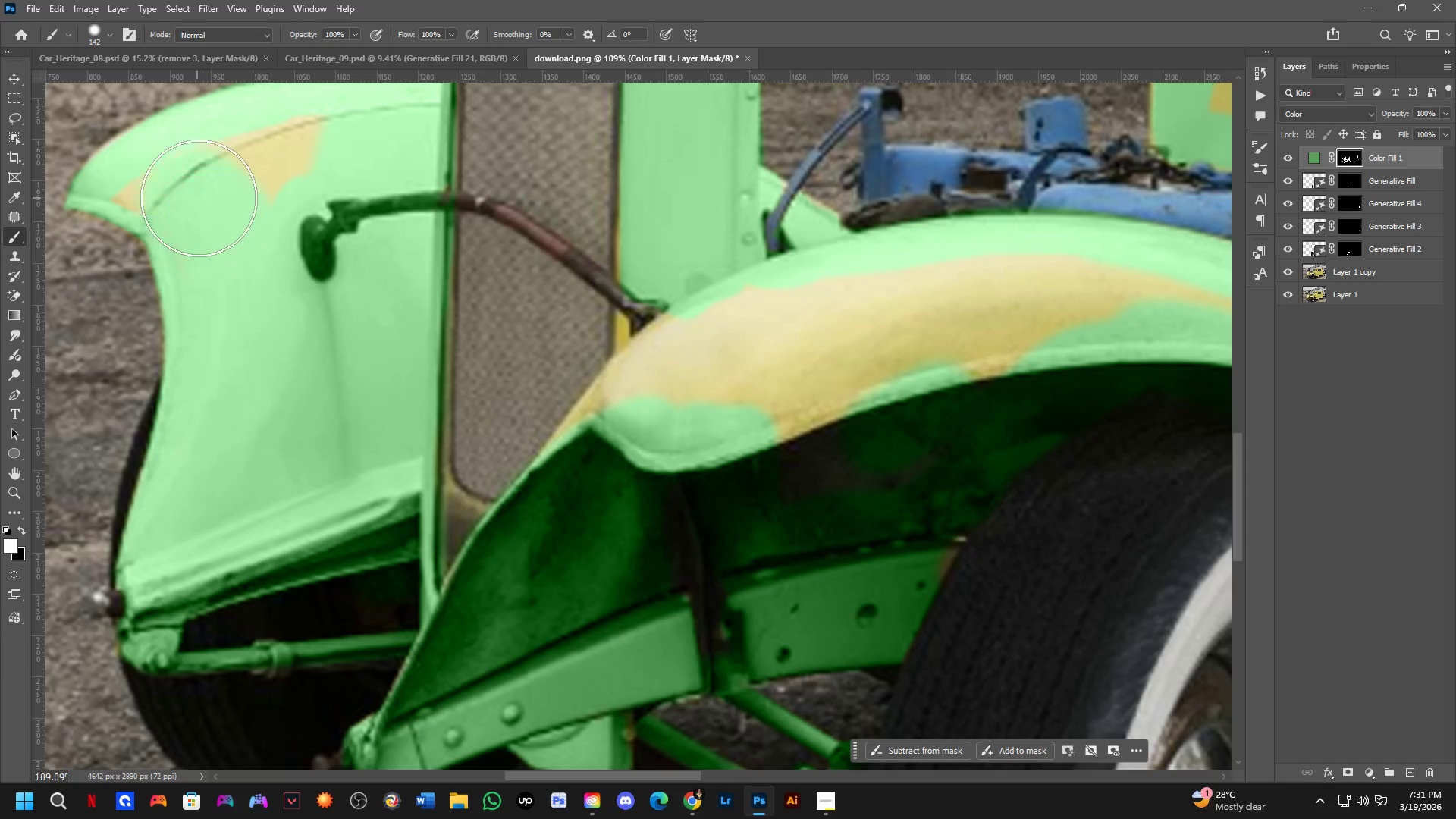 
key(Alt+AltLeft)
 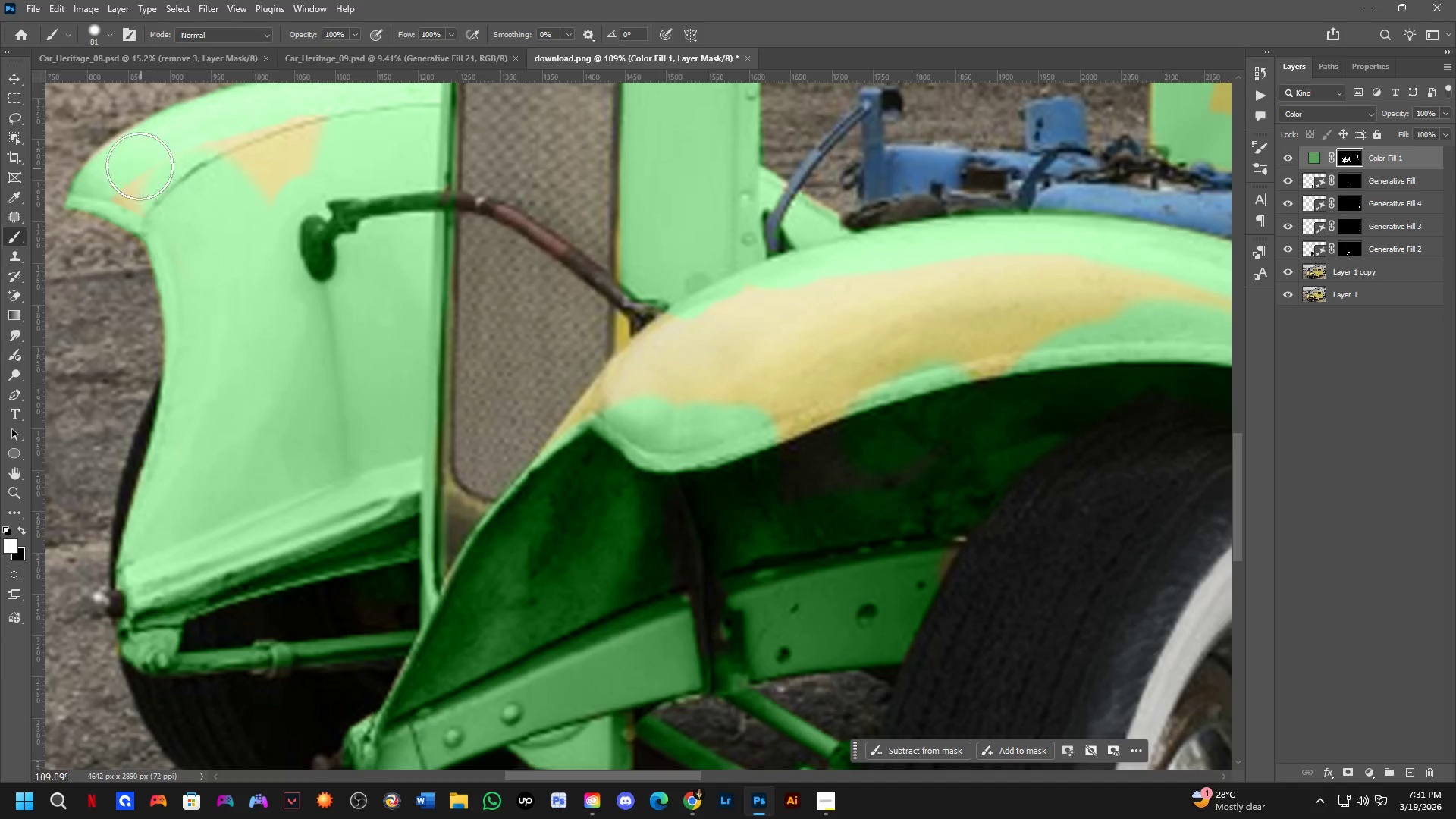 
left_click_drag(start_coordinate=[139, 165], to_coordinate=[259, 228])
 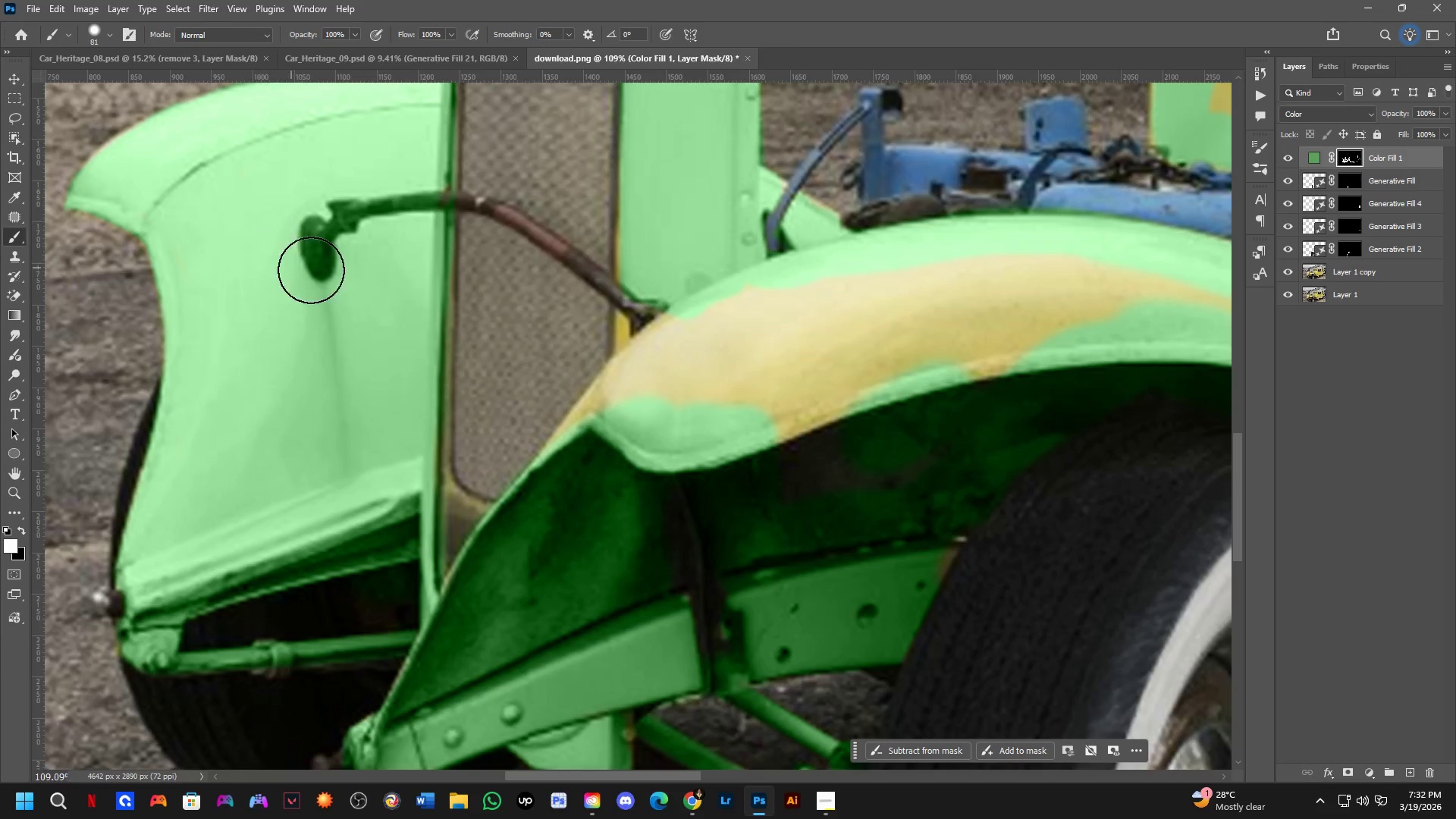 
hold_key(key=Space, duration=0.52)
 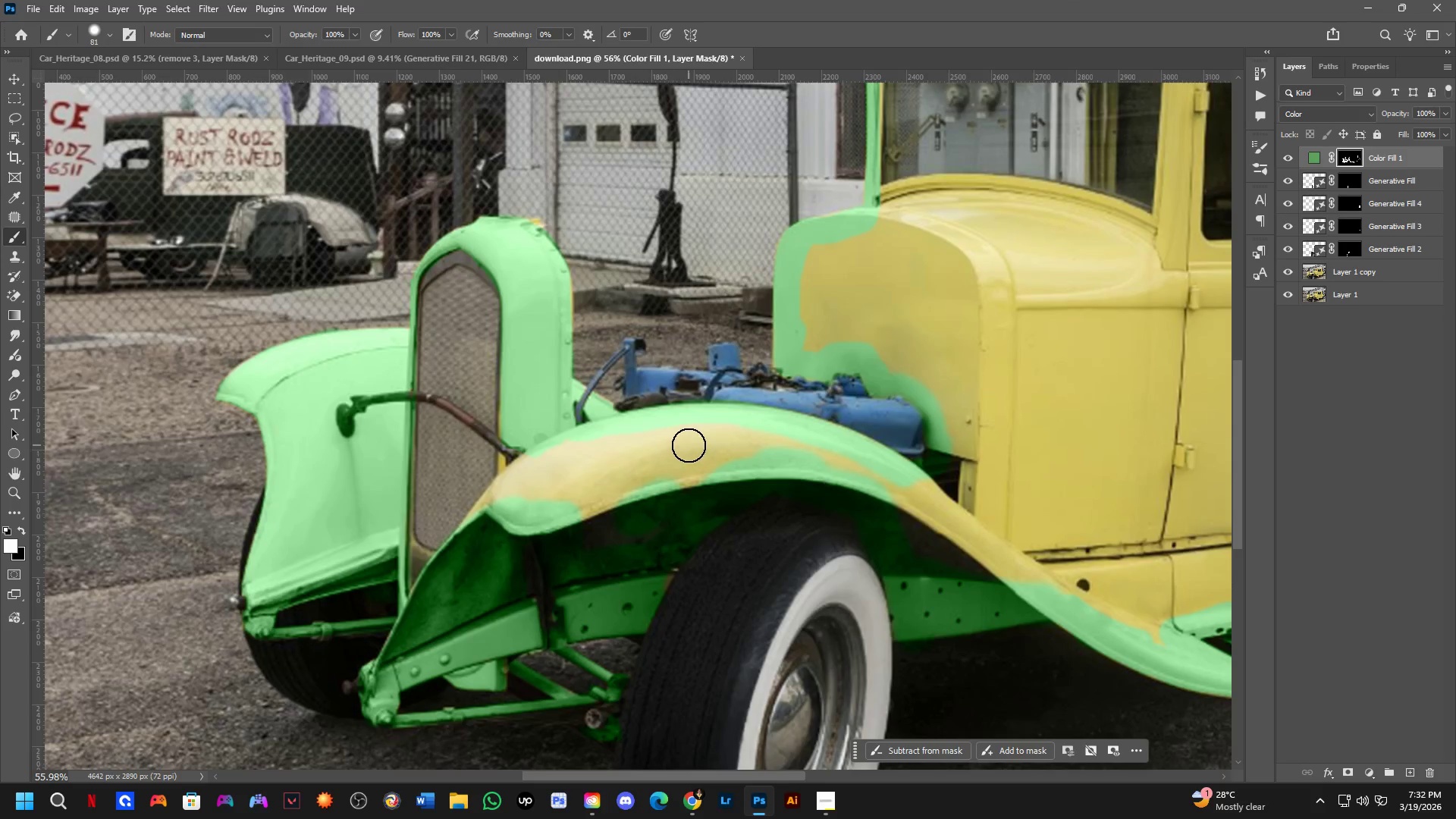 
left_click_drag(start_coordinate=[711, 353], to_coordinate=[550, 477])
 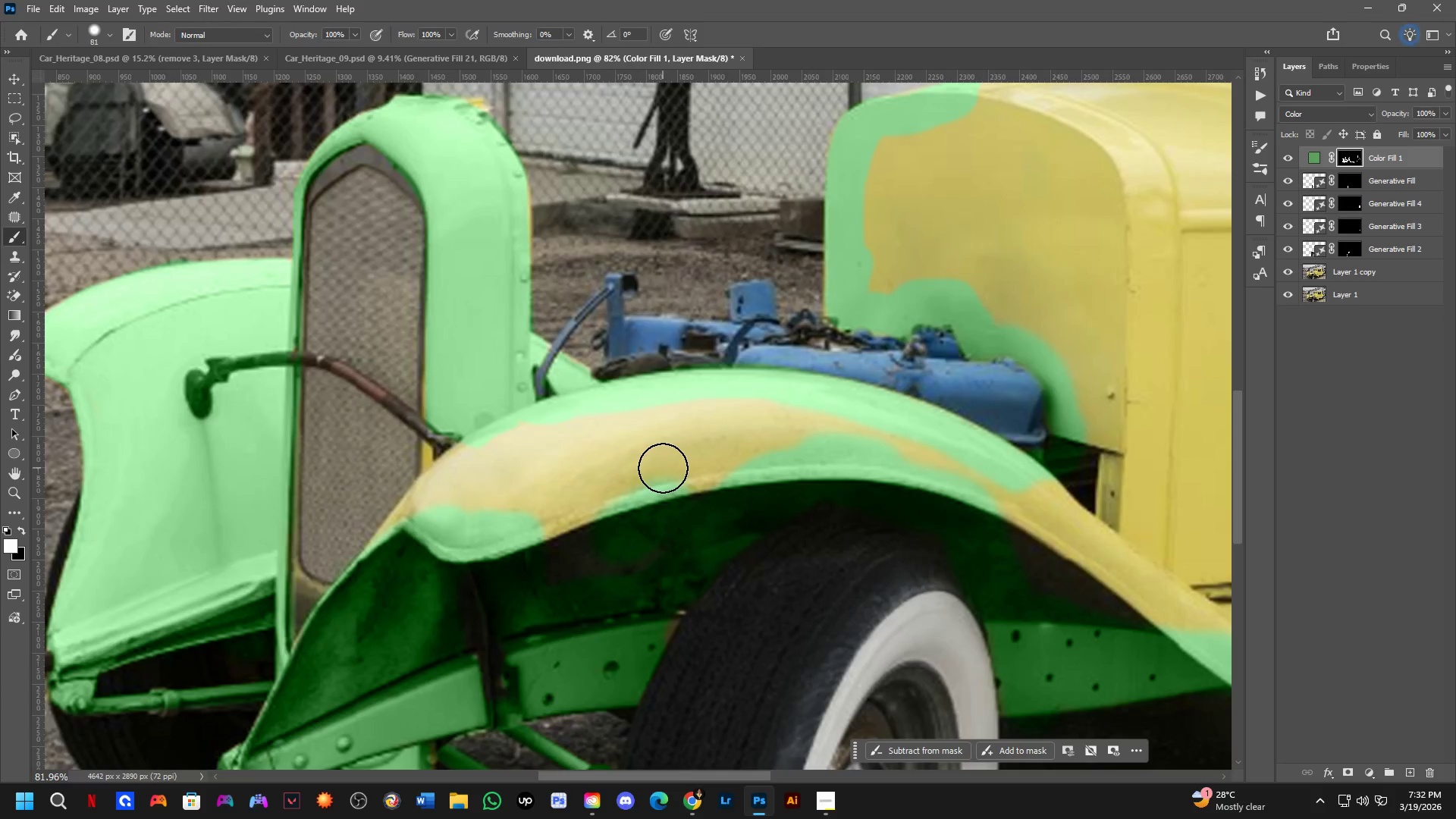 
scroll: coordinate [662, 482], scroll_direction: down, amount: 7.0
 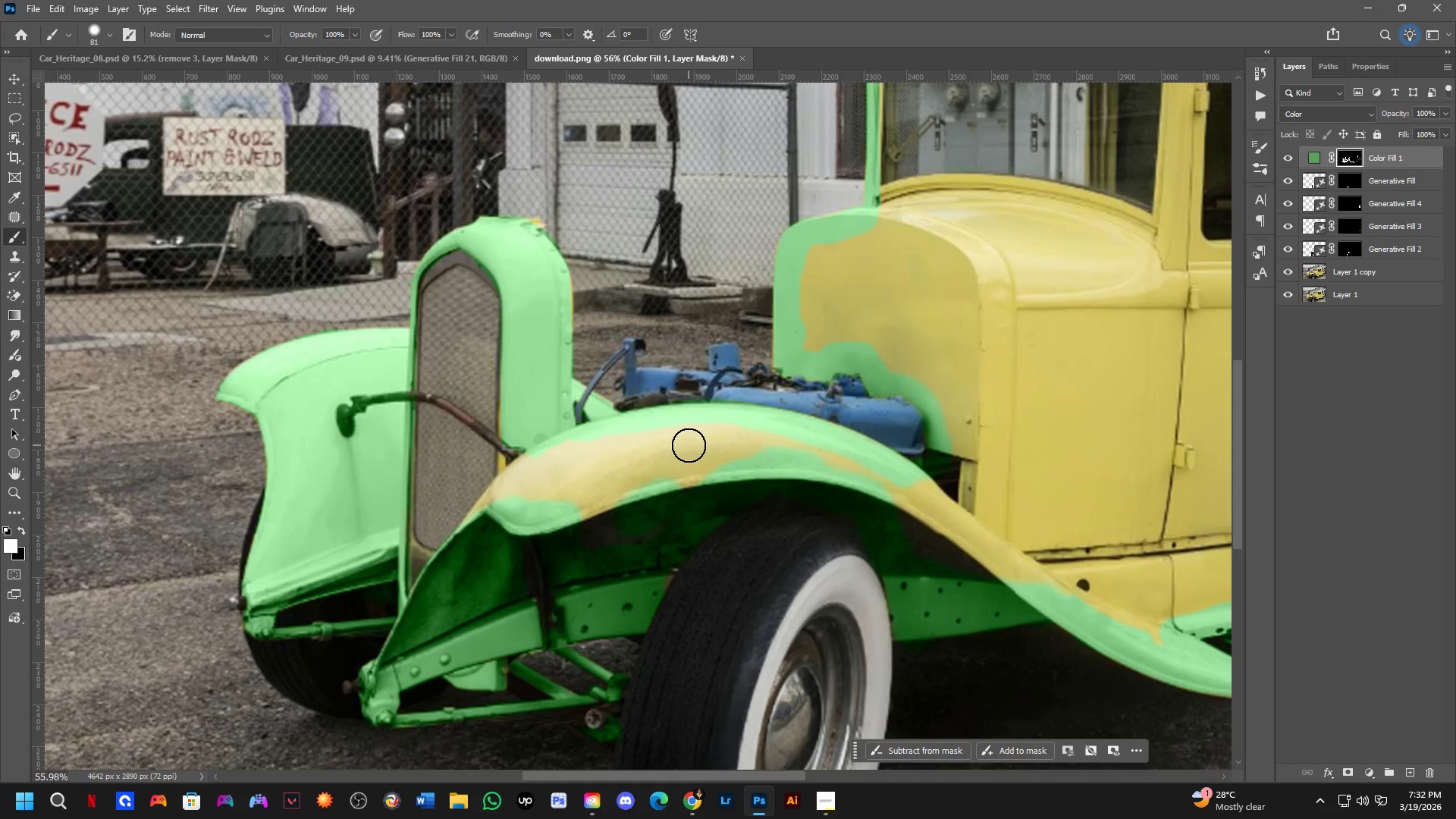 
wait(52.14)
 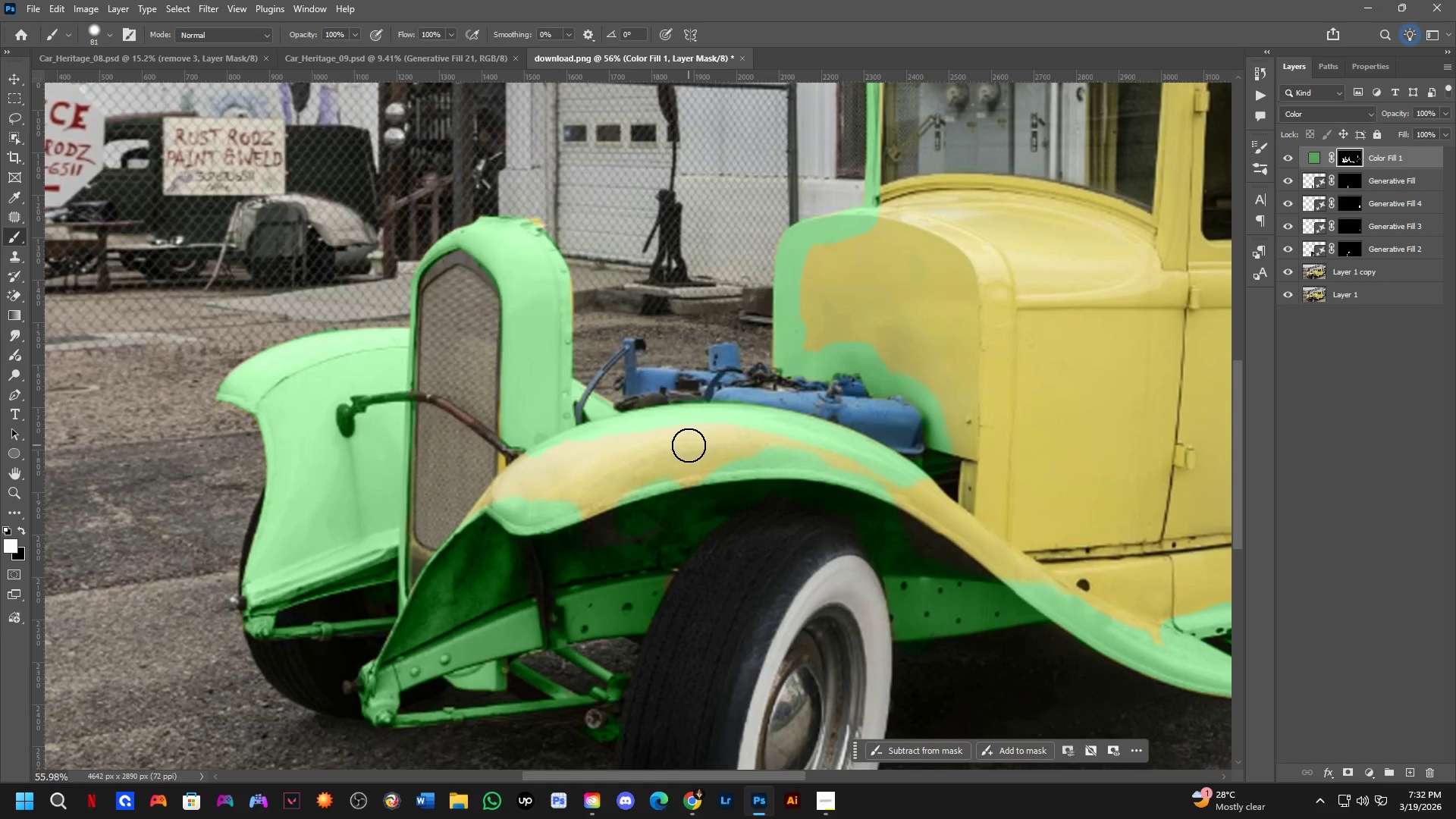 
left_click_drag(start_coordinate=[535, 454], to_coordinate=[498, 500])
 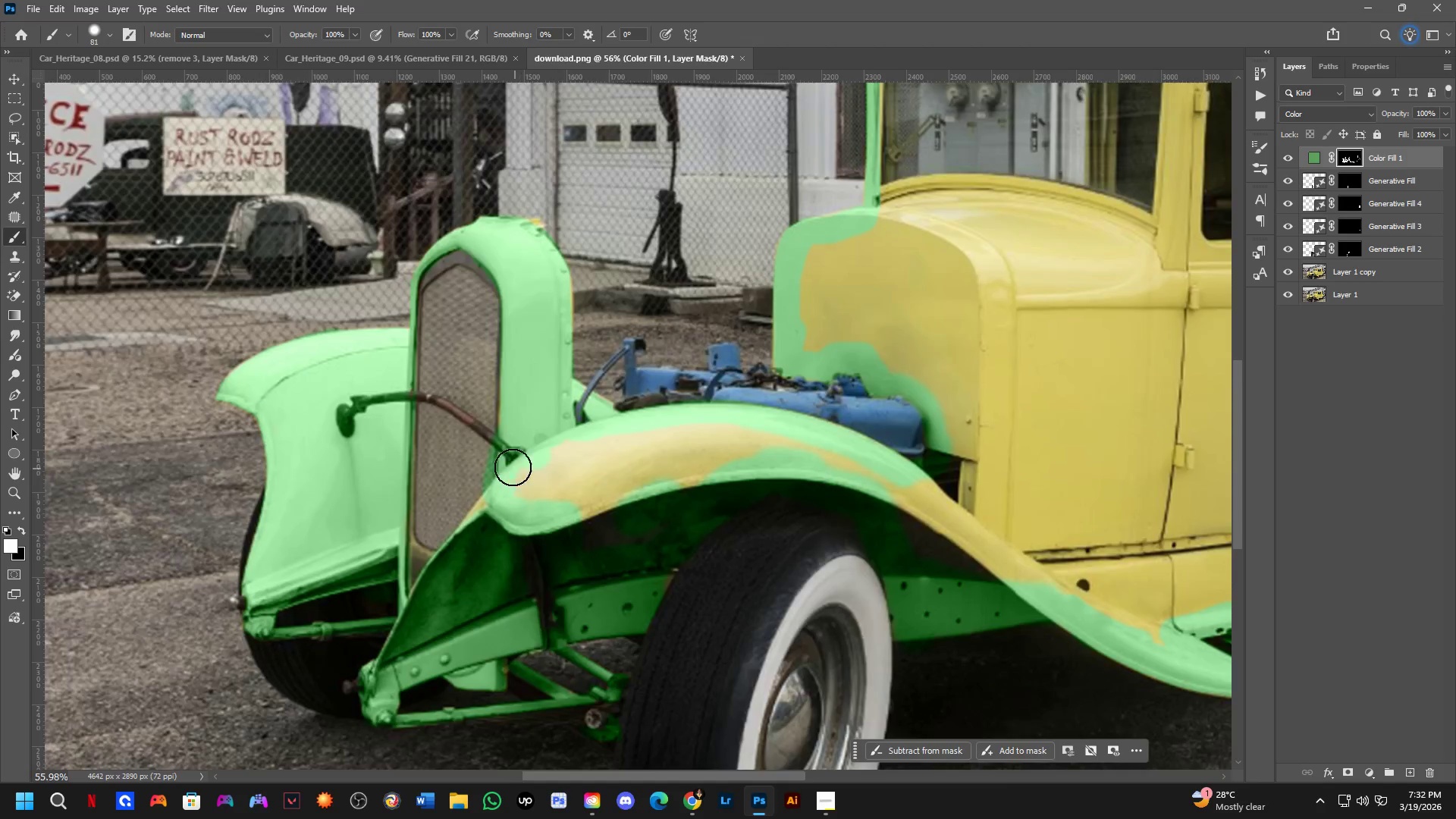 
key(X)
 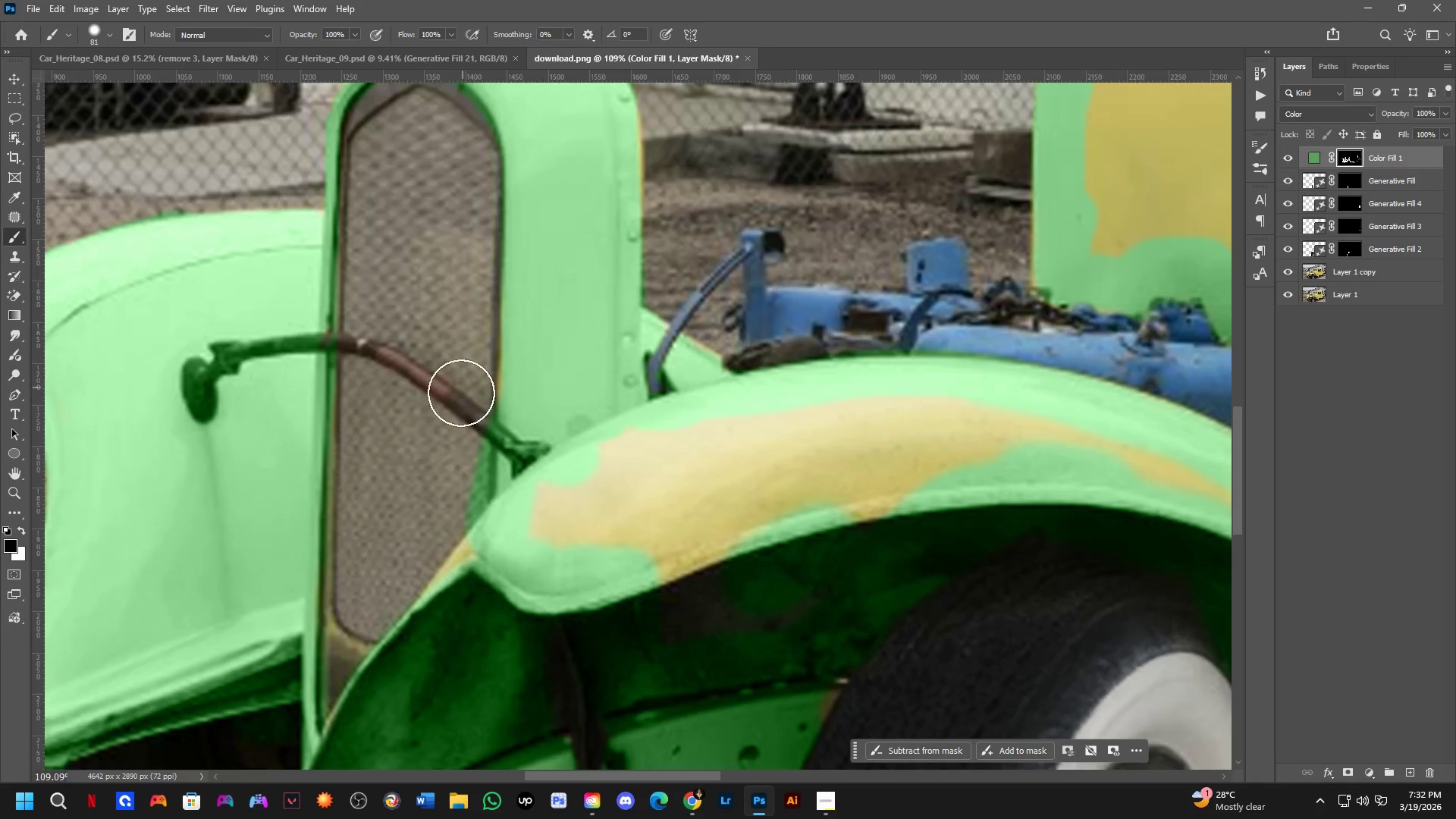 
left_click_drag(start_coordinate=[450, 452], to_coordinate=[450, 532])
 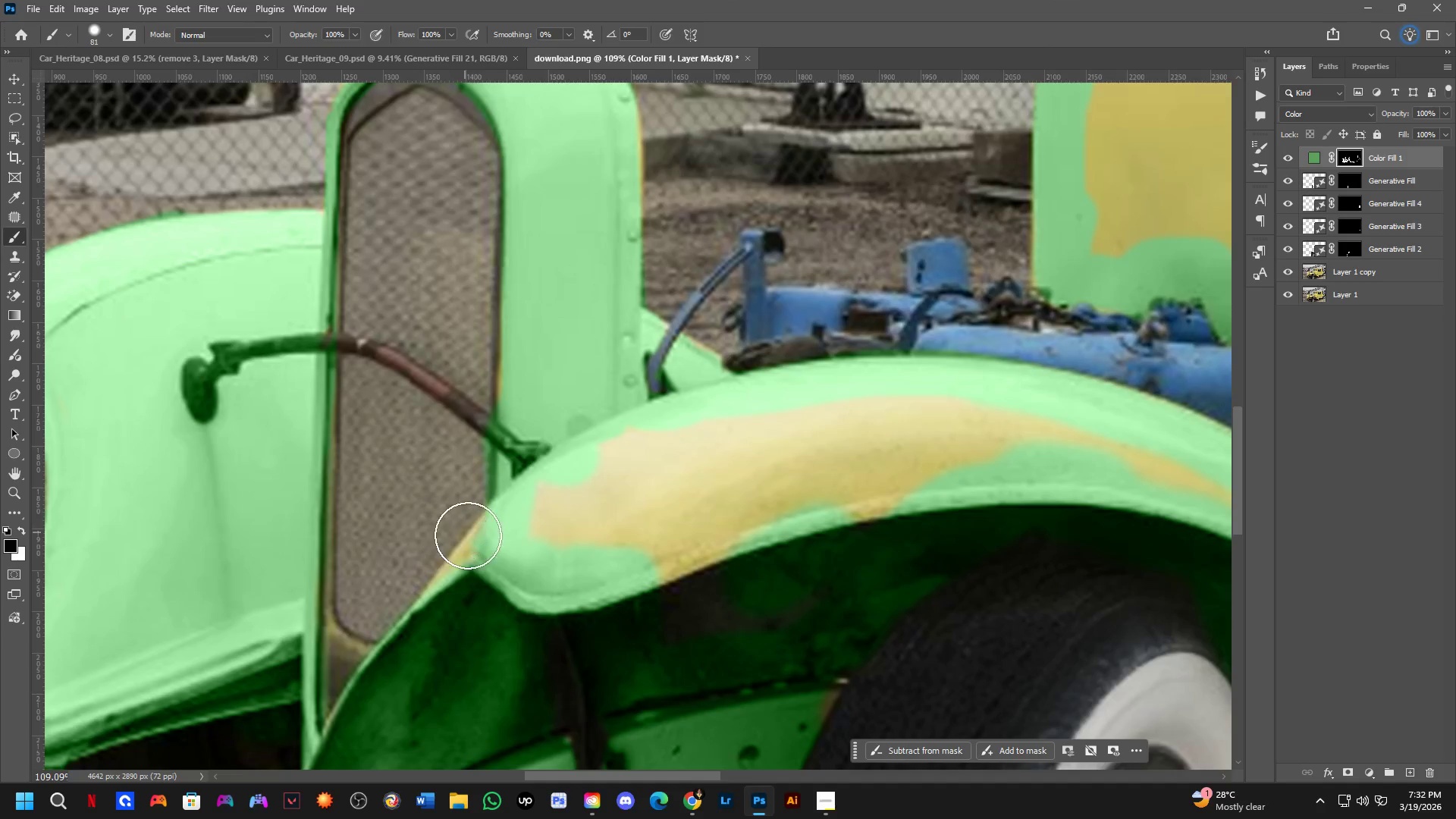 
scroll: coordinate [473, 425], scroll_direction: up, amount: 7.0
 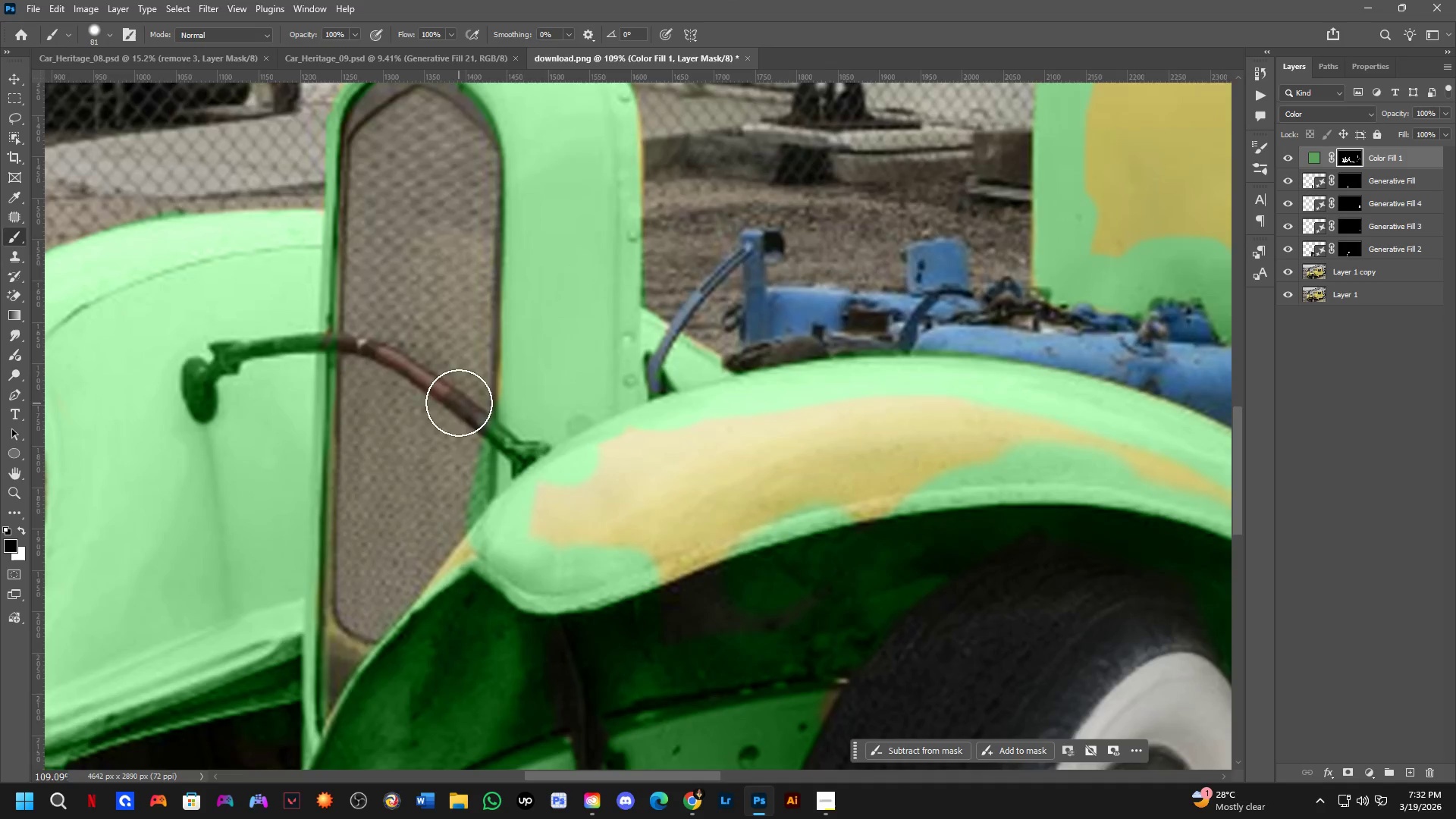 
key(X)
 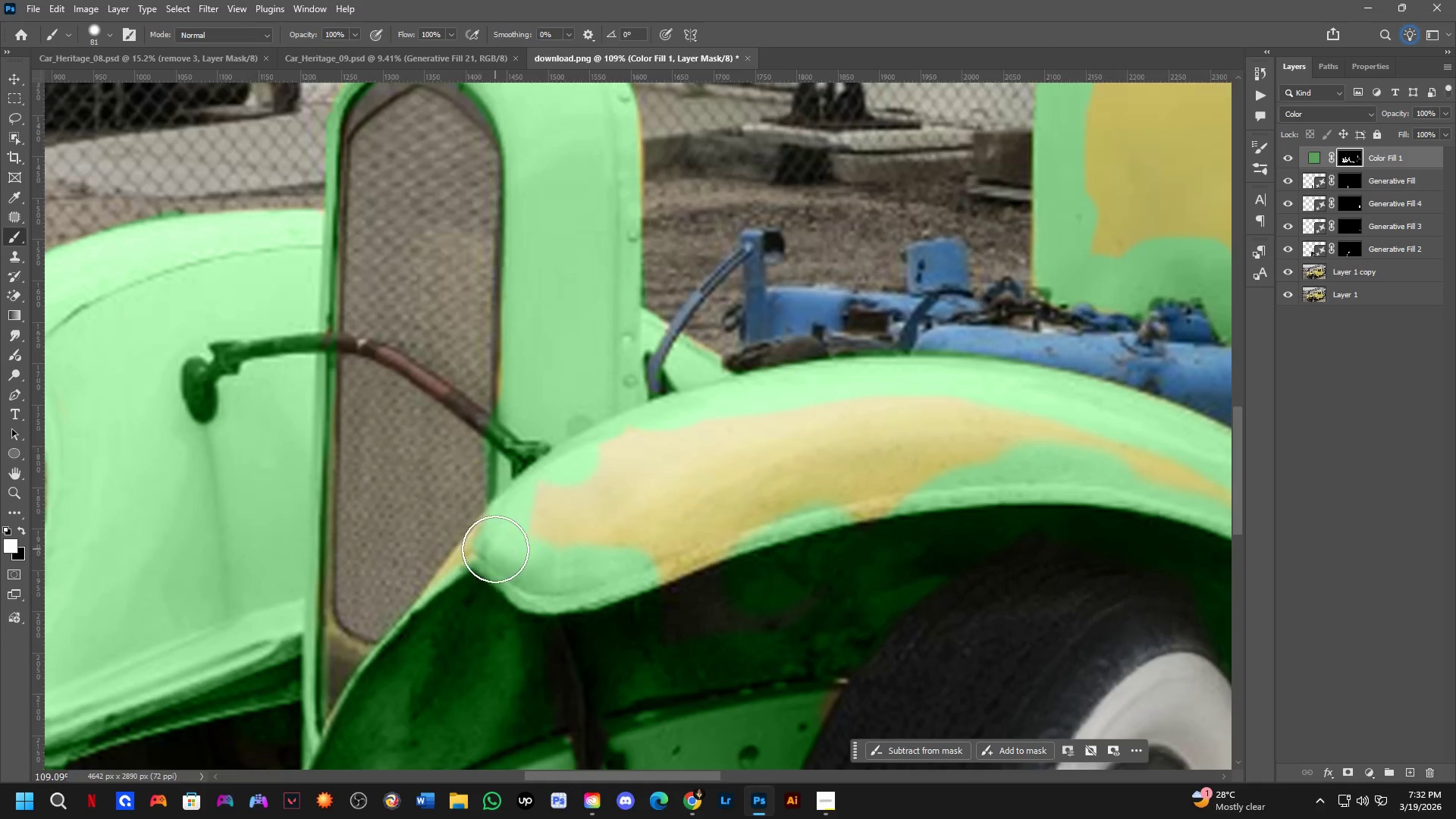 
left_click_drag(start_coordinate=[494, 551], to_coordinate=[466, 588])
 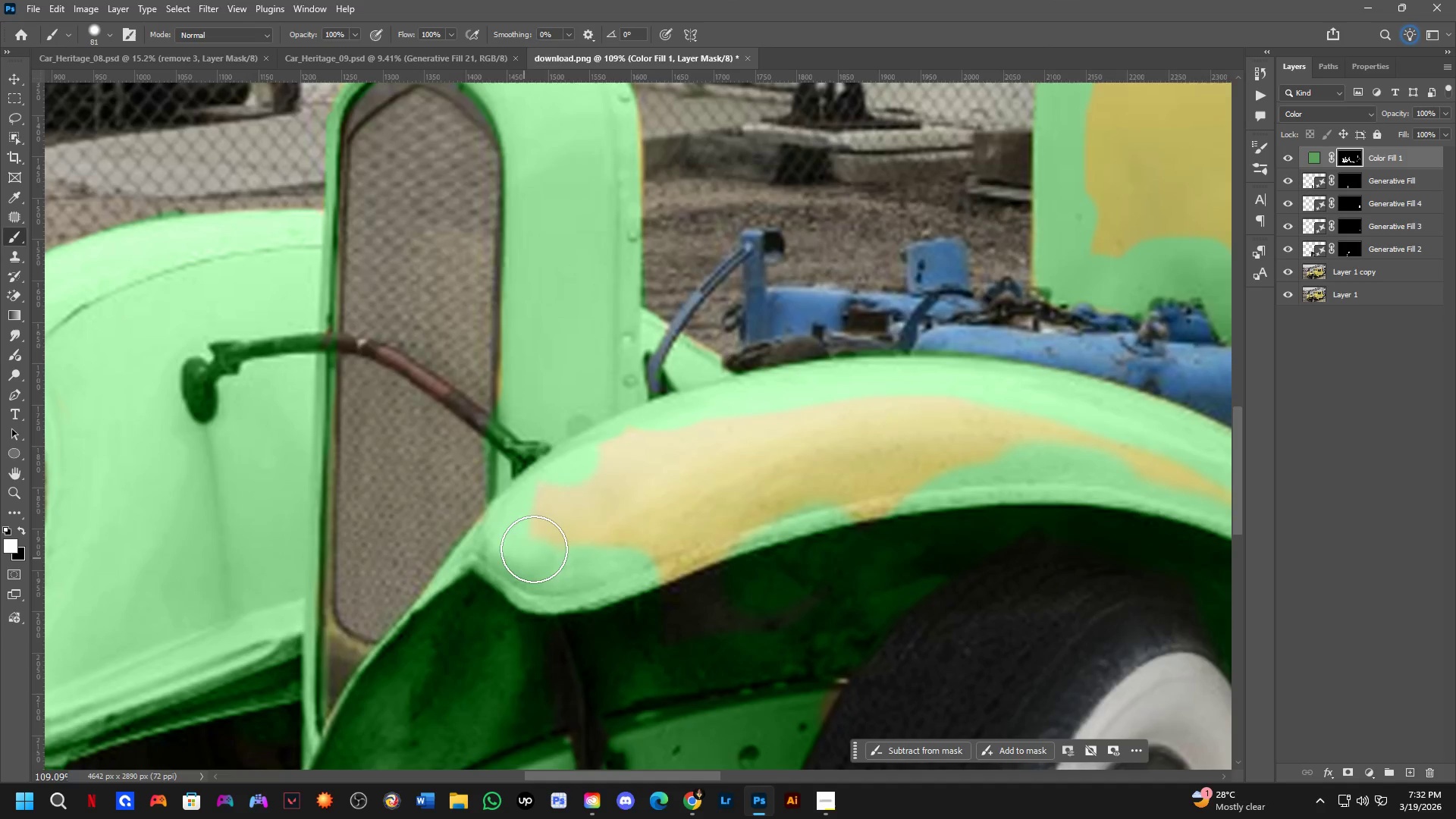 
key(Alt+AltLeft)
 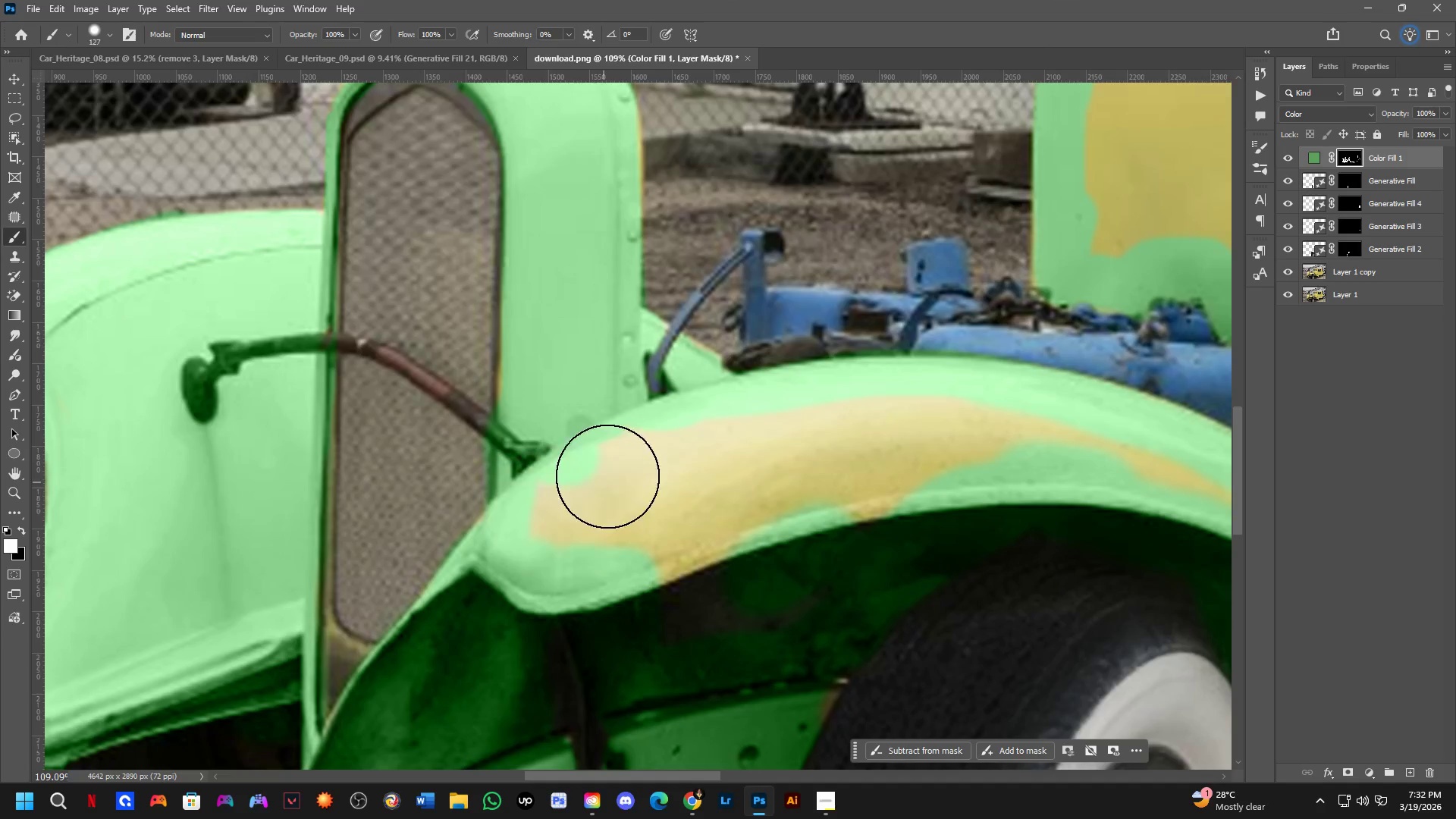 
left_click_drag(start_coordinate=[629, 452], to_coordinate=[573, 475])
 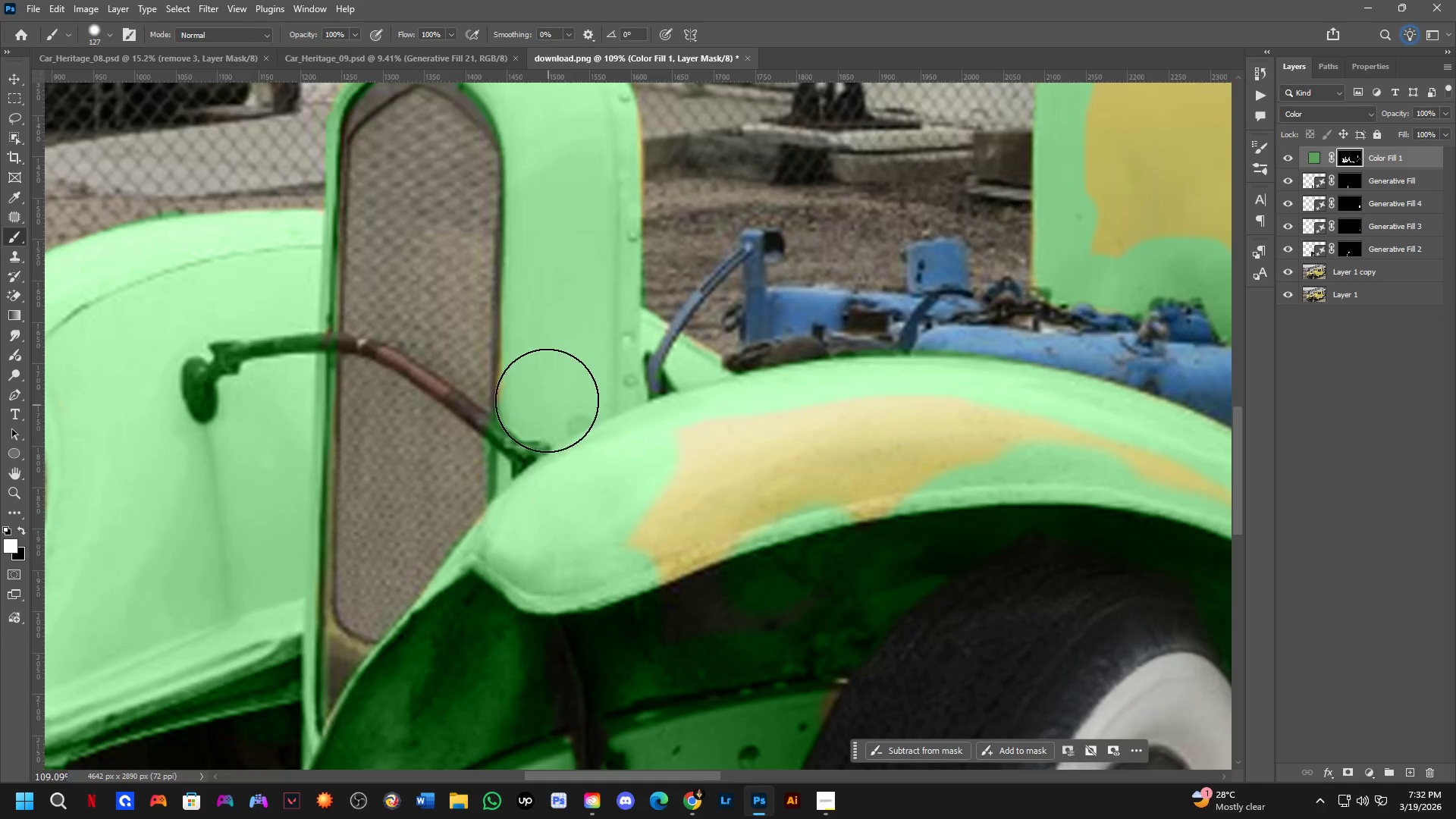 
left_click_drag(start_coordinate=[543, 391], to_coordinate=[541, 366])
 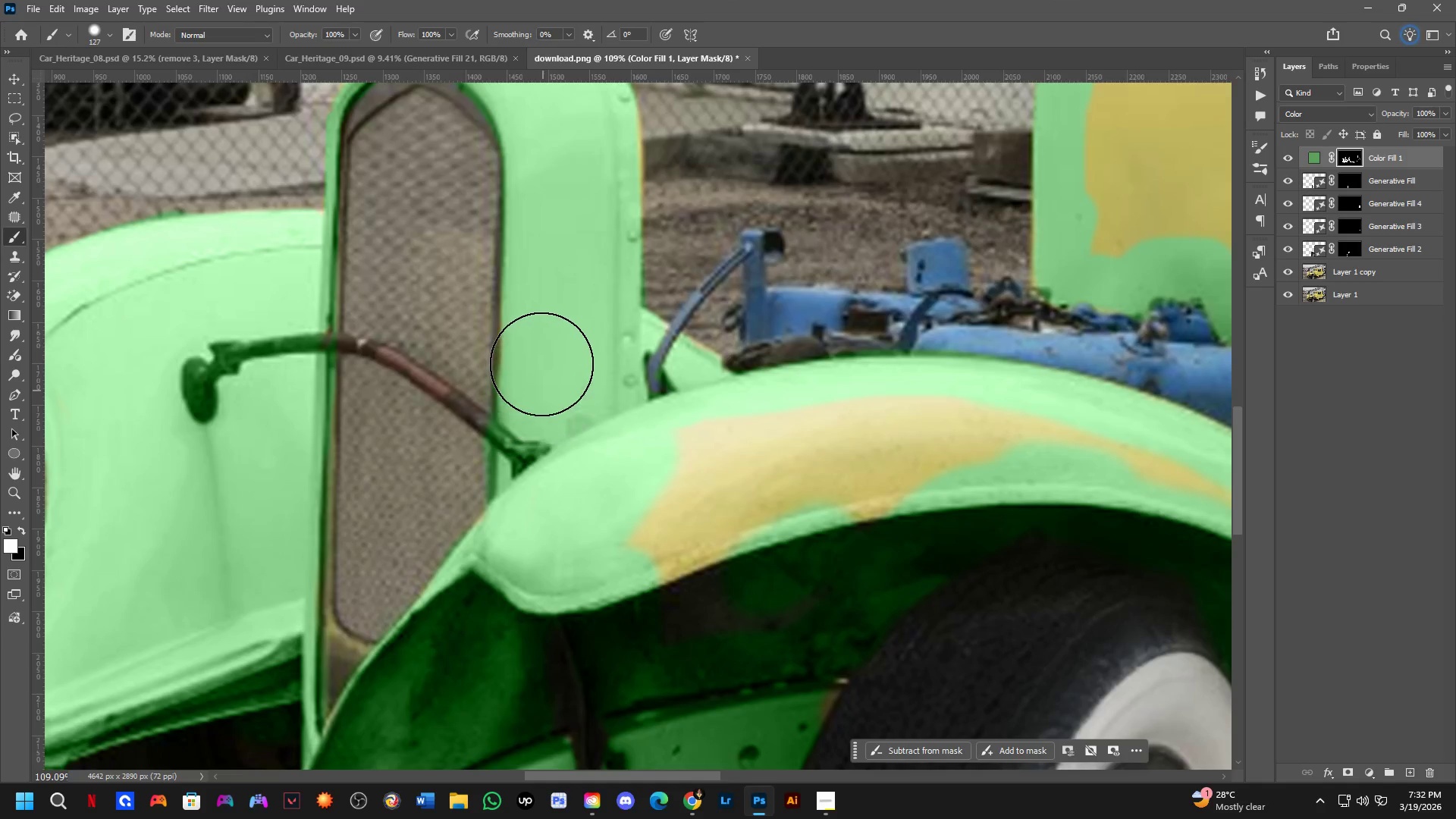 
double_click([541, 364])
 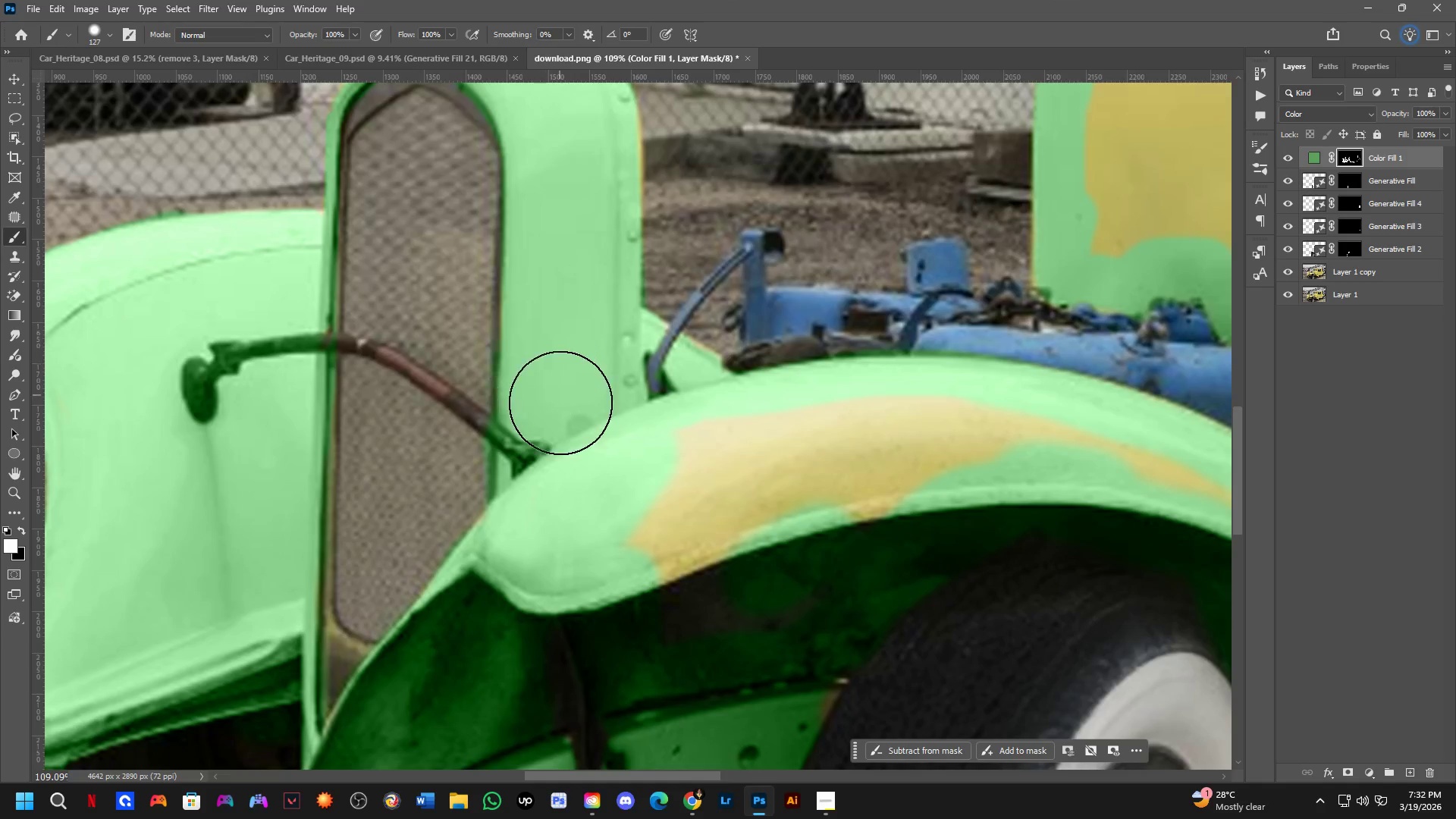 
left_click_drag(start_coordinate=[639, 432], to_coordinate=[836, 438])
 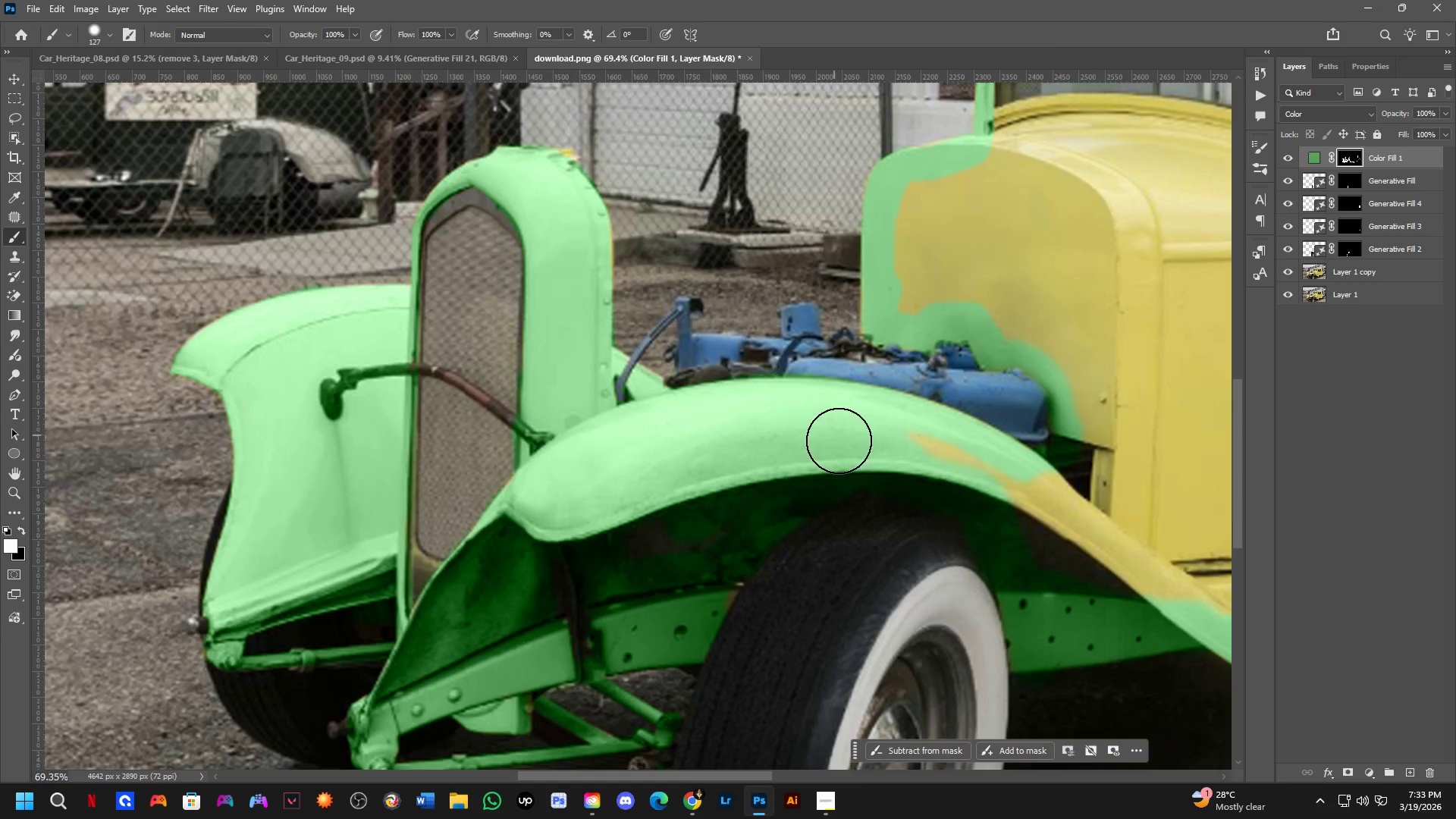 
scroll: coordinate [562, 416], scroll_direction: down, amount: 5.0
 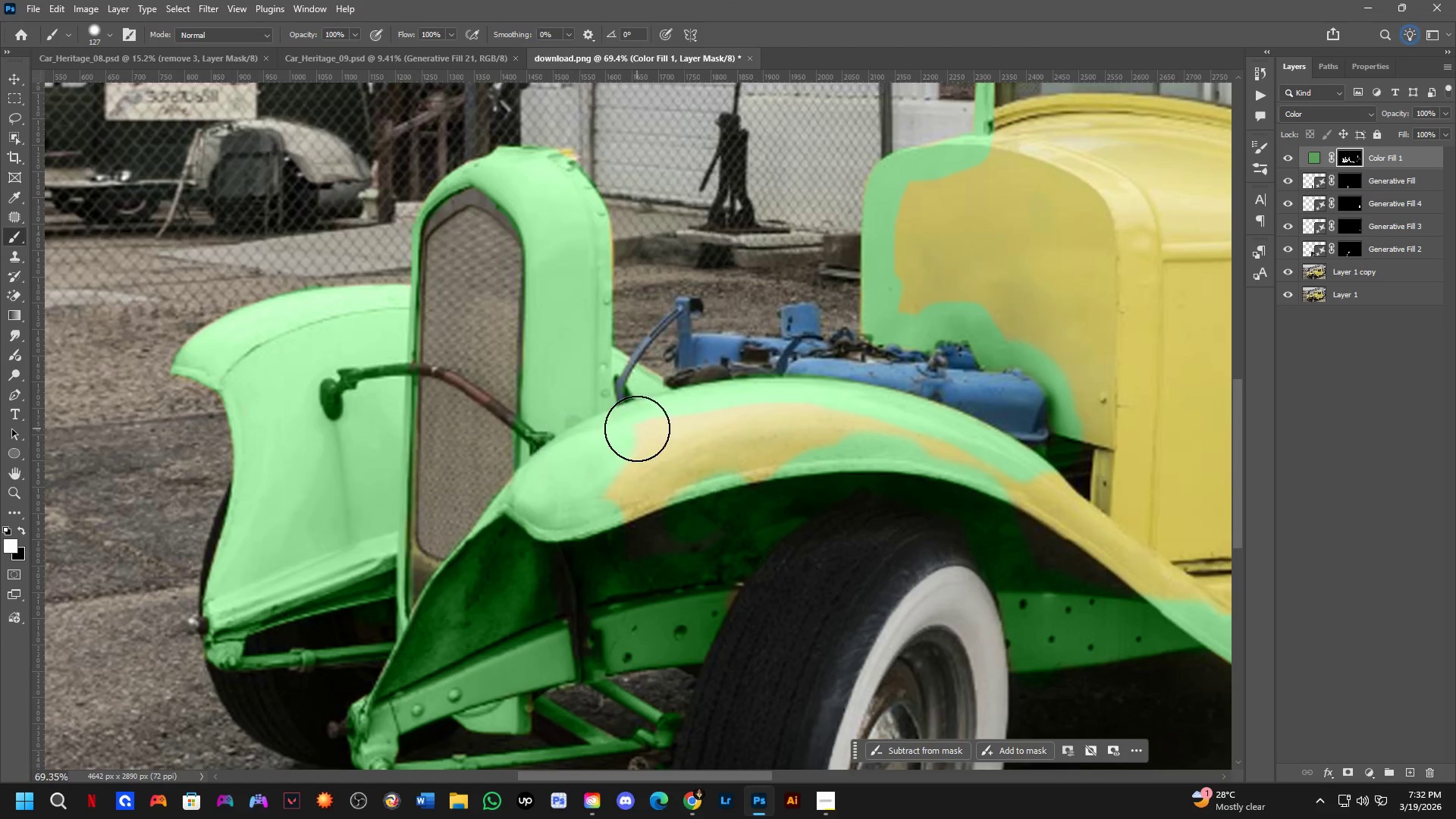 
hold_key(key=Space, duration=0.47)
 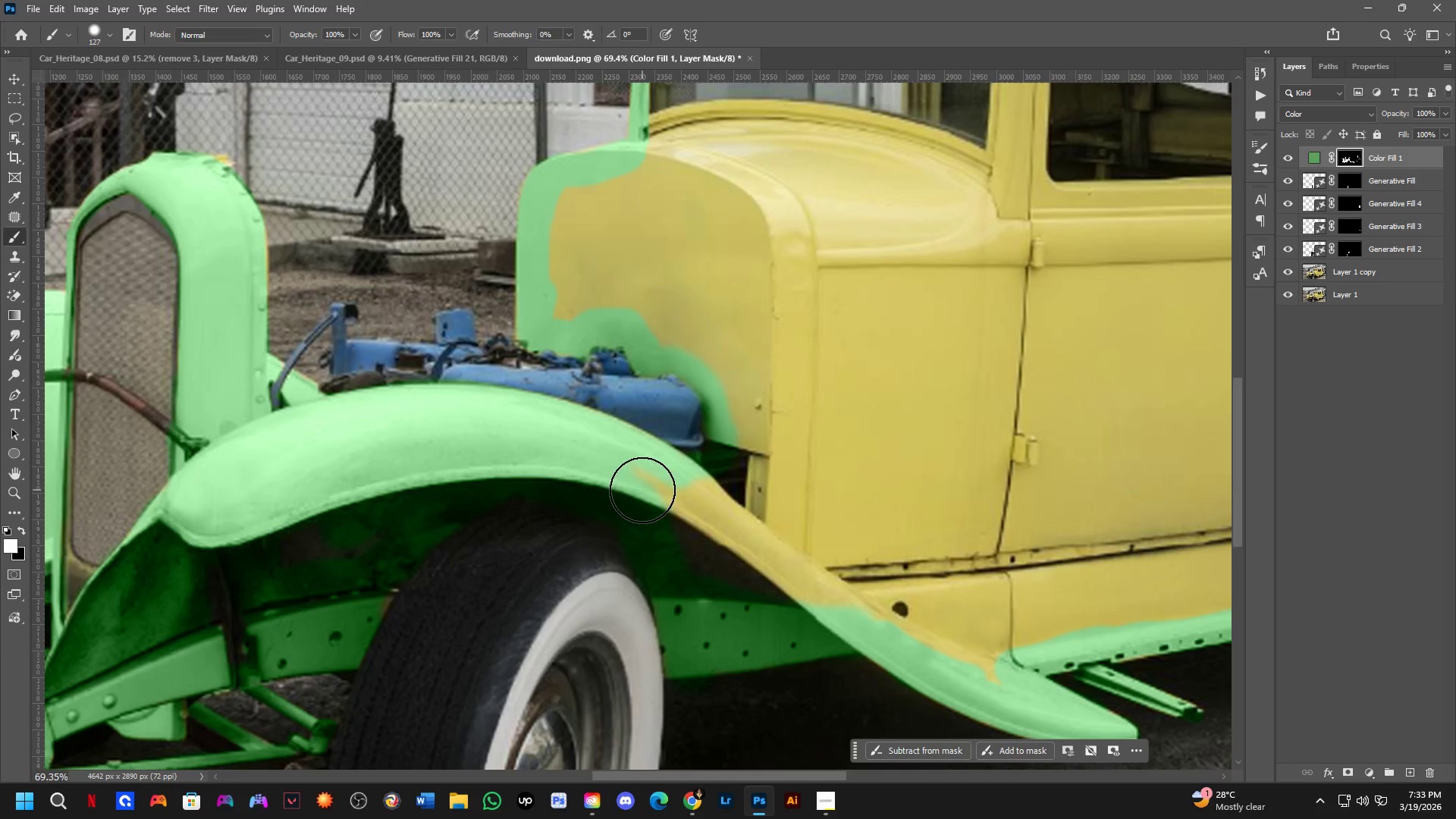 
left_click_drag(start_coordinate=[839, 447], to_coordinate=[494, 453])
 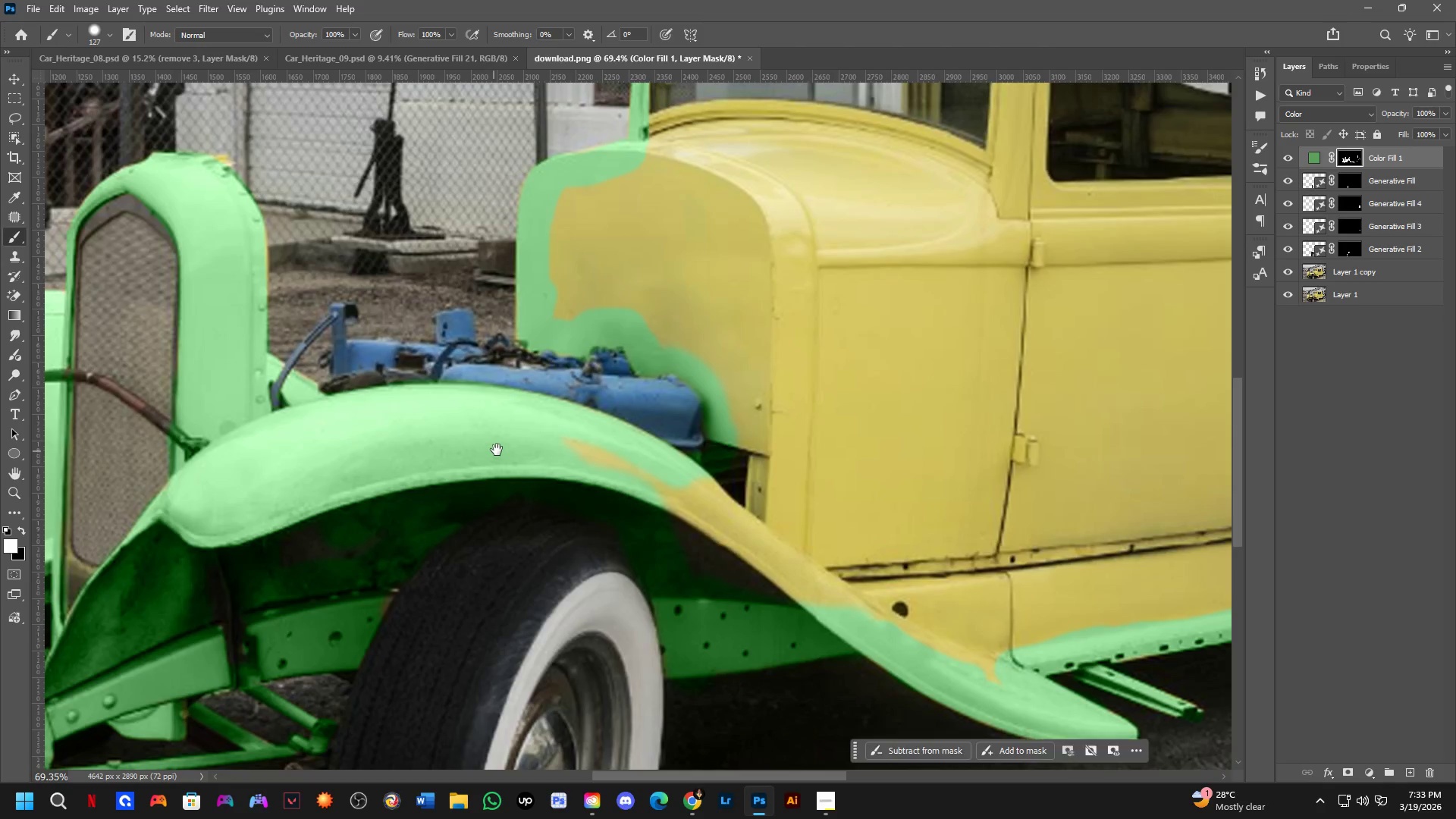 
left_click_drag(start_coordinate=[527, 438], to_coordinate=[609, 473])
 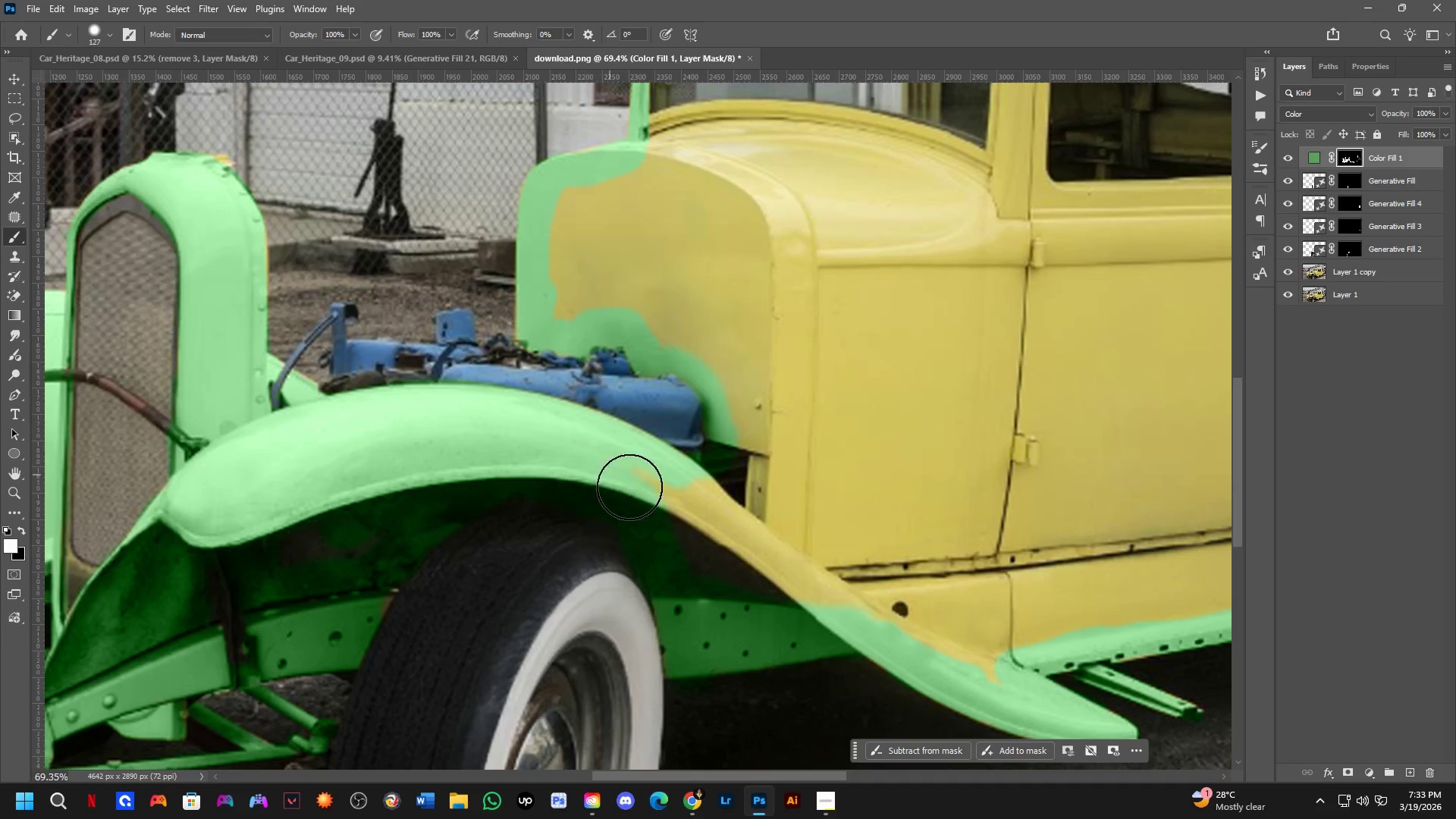 
key(Alt+AltLeft)
 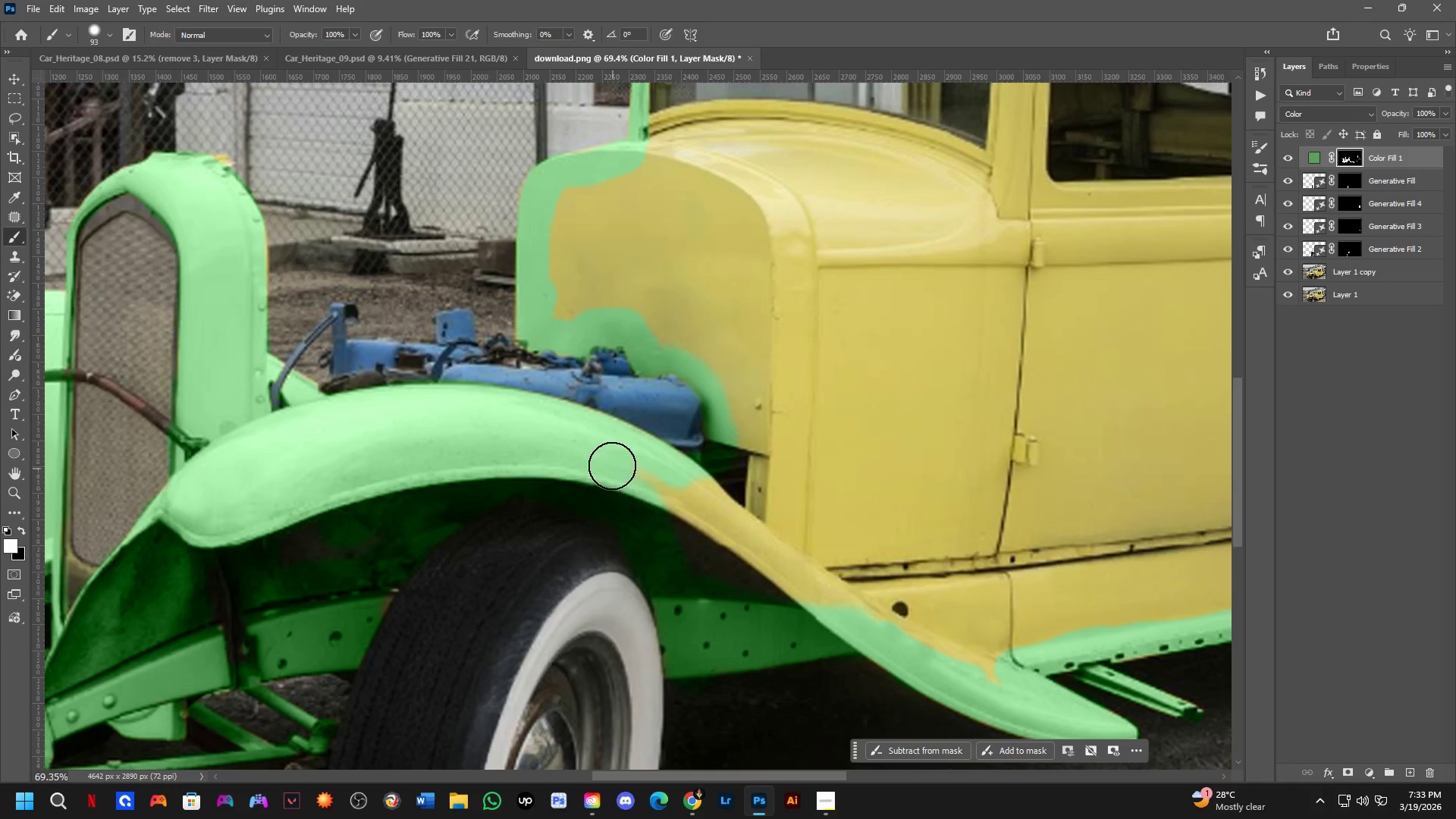 
left_click_drag(start_coordinate=[610, 464], to_coordinate=[767, 300])
 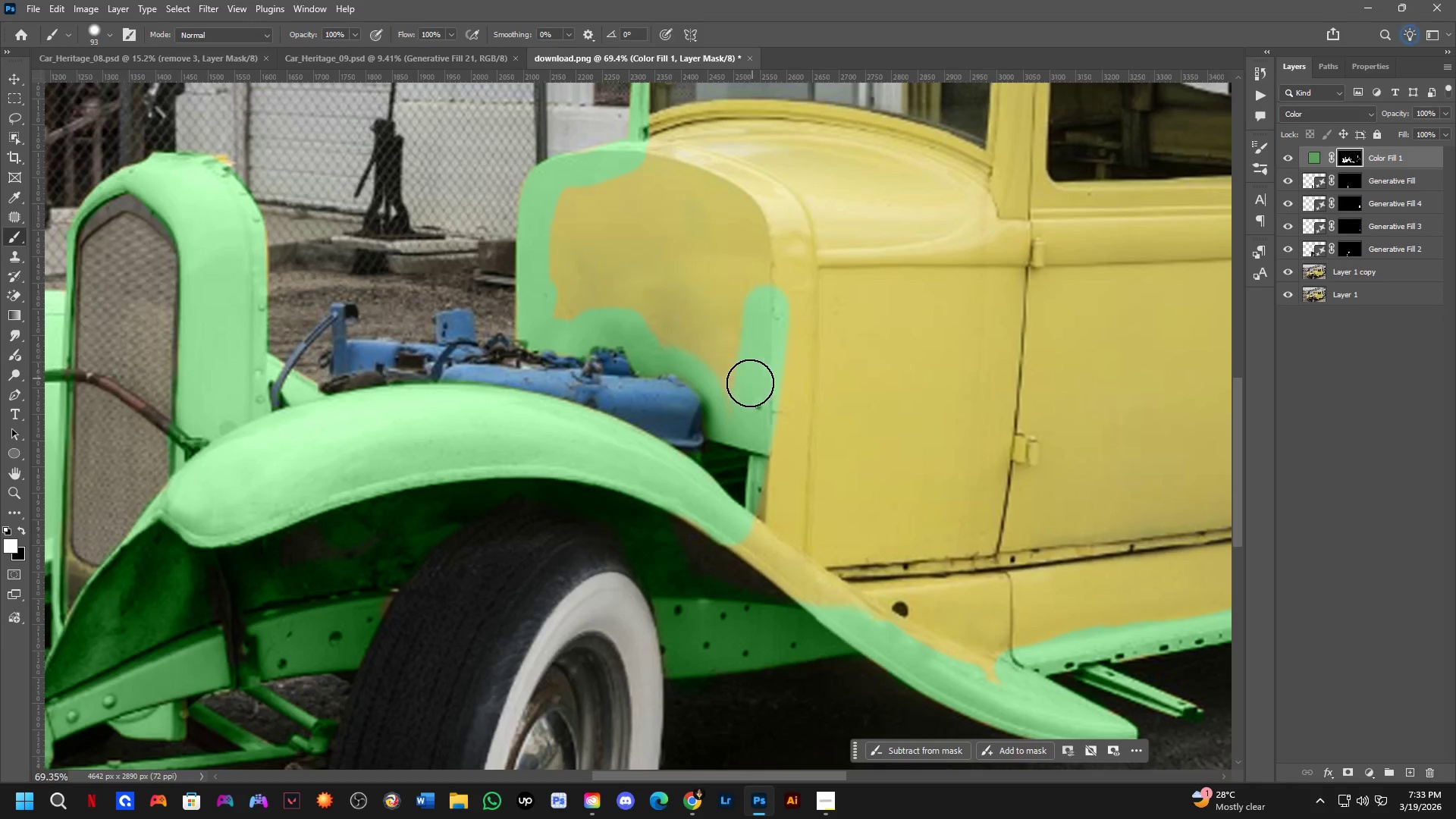 
hold_key(key=Space, duration=0.48)
 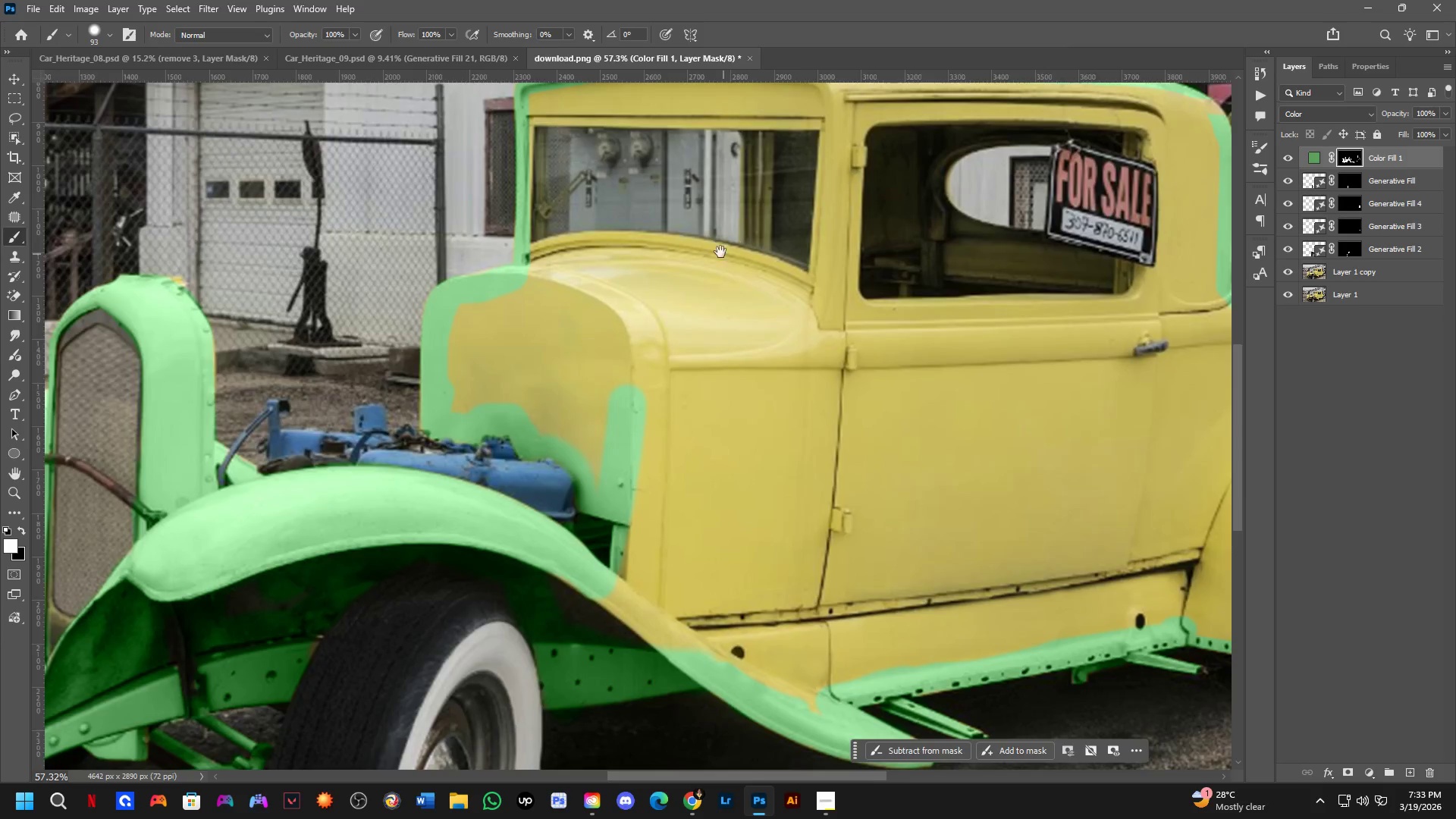 
left_click_drag(start_coordinate=[766, 412], to_coordinate=[664, 433])
 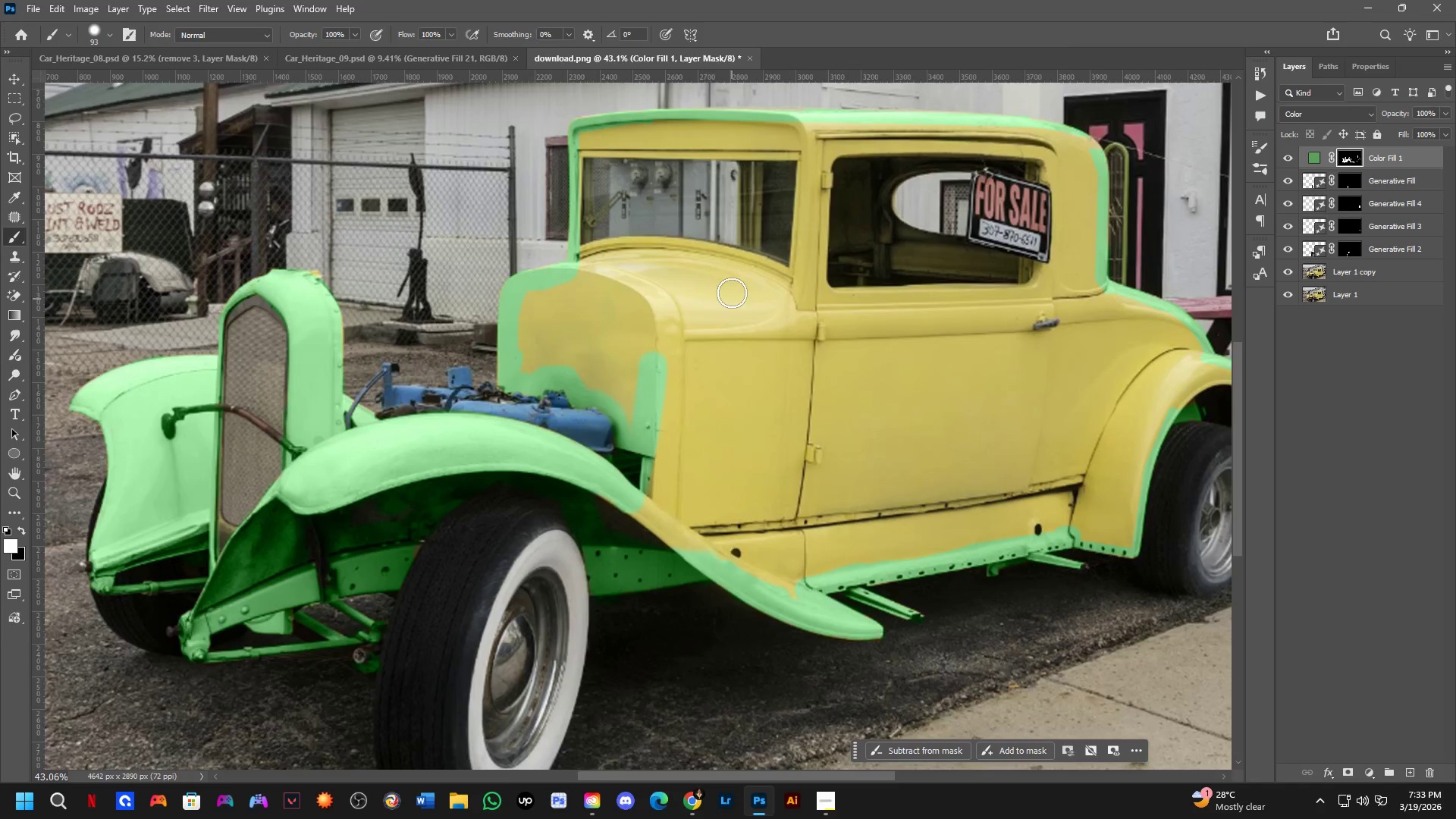 
scroll: coordinate [723, 413], scroll_direction: down, amount: 5.0
 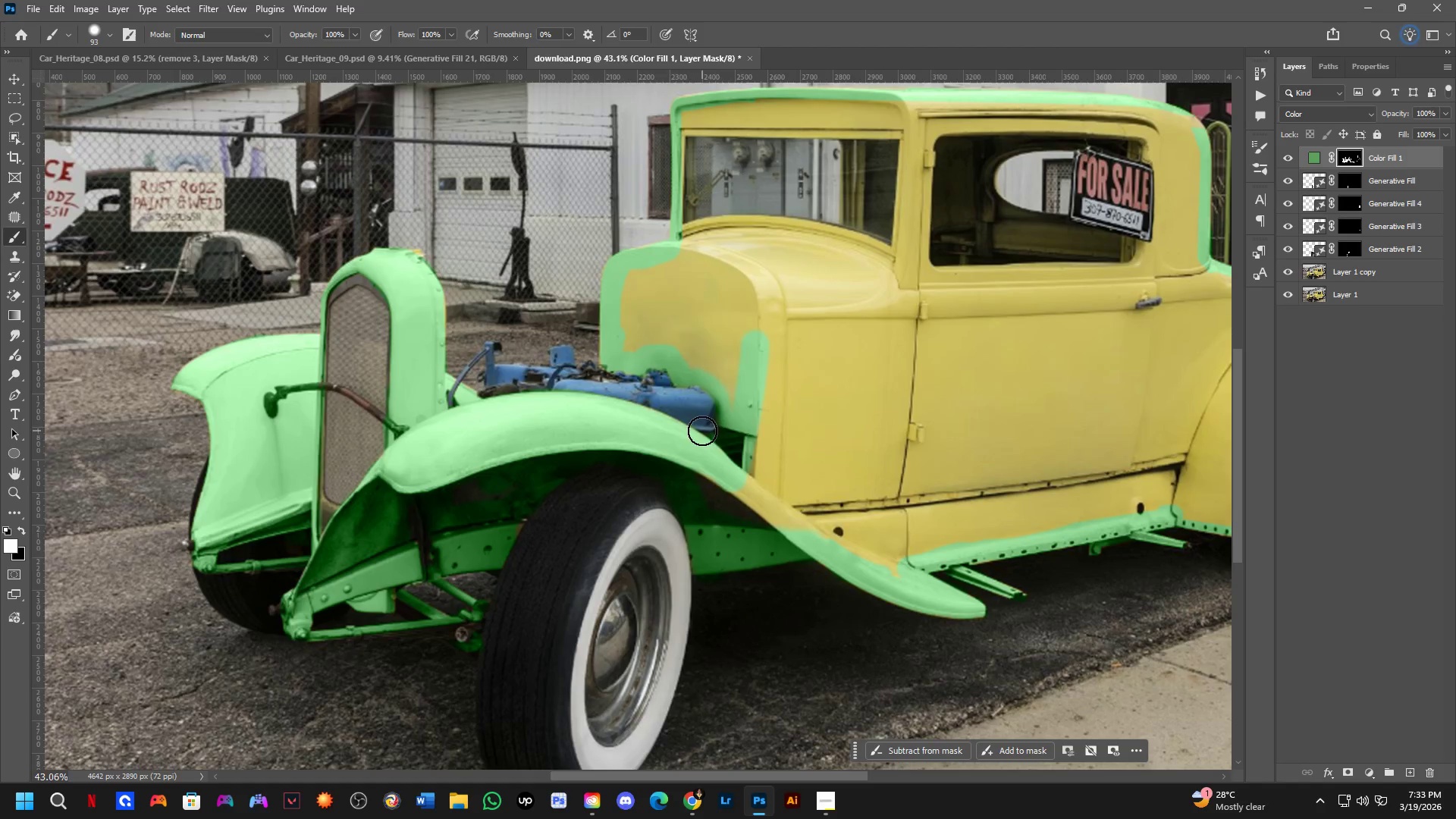 
hold_key(key=Space, duration=0.47)
 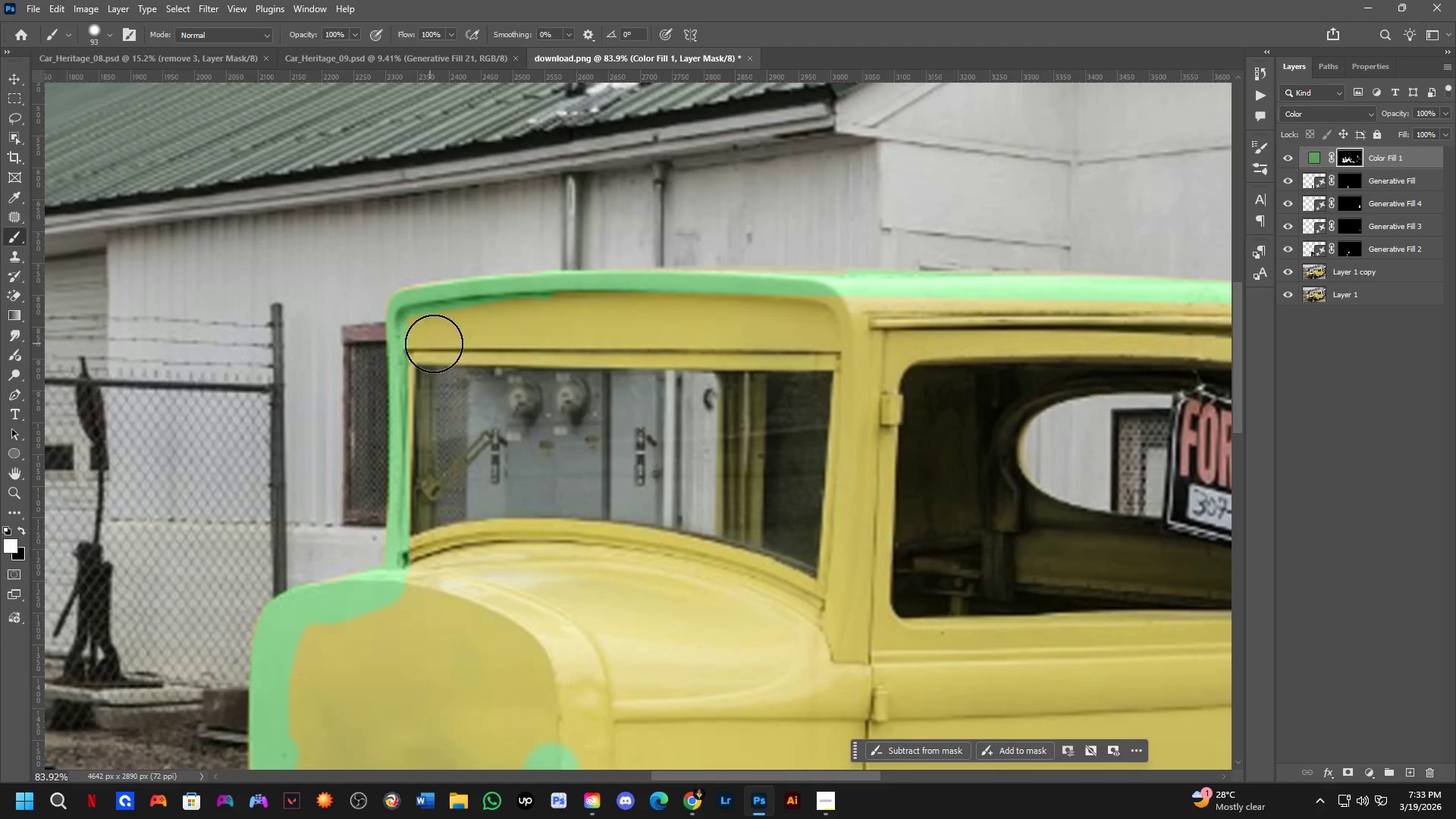 
left_click_drag(start_coordinate=[702, 263], to_coordinate=[597, 491])
 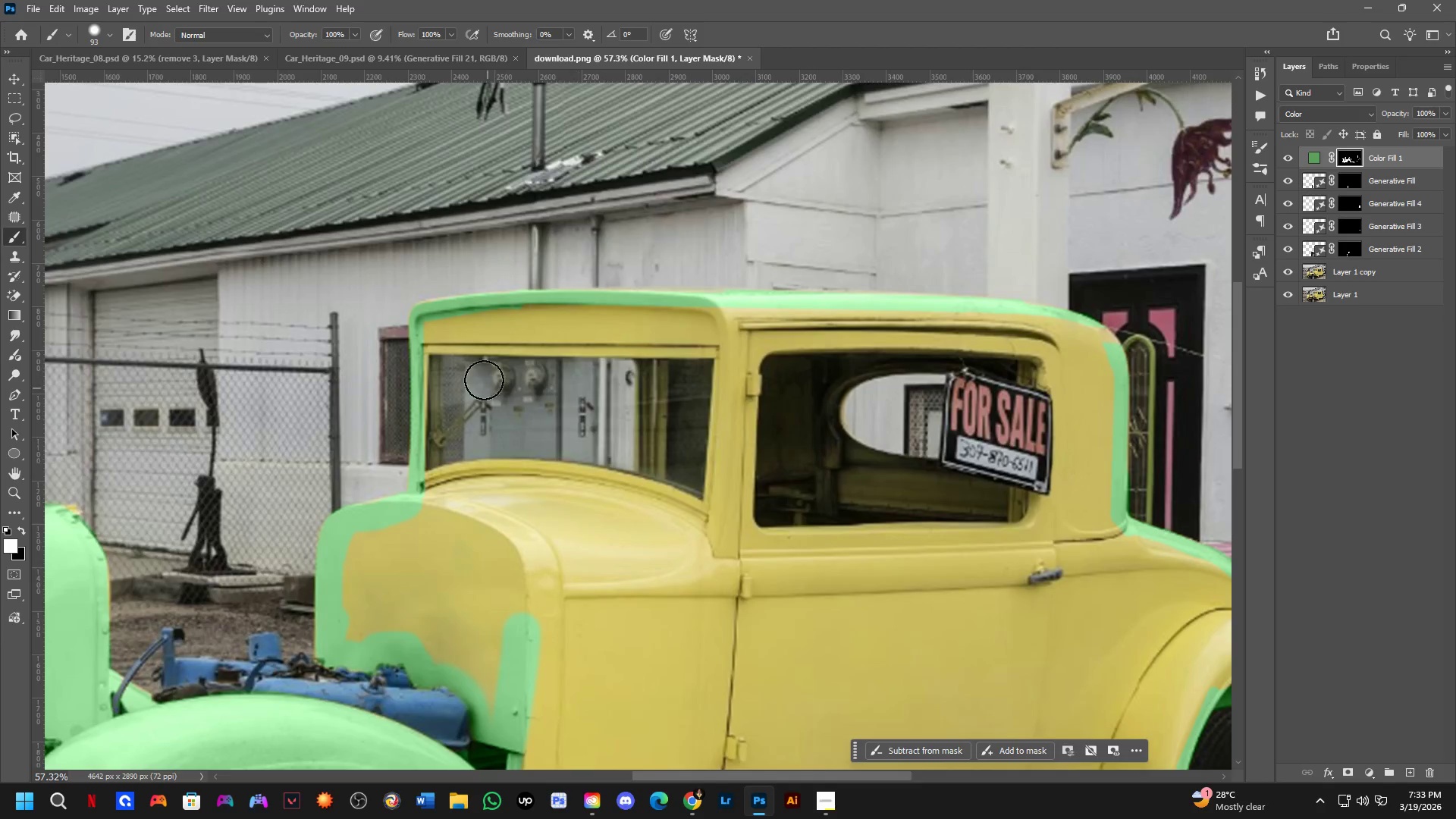 
scroll: coordinate [730, 250], scroll_direction: up, amount: 3.0
 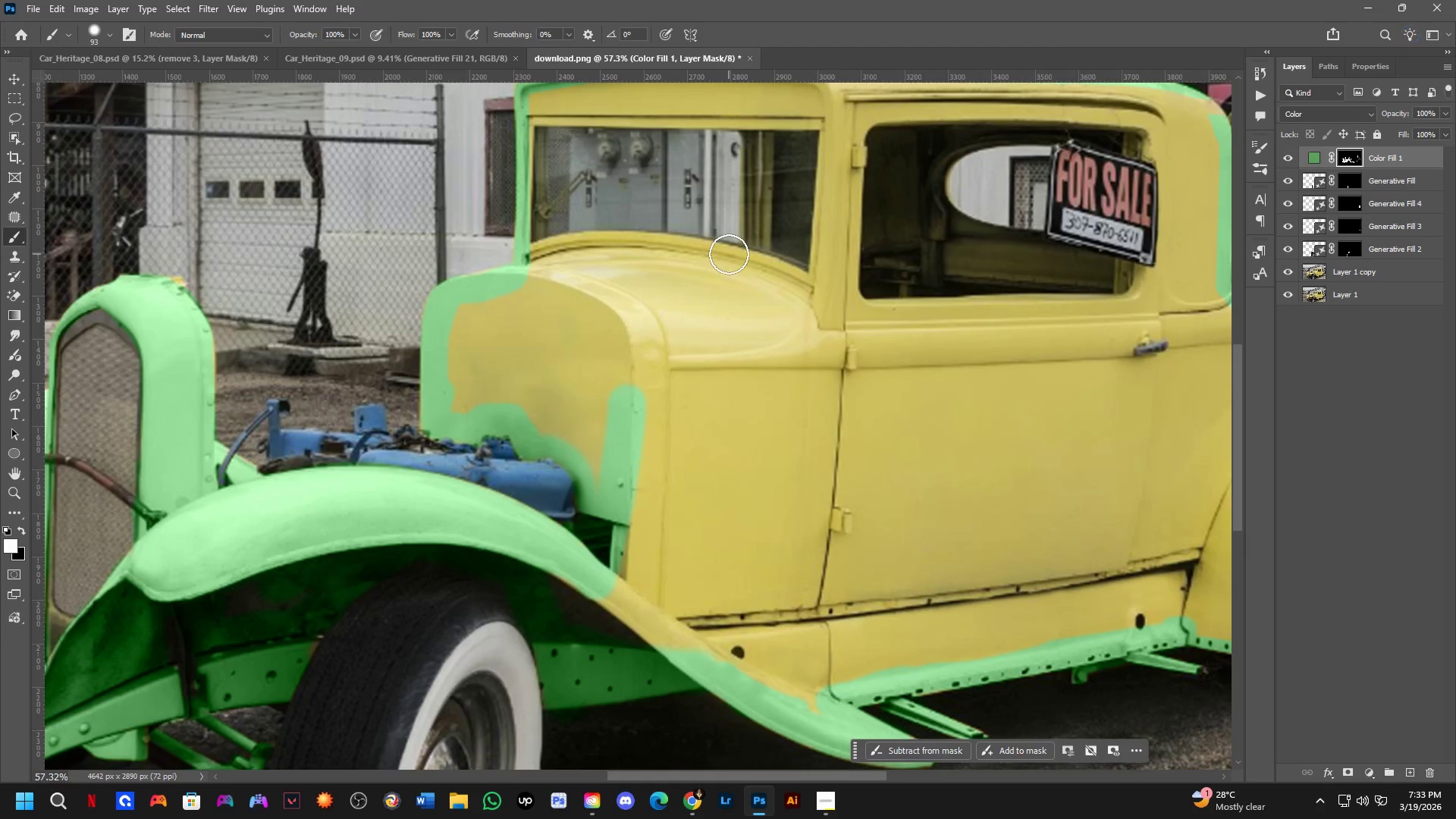 
hold_key(key=AltLeft, duration=0.38)
 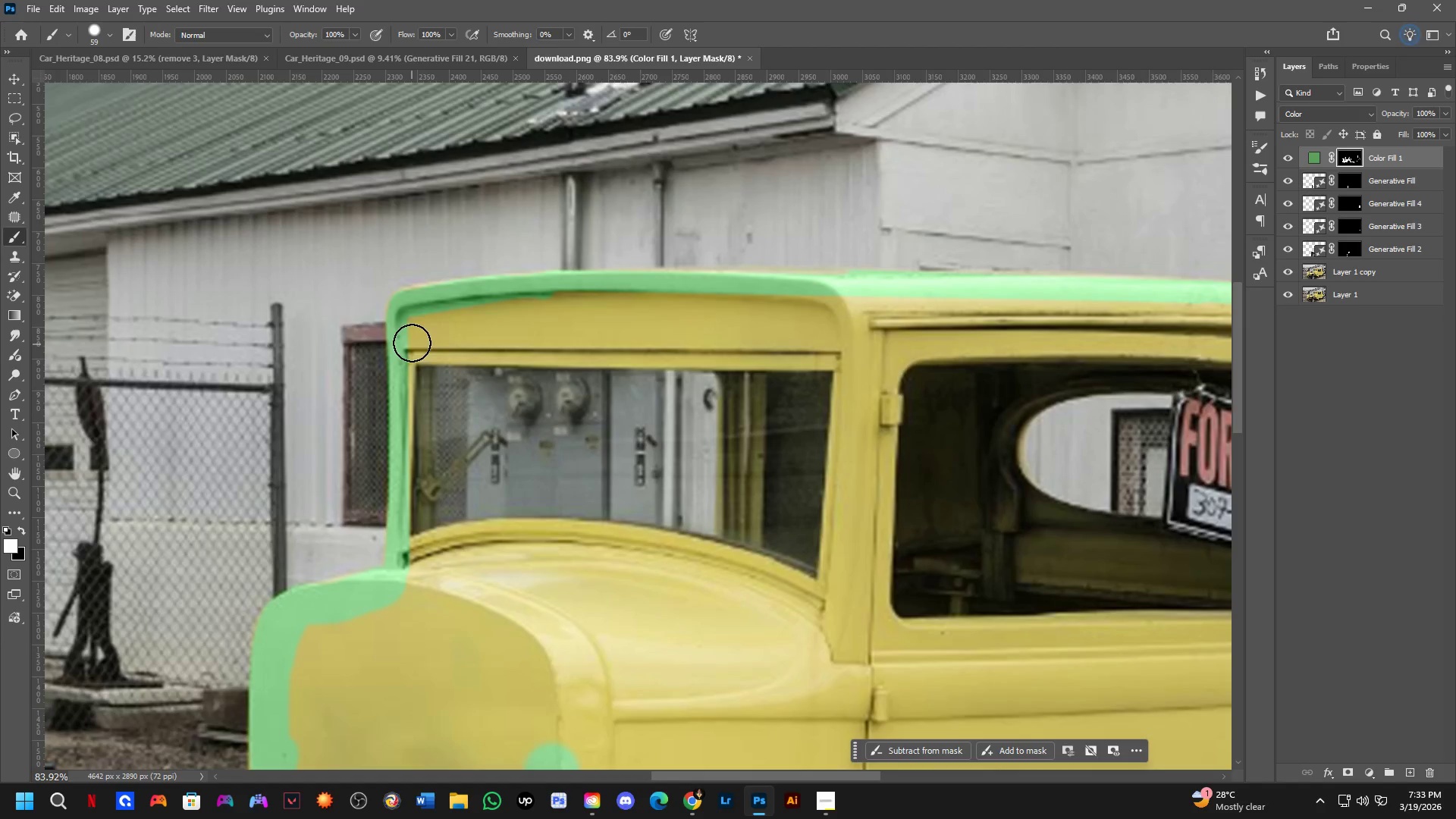 
key(Alt+AltLeft)
 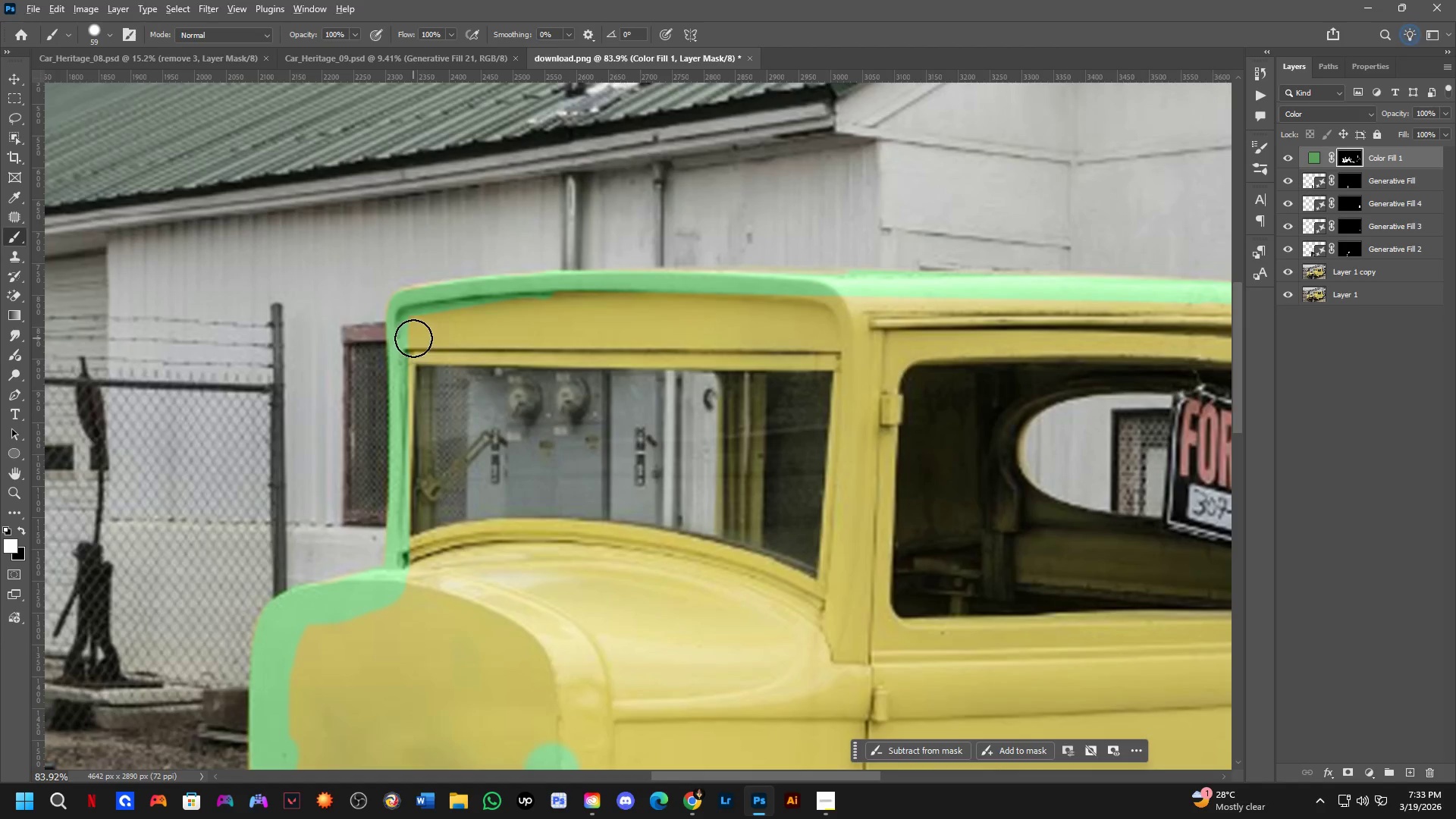 
scroll: coordinate [435, 324], scroll_direction: up, amount: 4.0
 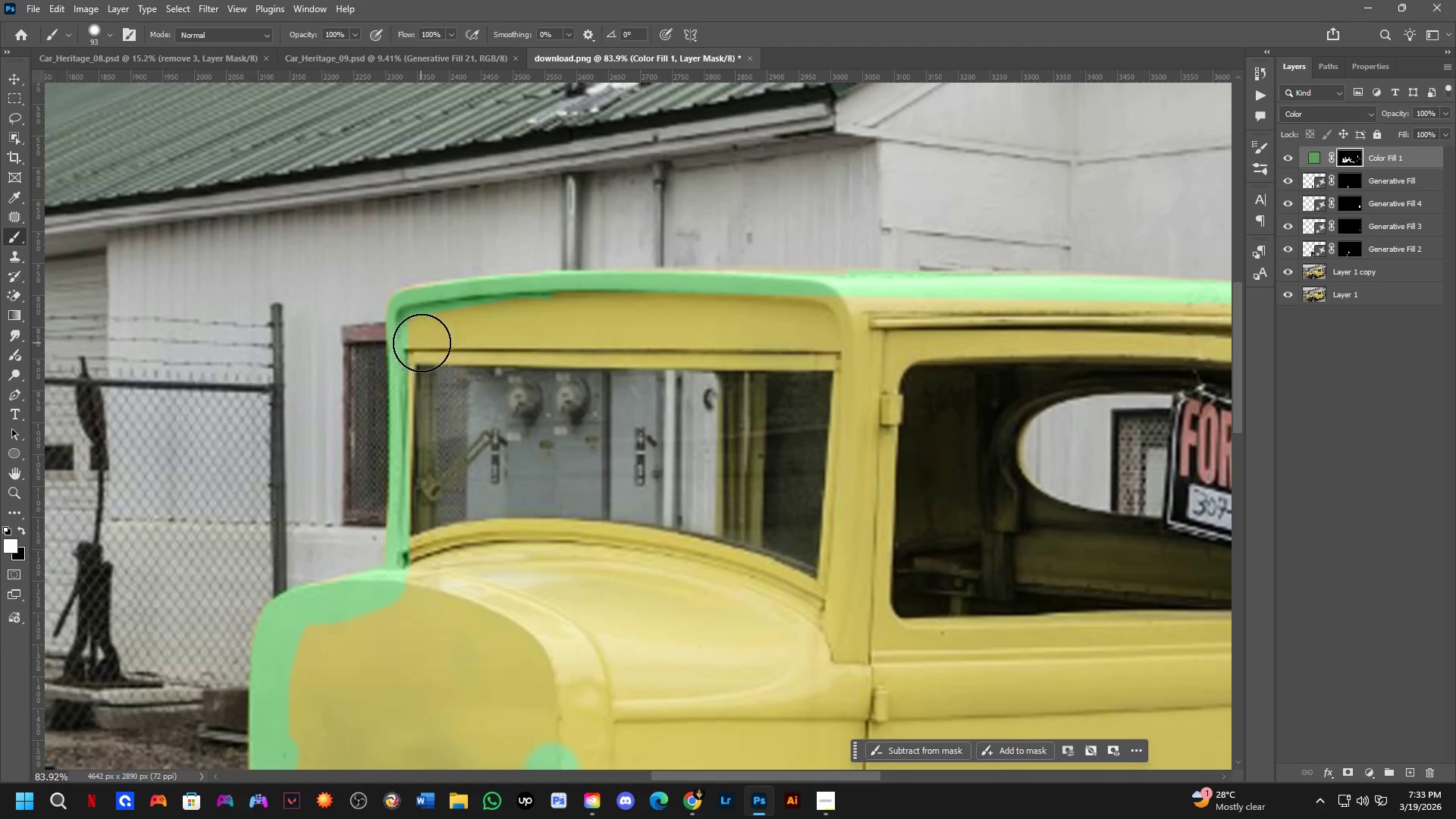 
double_click([413, 338])
 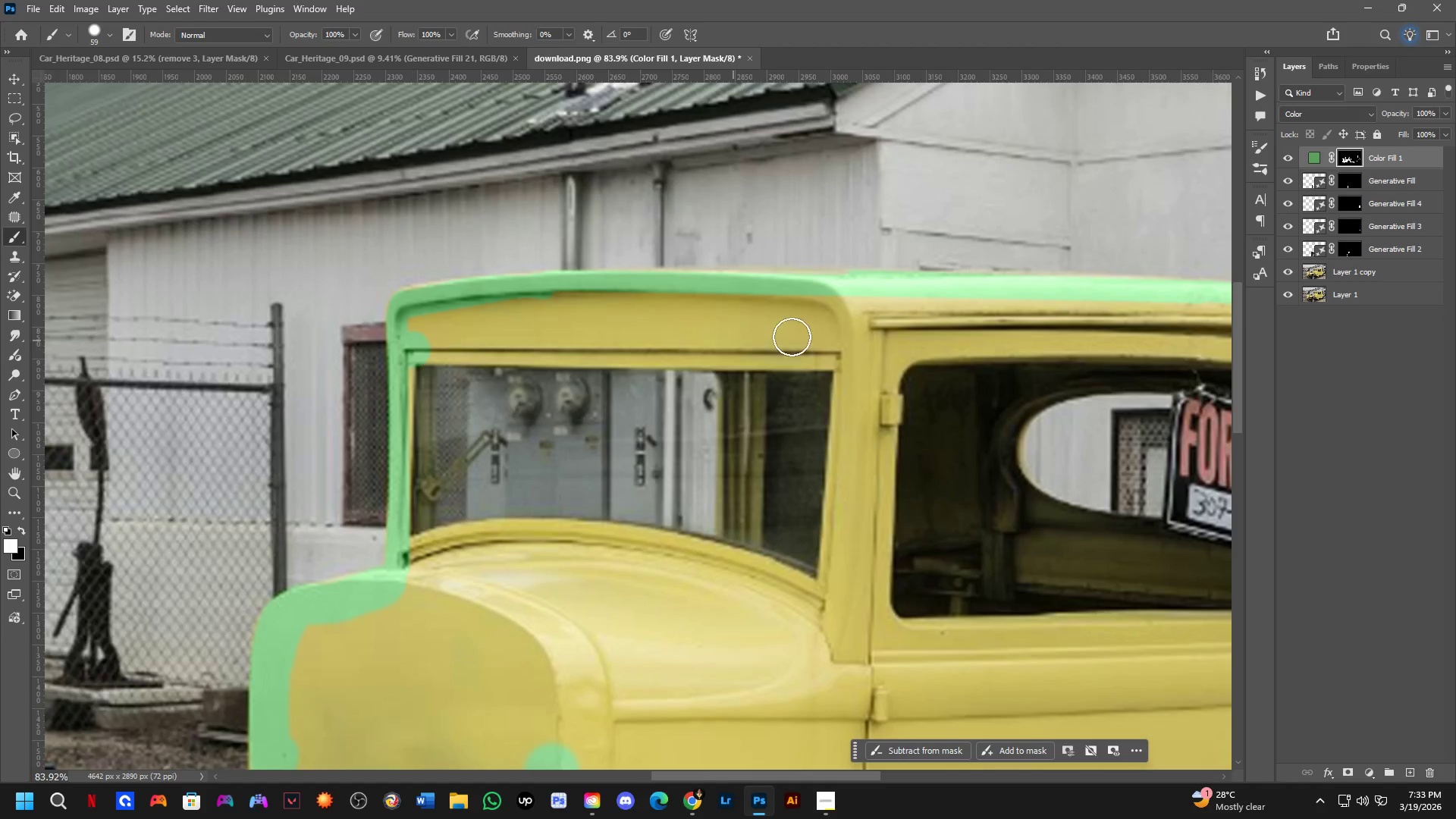 
hold_key(key=ShiftLeft, duration=0.56)
 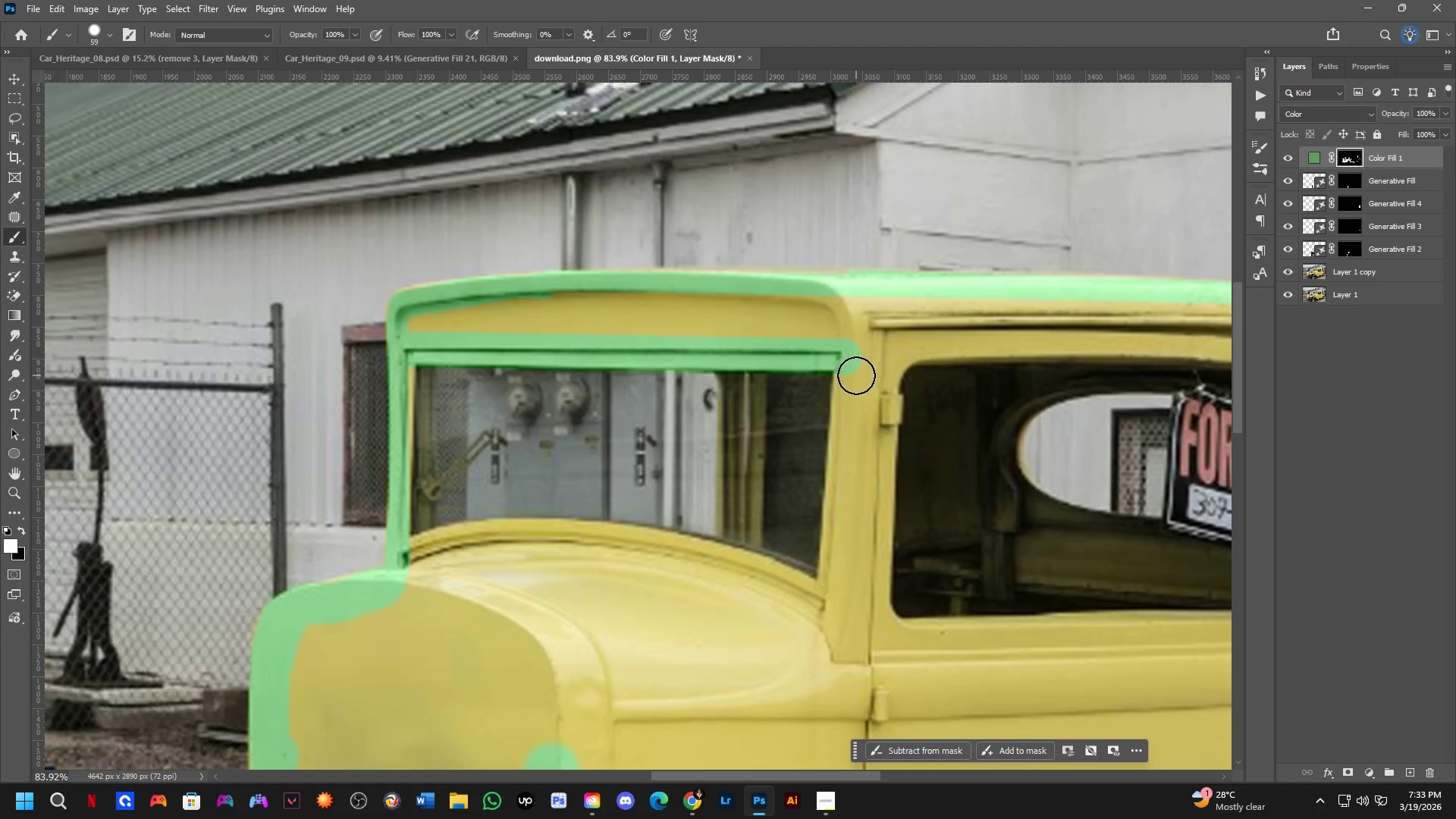 
left_click([850, 375])
 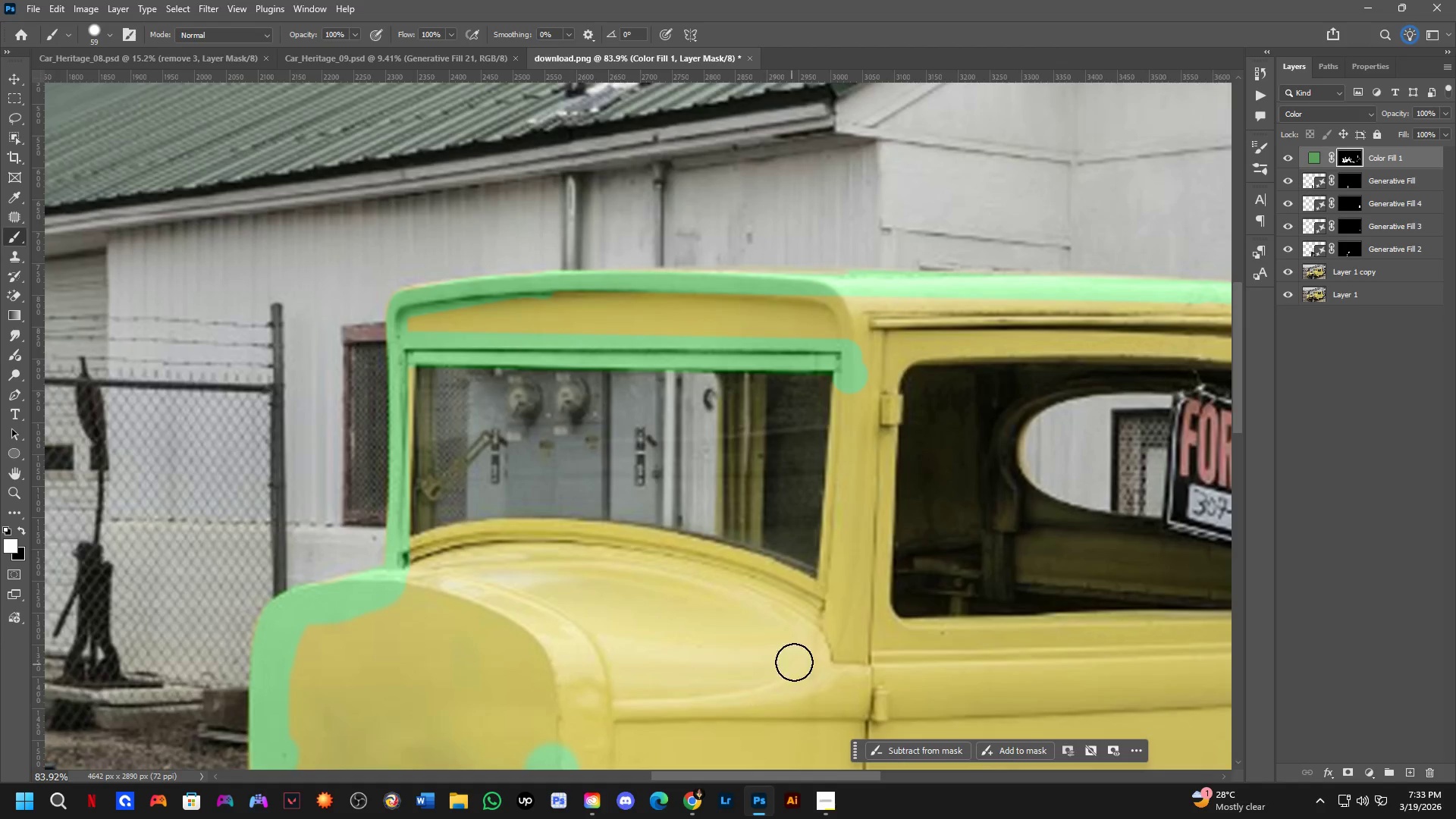 
hold_key(key=ShiftLeft, duration=0.47)
left_click([836, 596])
 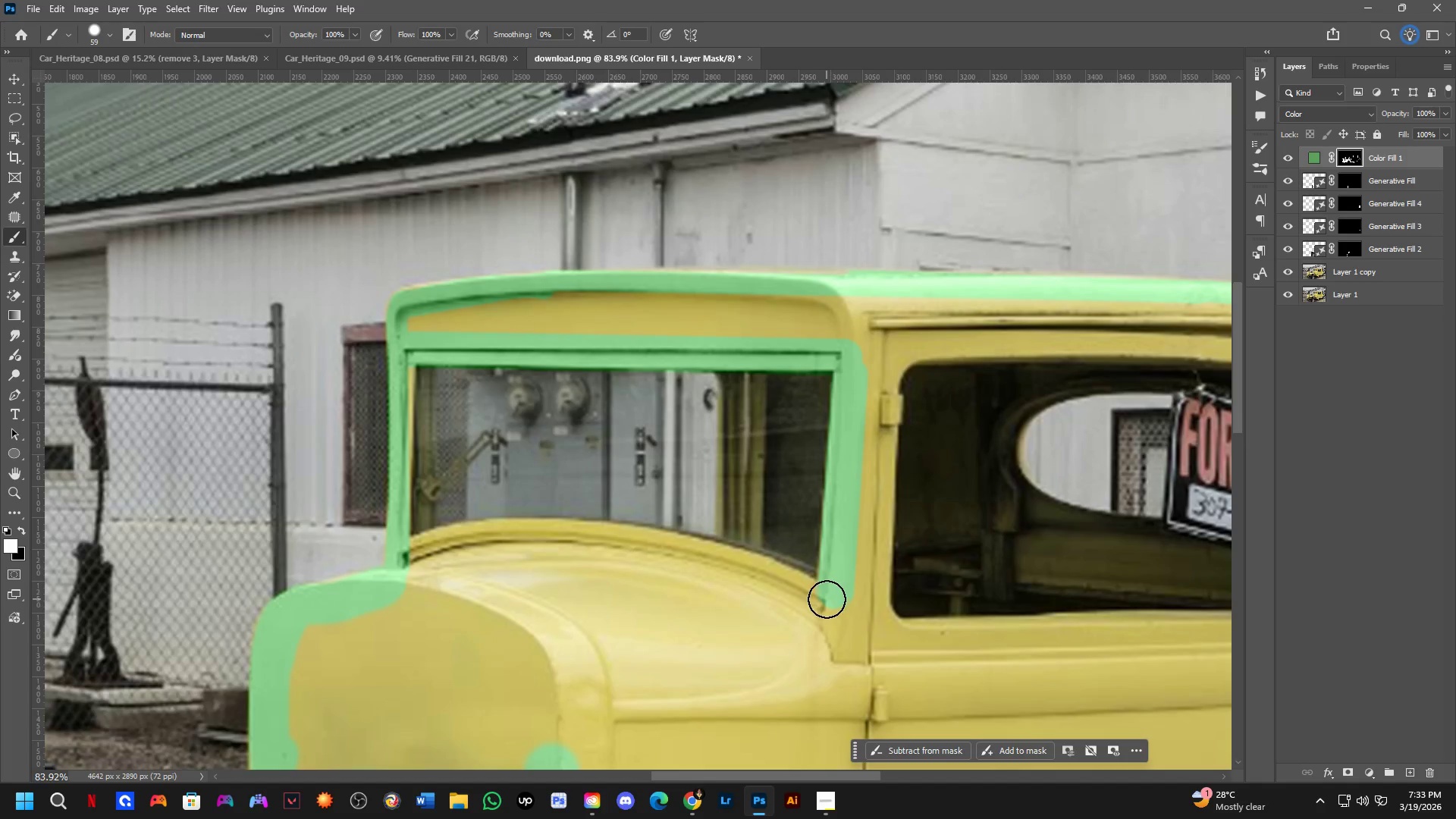 
left_click_drag(start_coordinate=[820, 598], to_coordinate=[805, 589])
 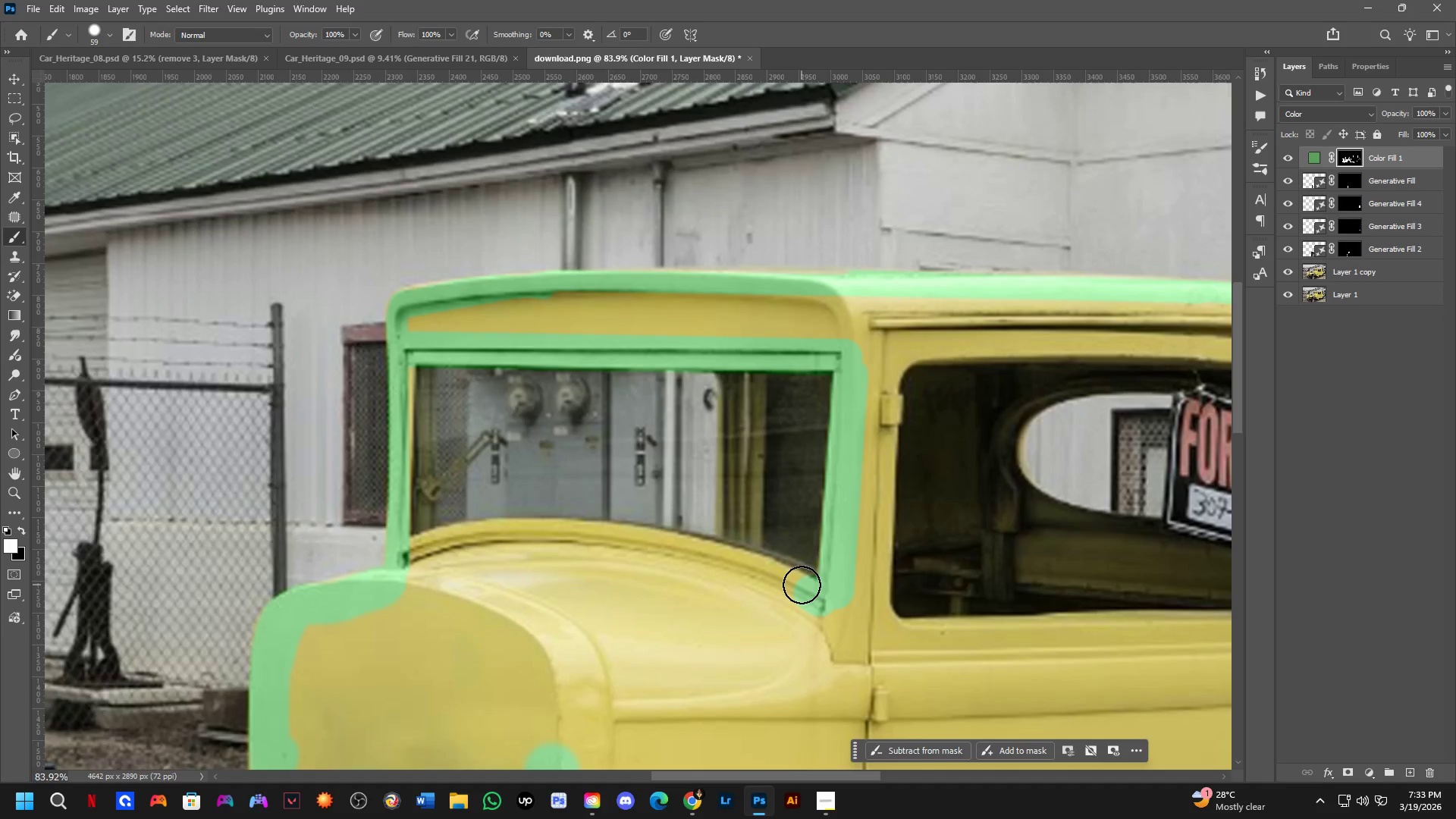 
left_click_drag(start_coordinate=[802, 585], to_coordinate=[403, 575])
 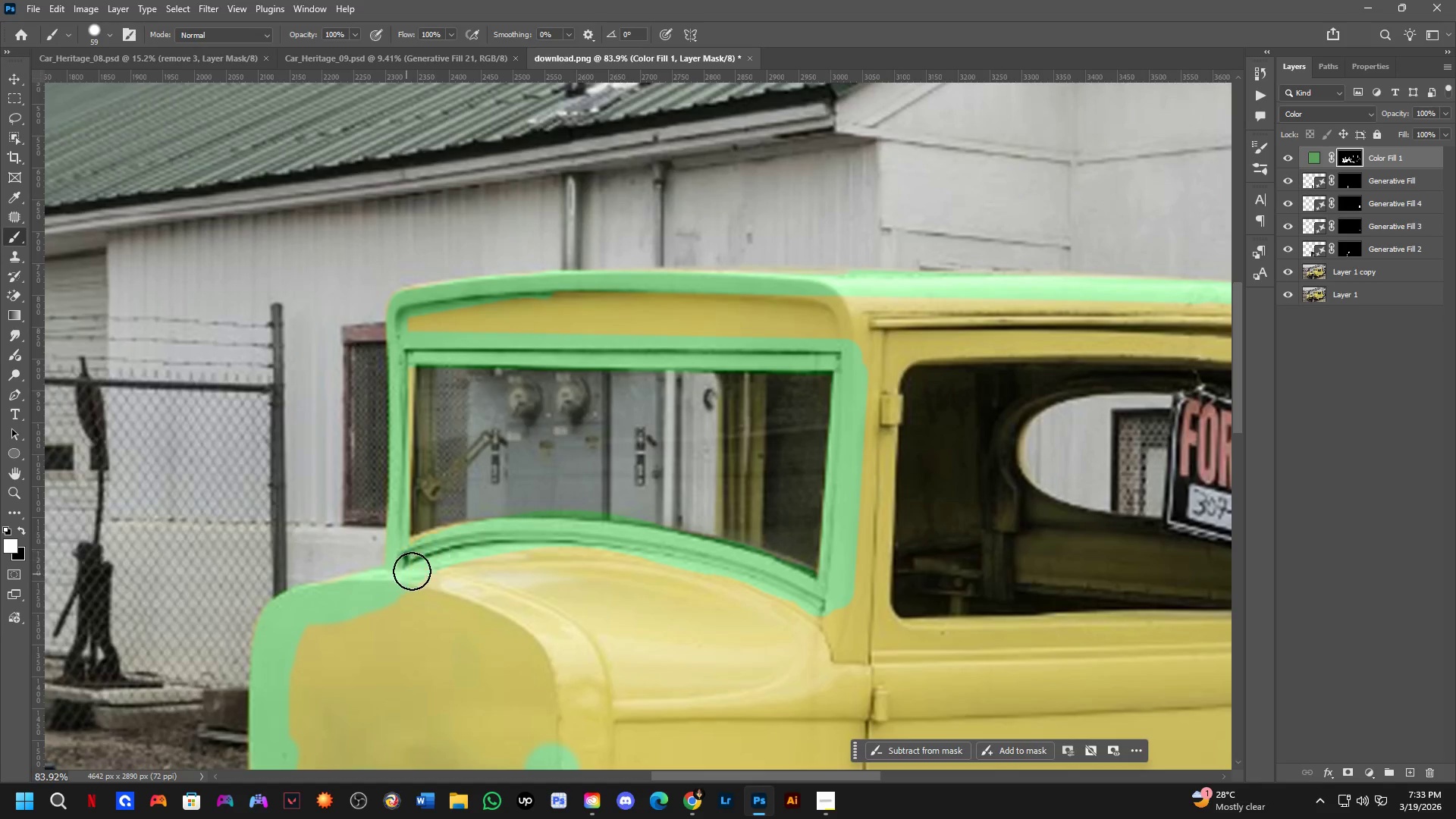 
key(Control+ControlLeft)
 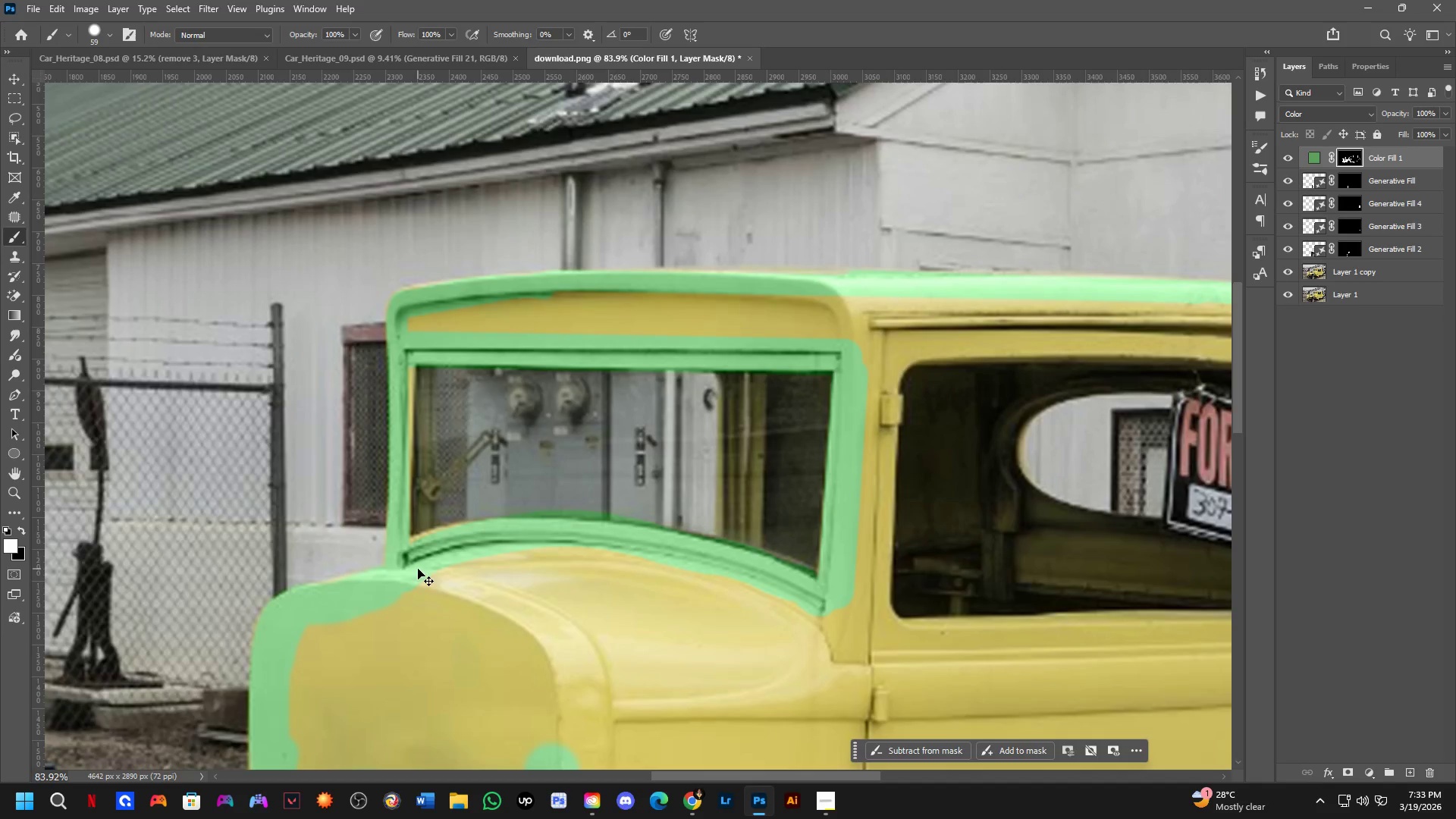 
key(Control+Z)
 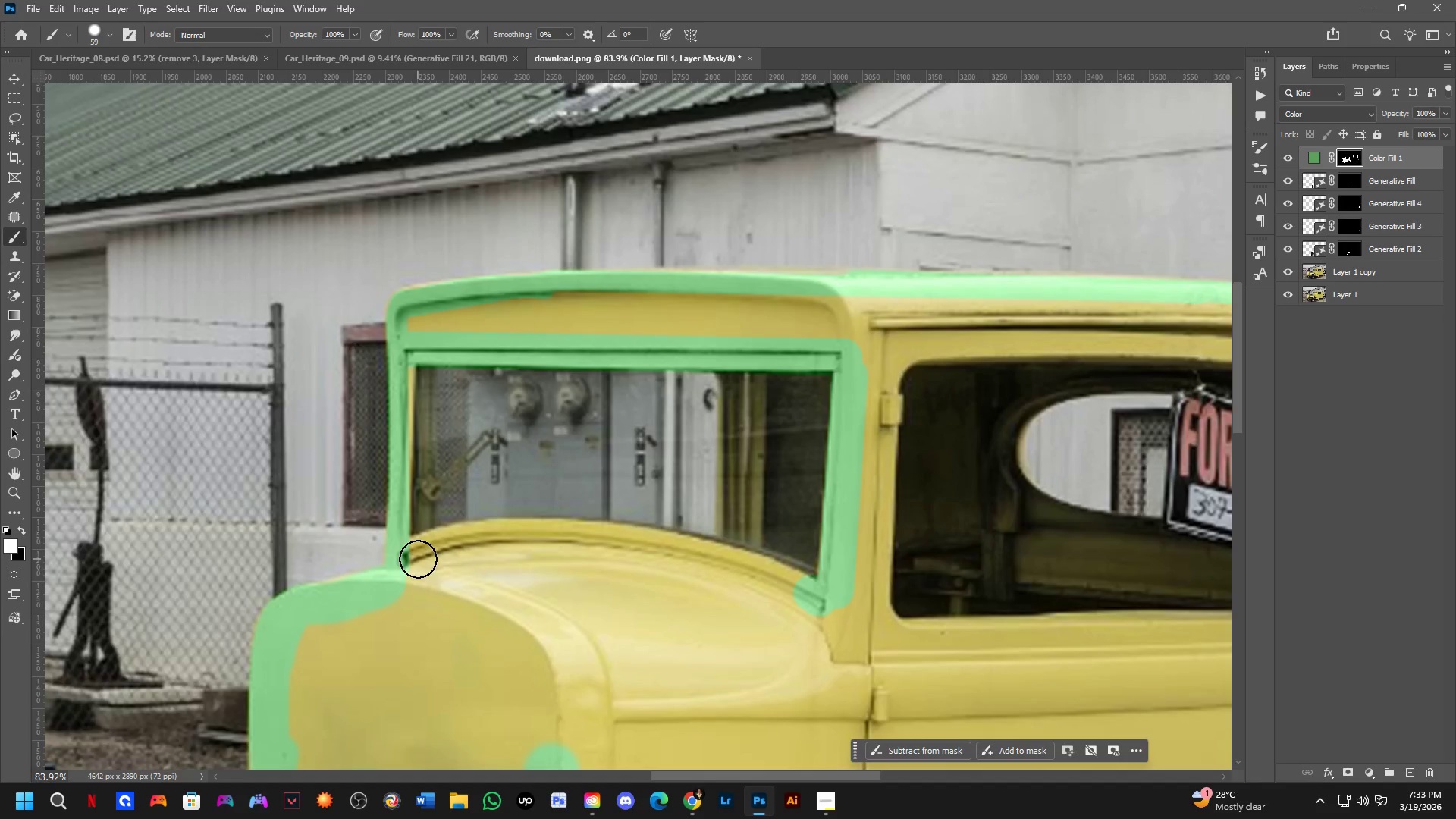 
left_click_drag(start_coordinate=[418, 559], to_coordinate=[453, 560])
 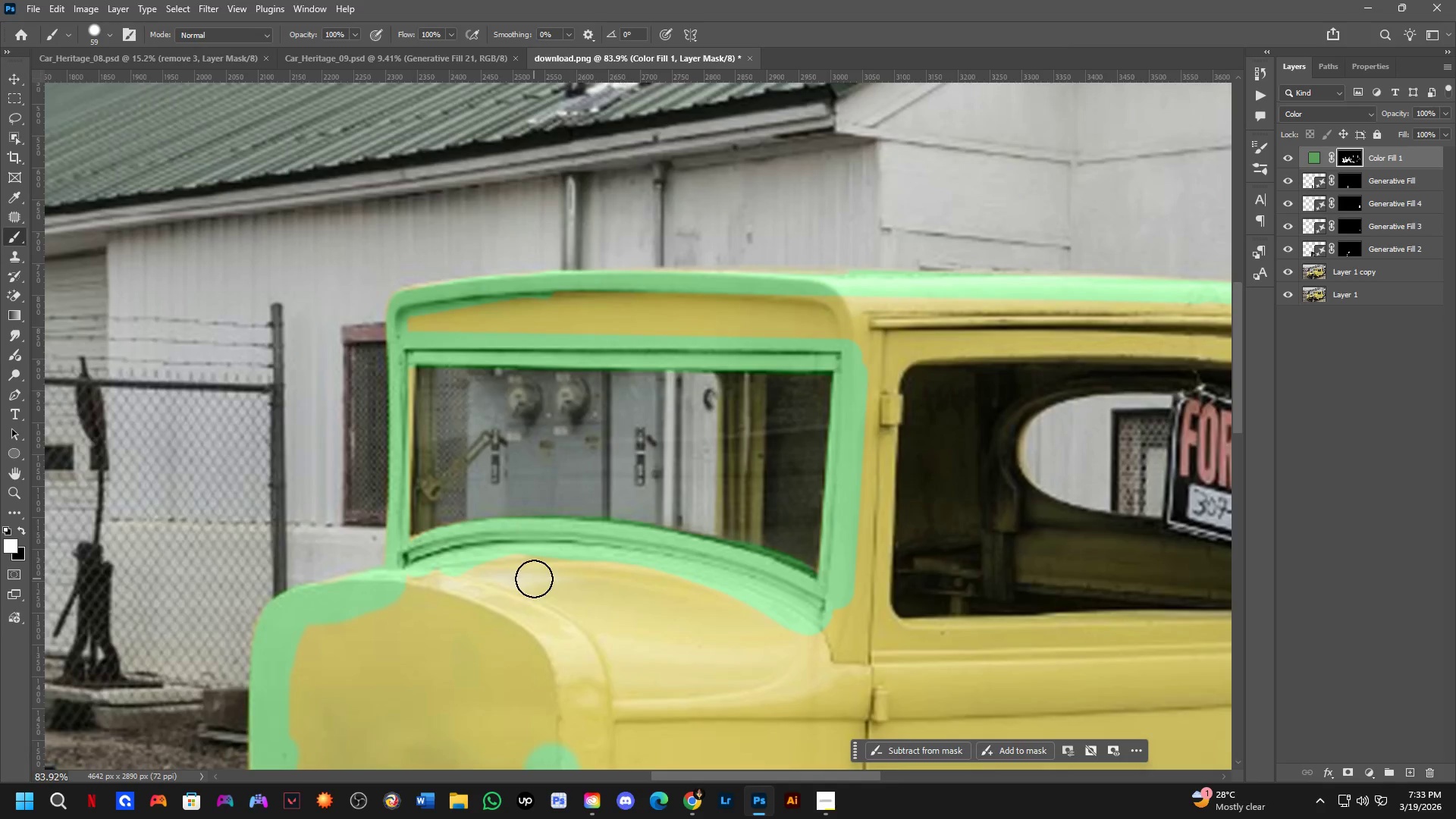 
scroll: coordinate [570, 602], scroll_direction: down, amount: 6.0
 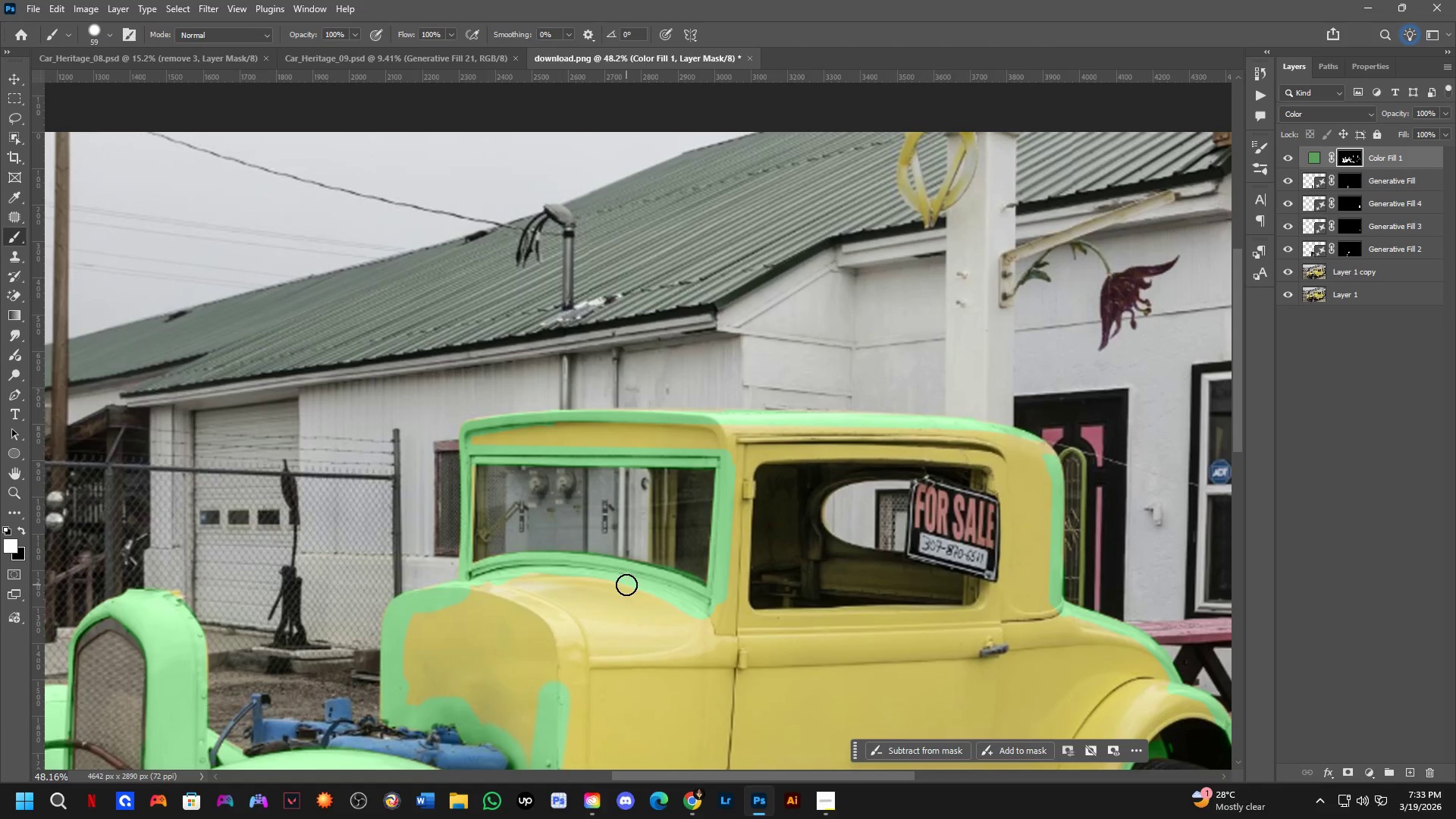 
wait(15.23)
 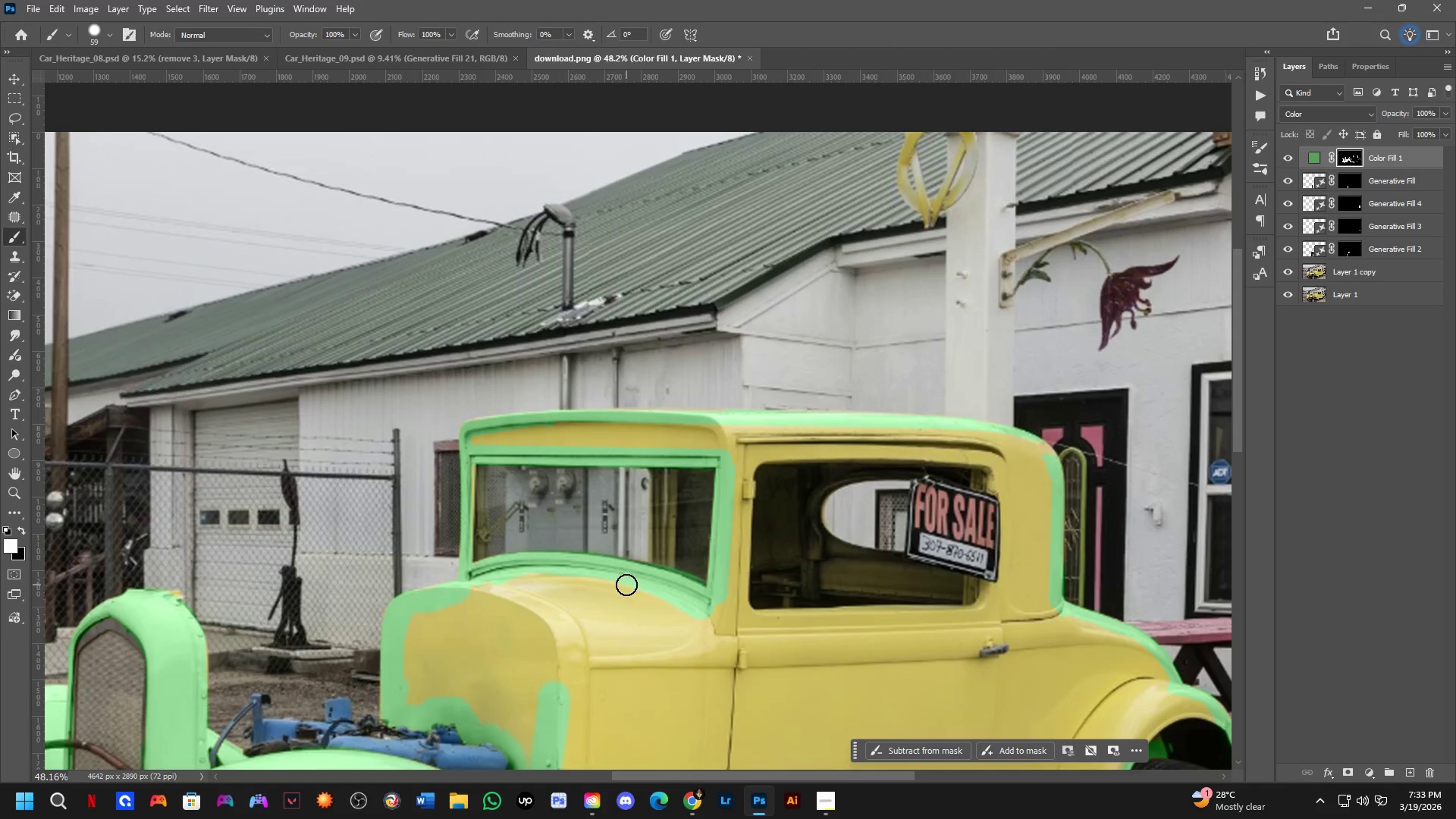 
key(Control+ControlLeft)
 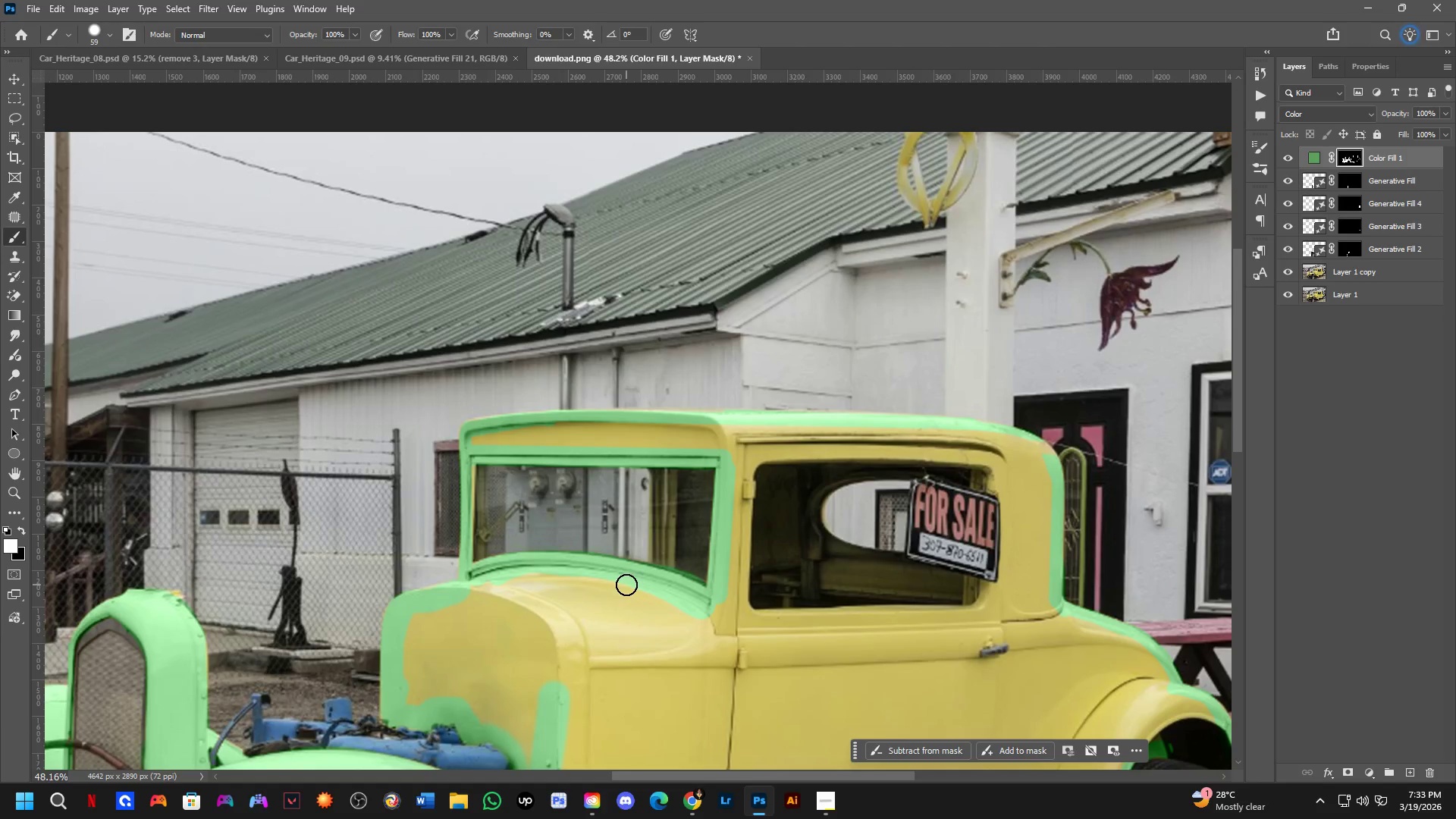 
key(Control+S)
 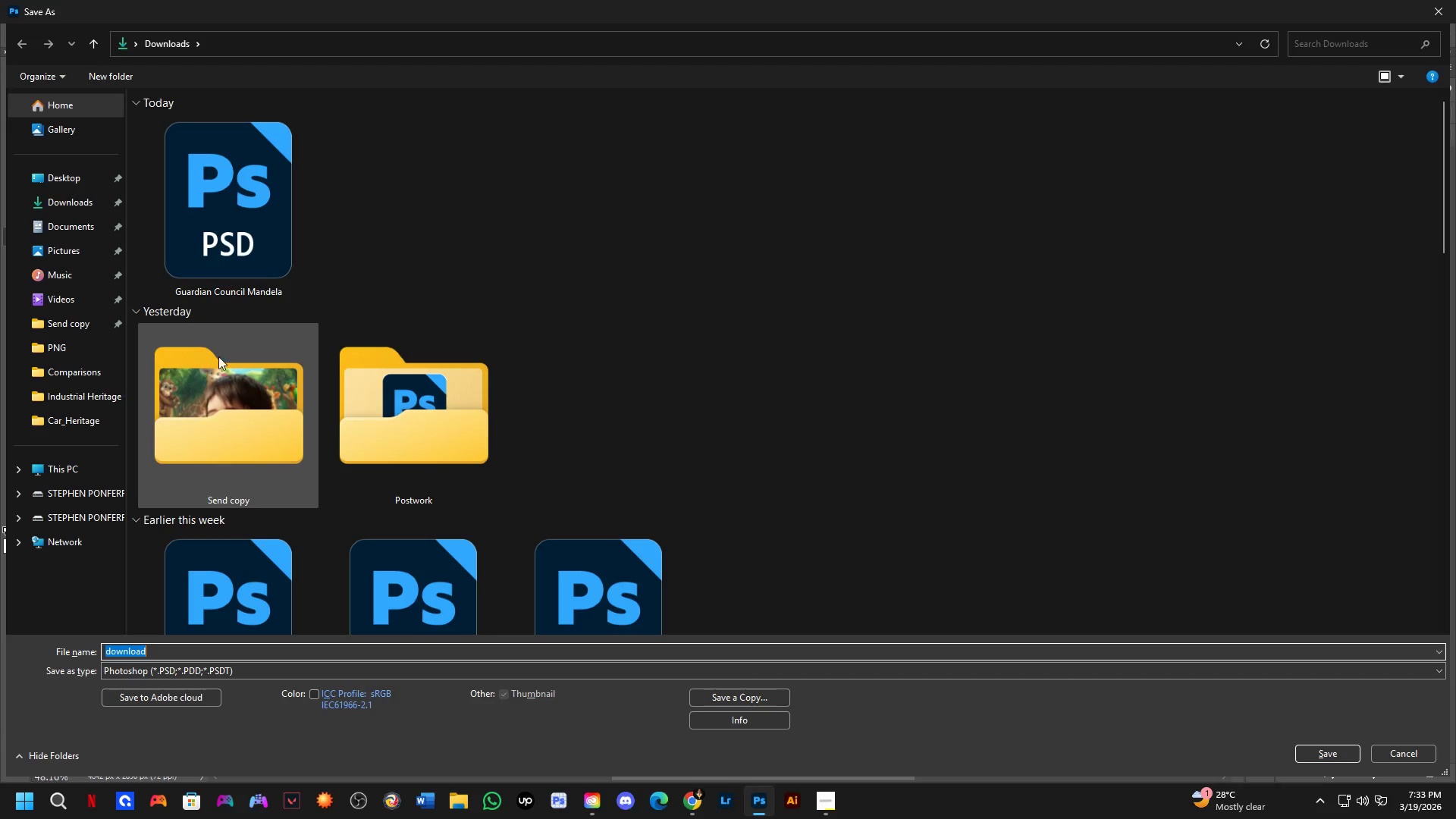 
double_click([441, 412])
 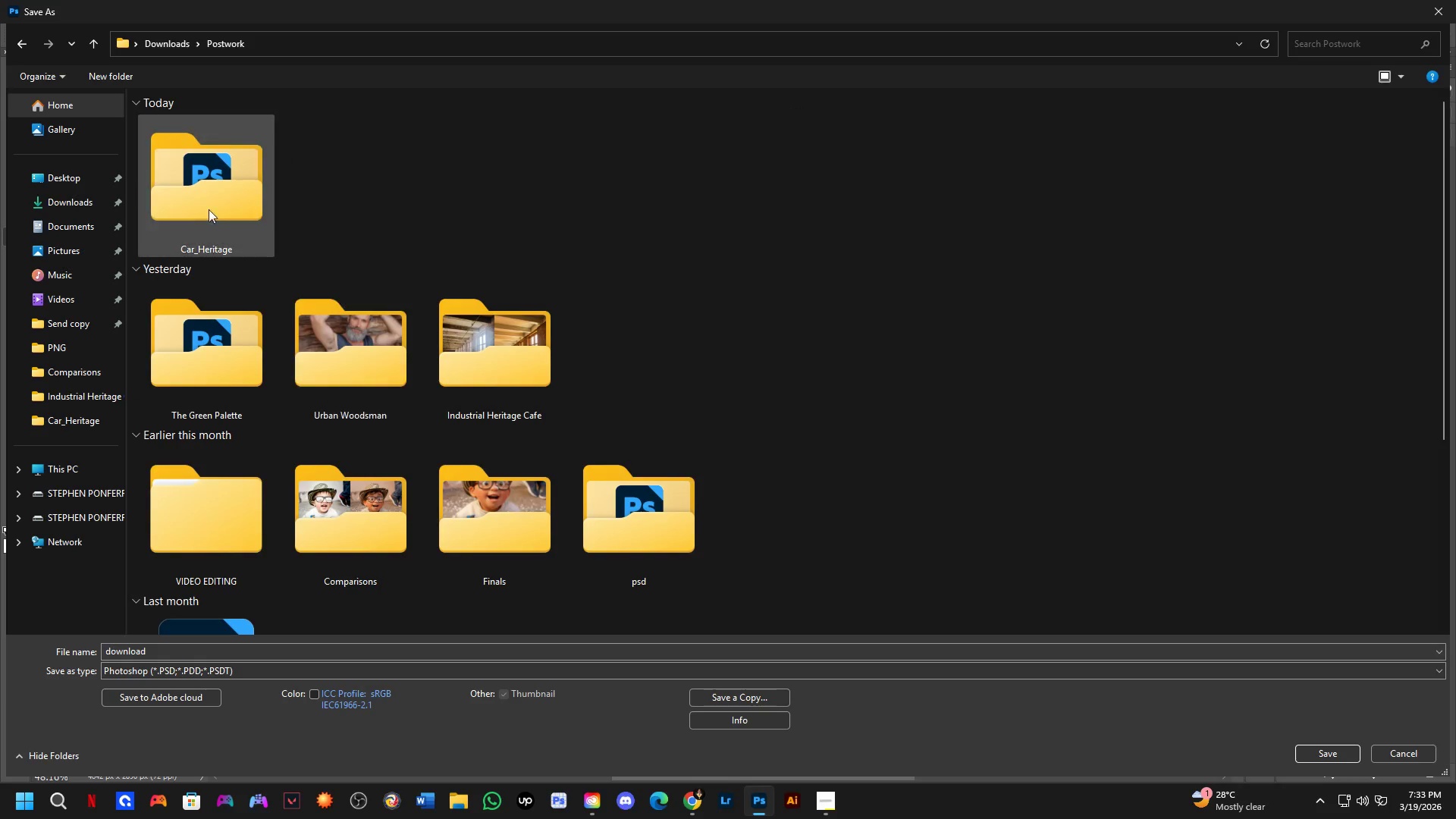 
triple_click([198, 198])
 